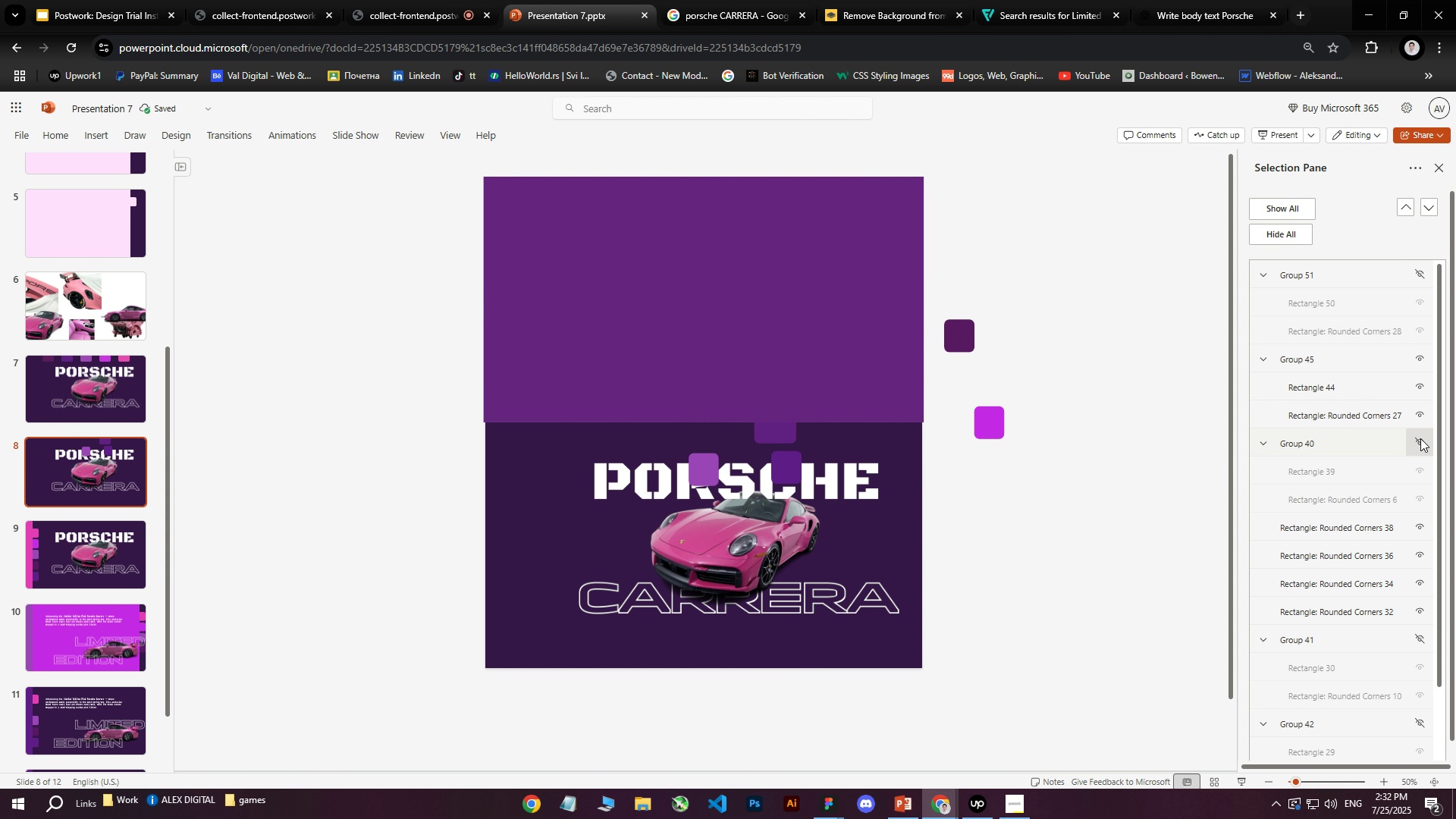 
left_click([1420, 443])
 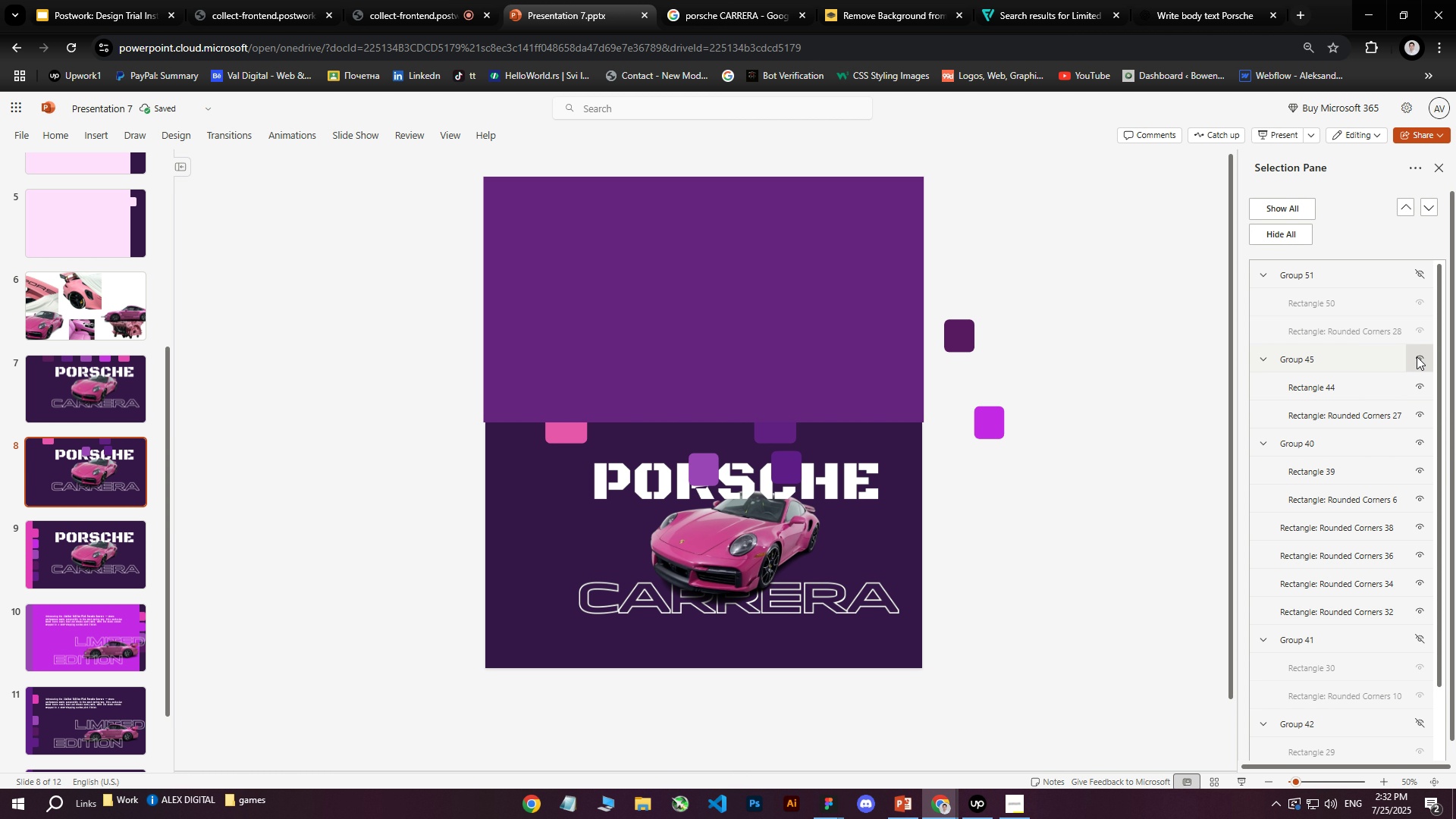 
left_click([1417, 359])
 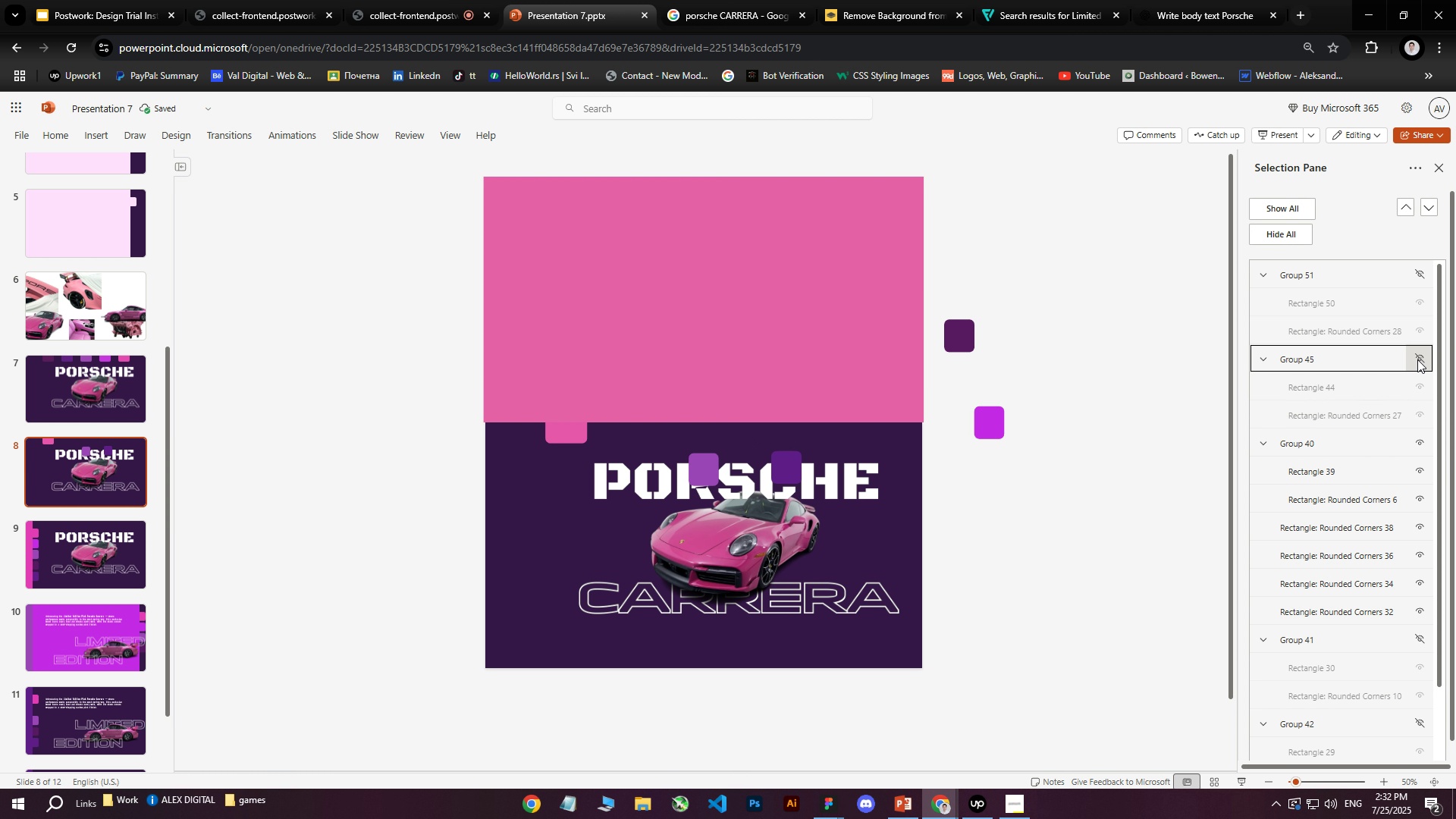 
left_click([1417, 359])
 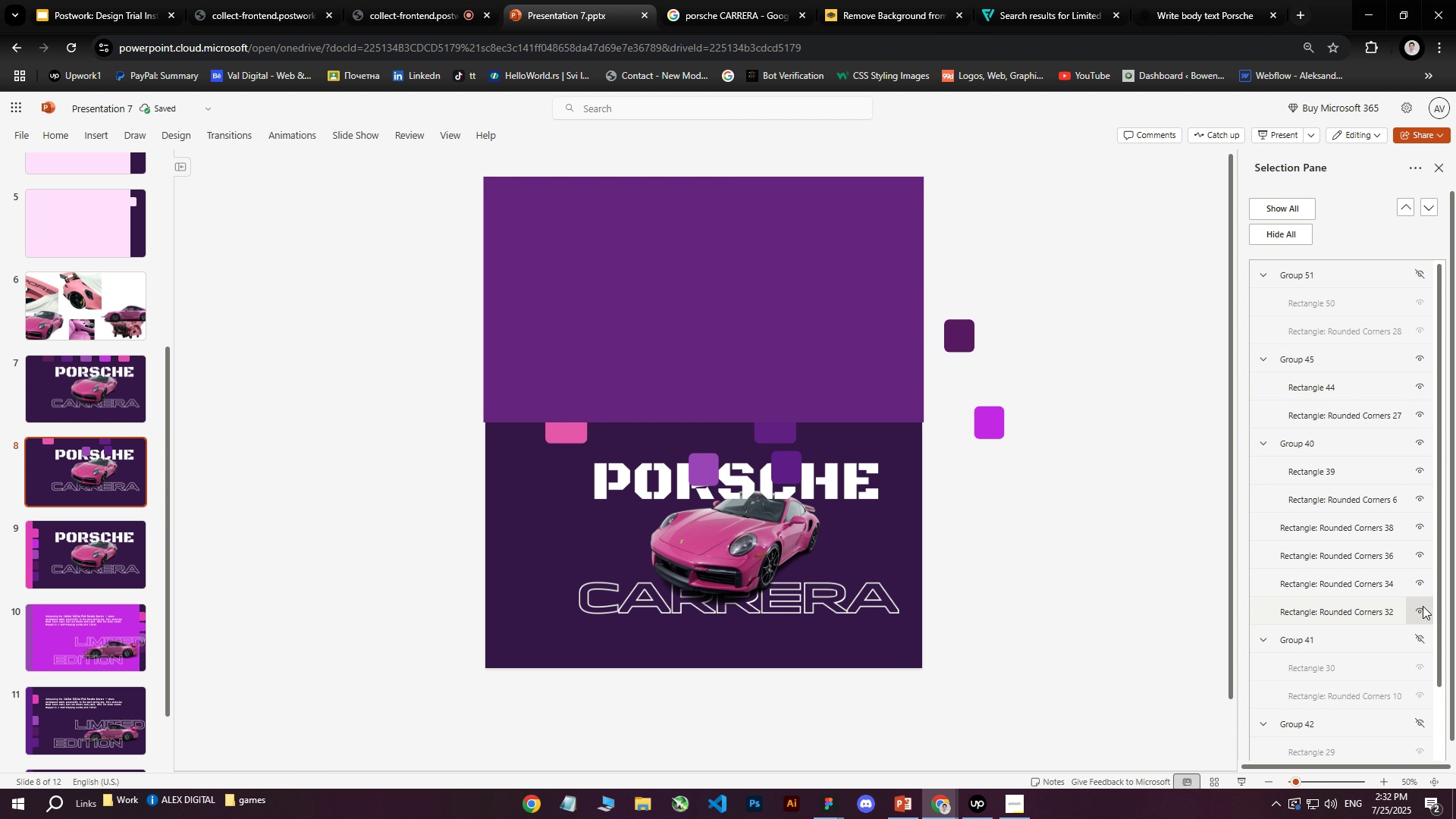 
left_click([1426, 642])
 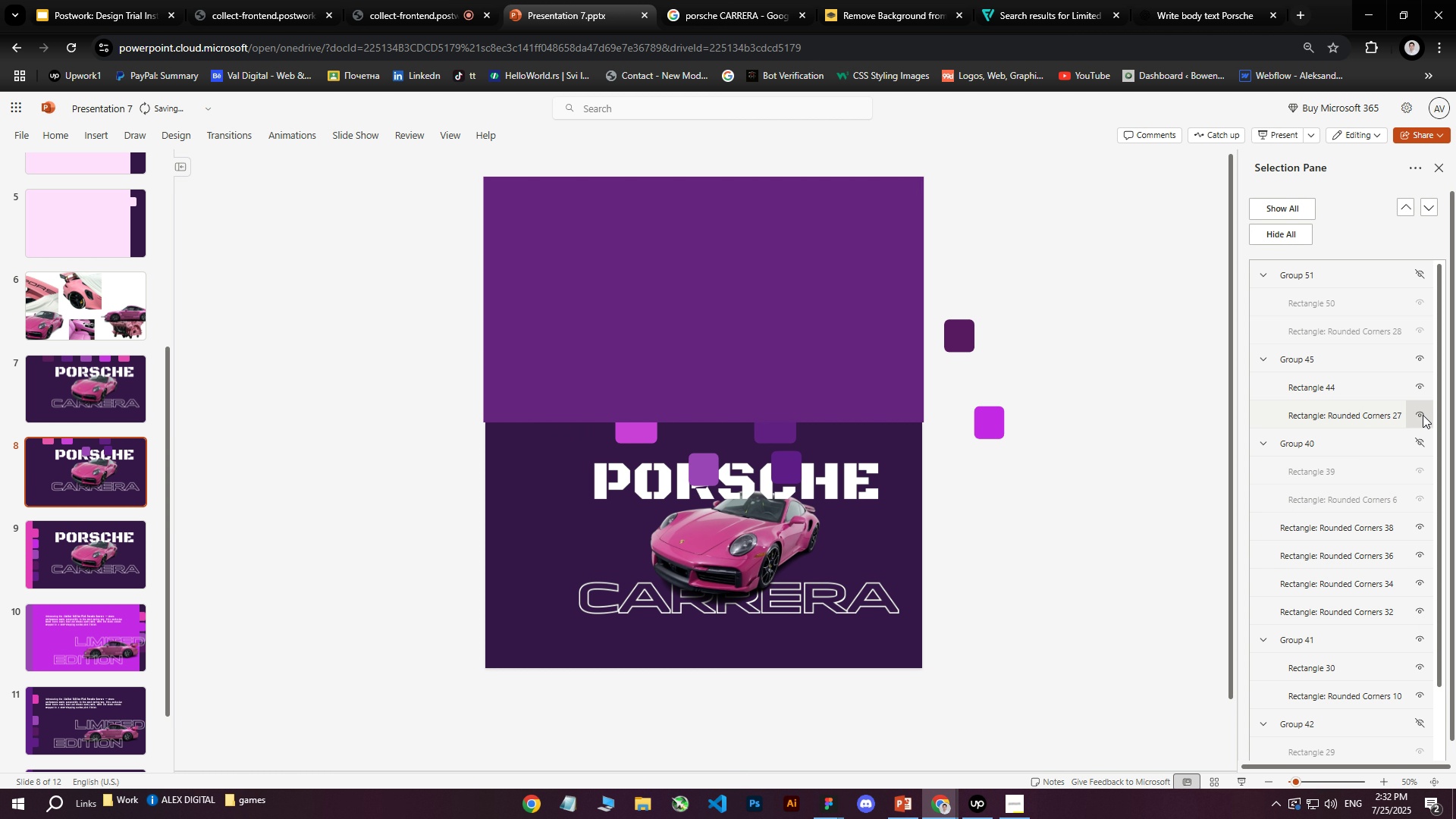 
left_click([1427, 350])
 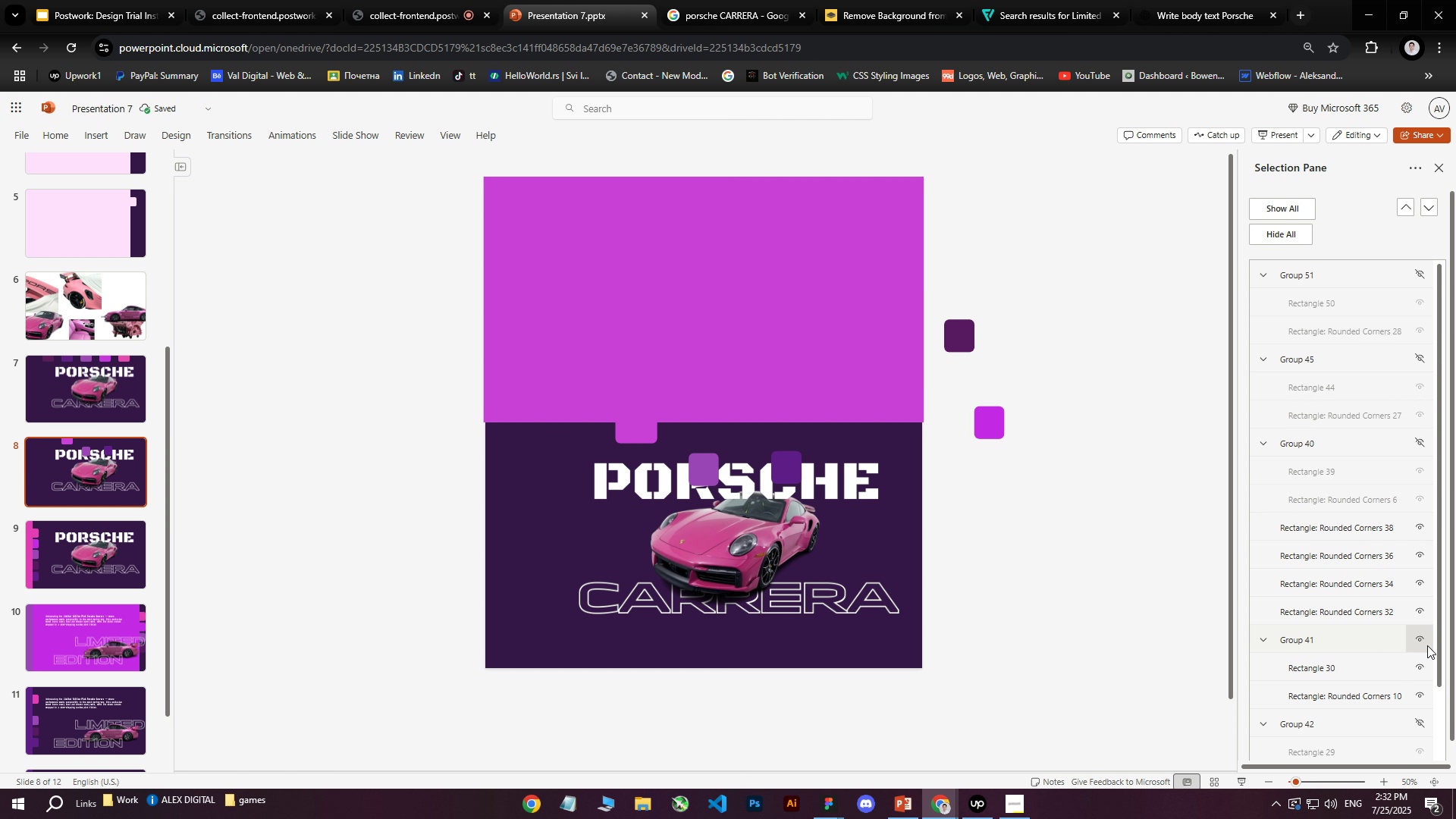 
left_click([1421, 720])
 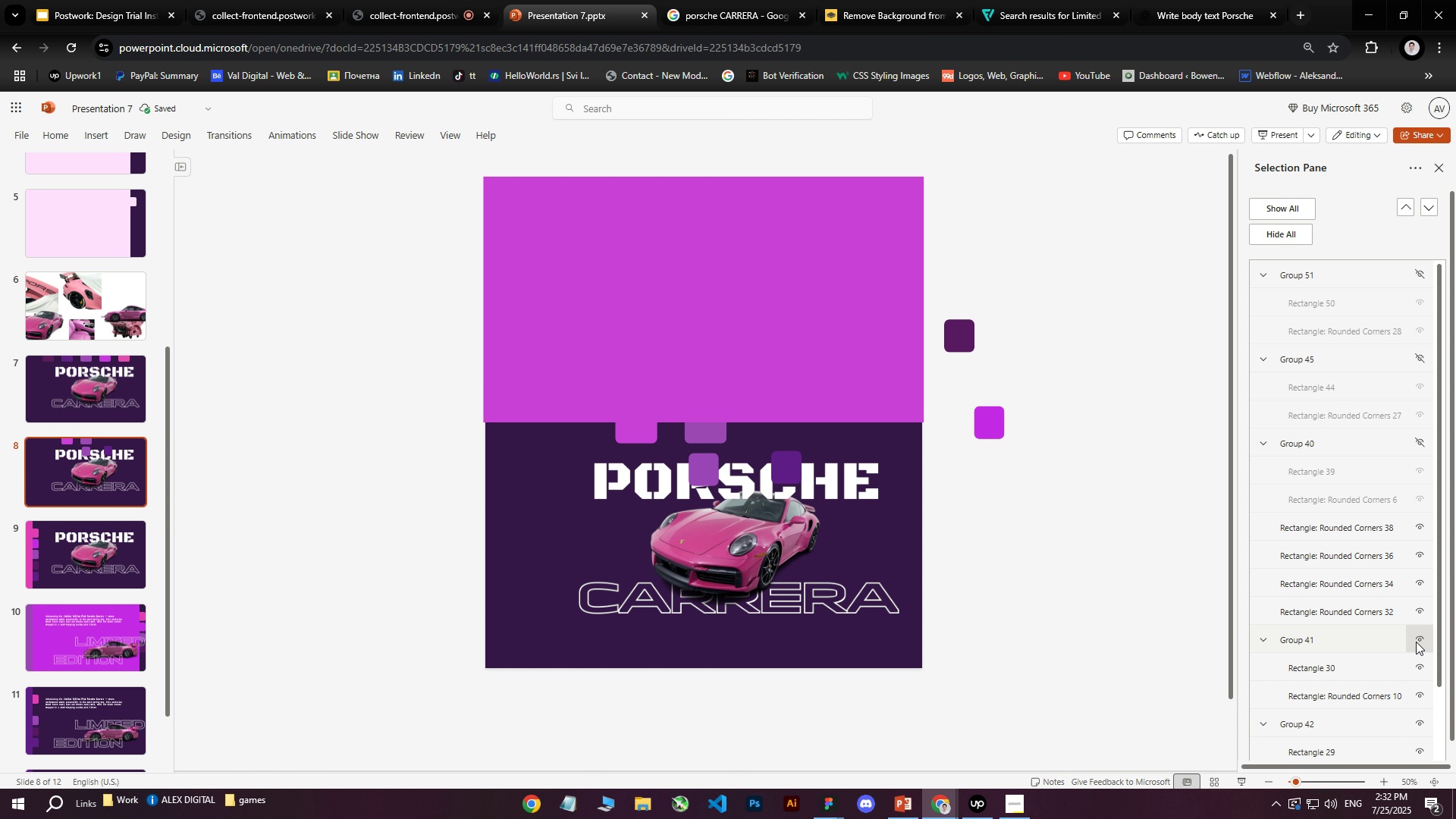 
left_click([1416, 642])
 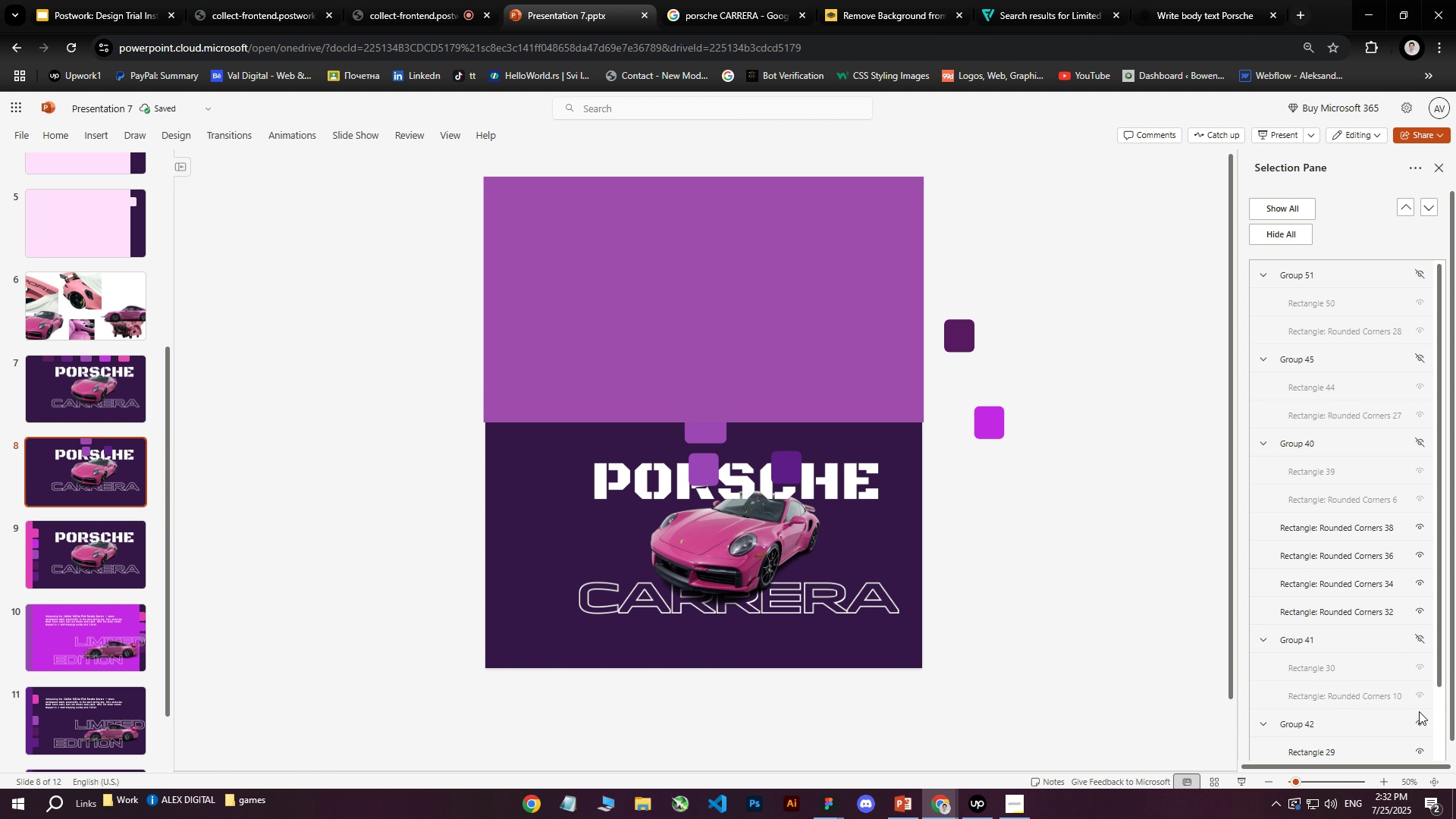 
left_click([1417, 722])
 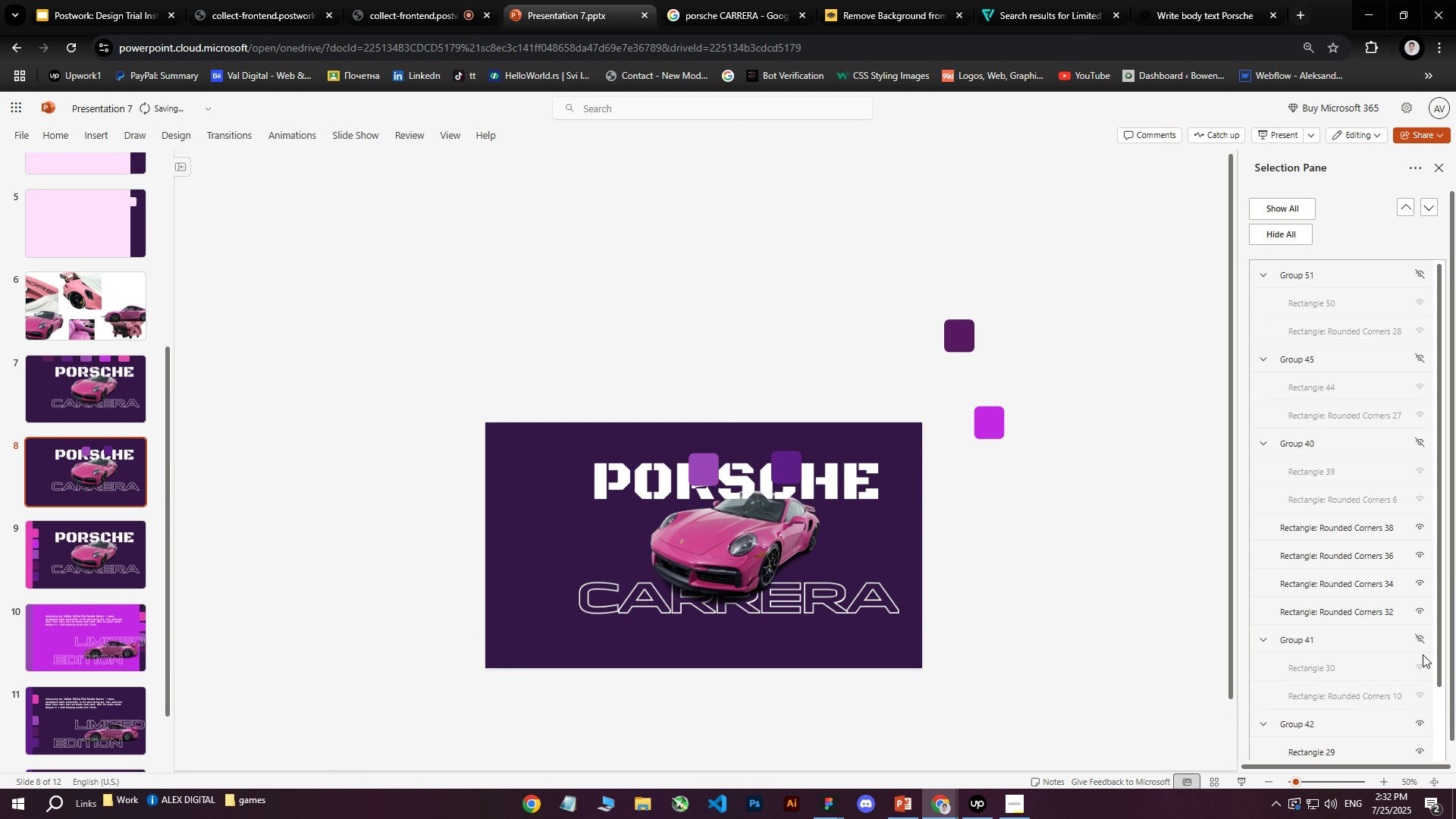 
double_click([1424, 642])
 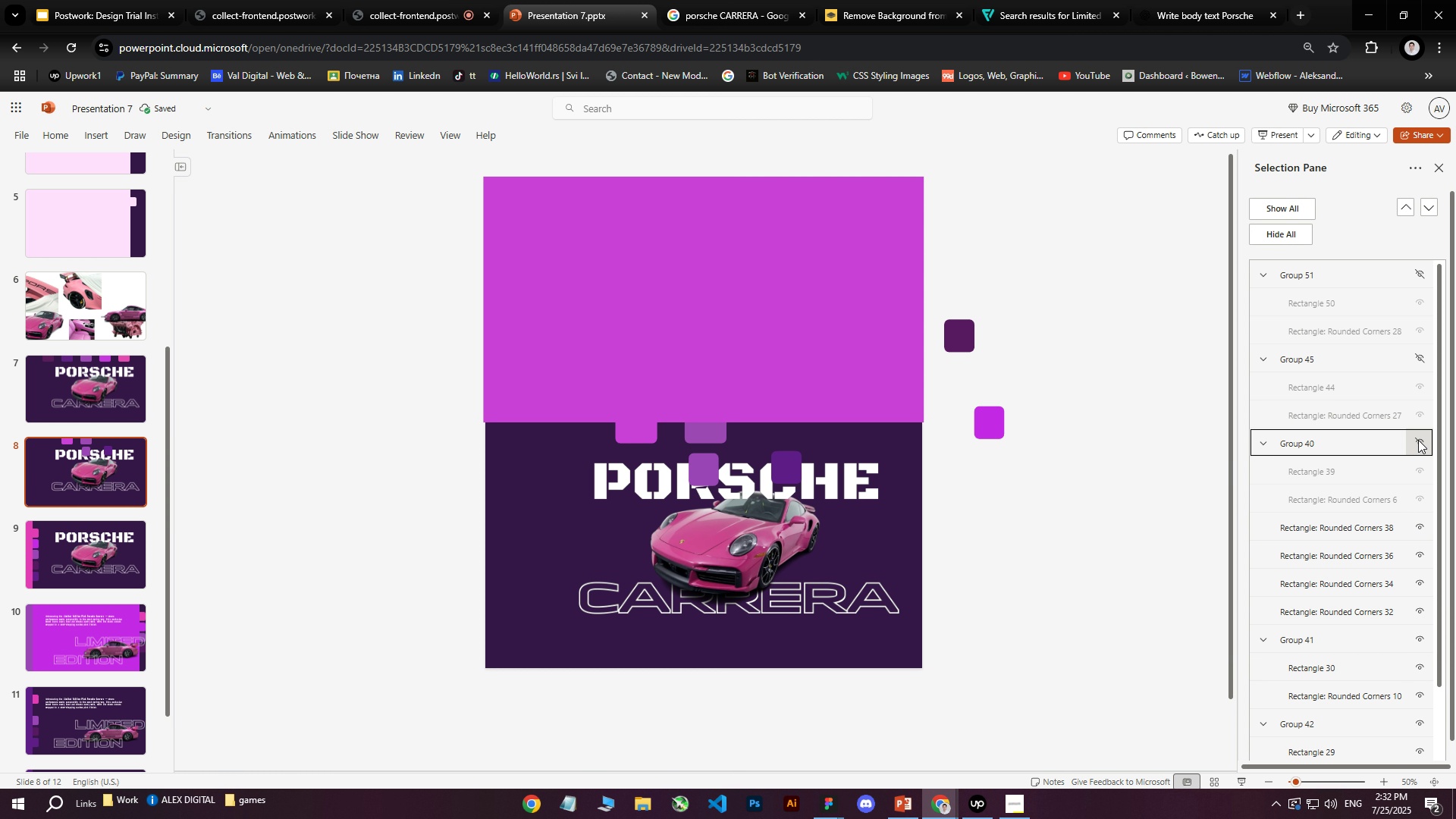 
double_click([1417, 357])
 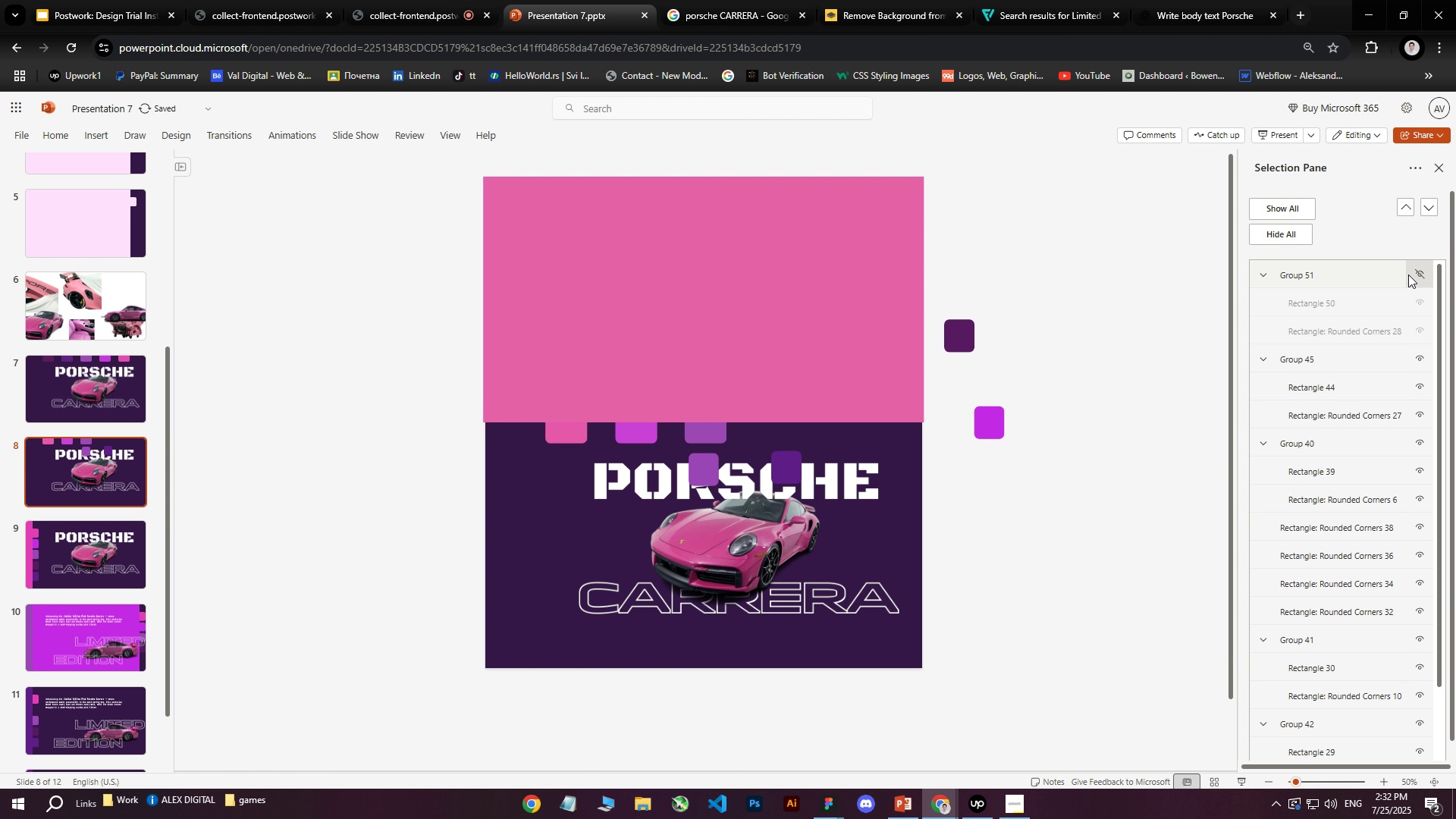 
triple_click([1408, 275])
 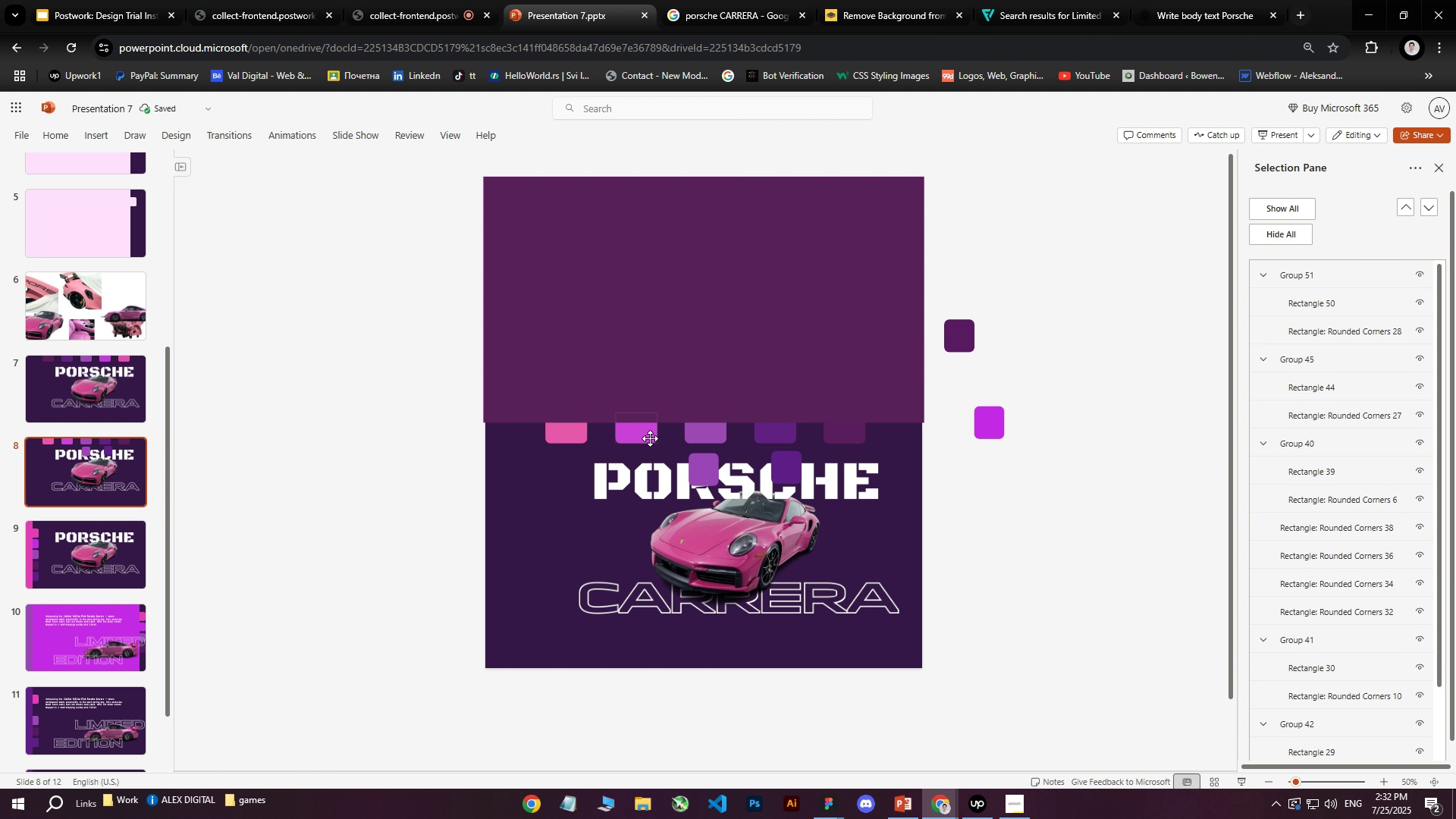 
left_click([699, 463])
 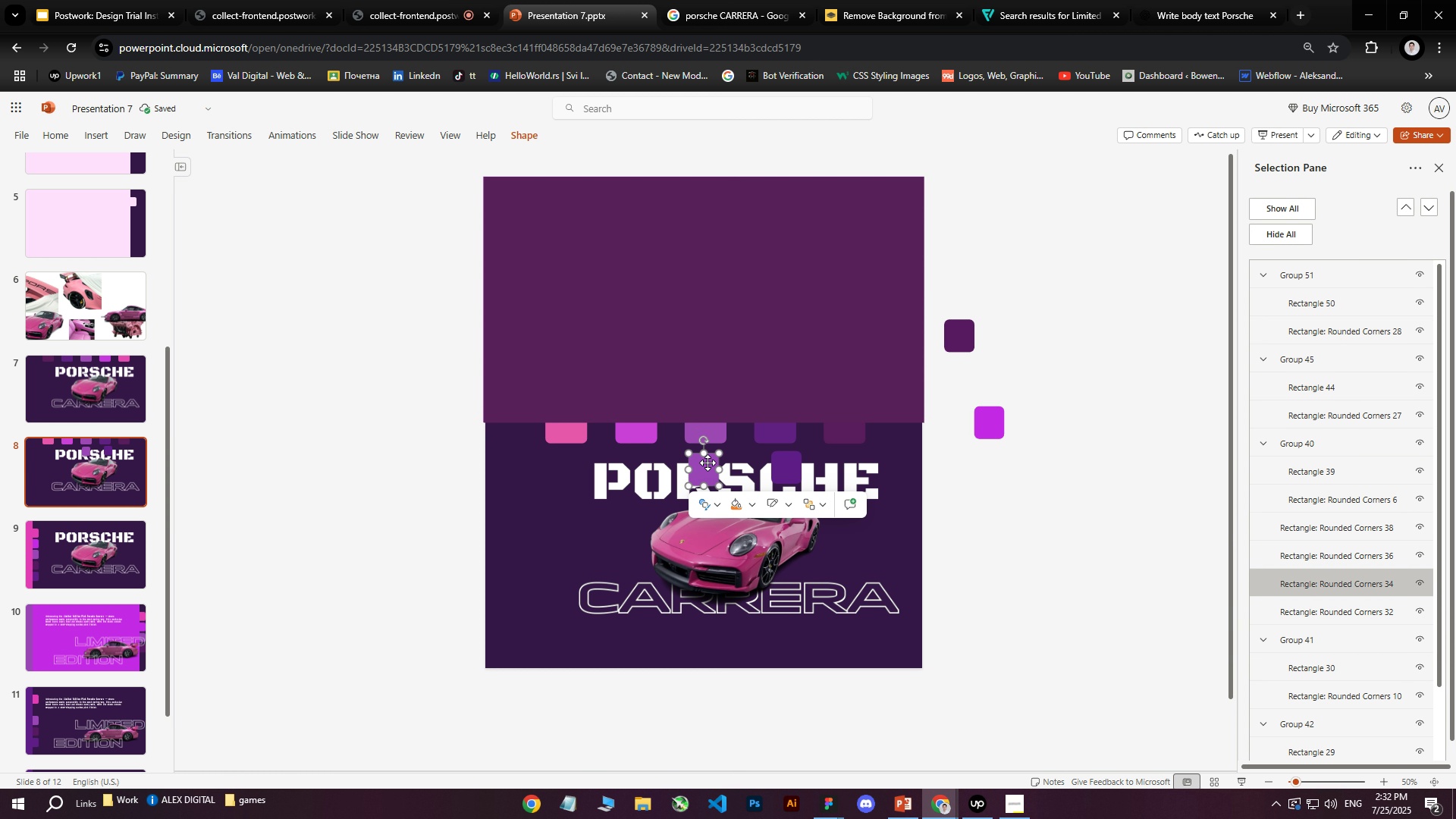 
left_click_drag(start_coordinate=[707, 463], to_coordinate=[1072, 458])
 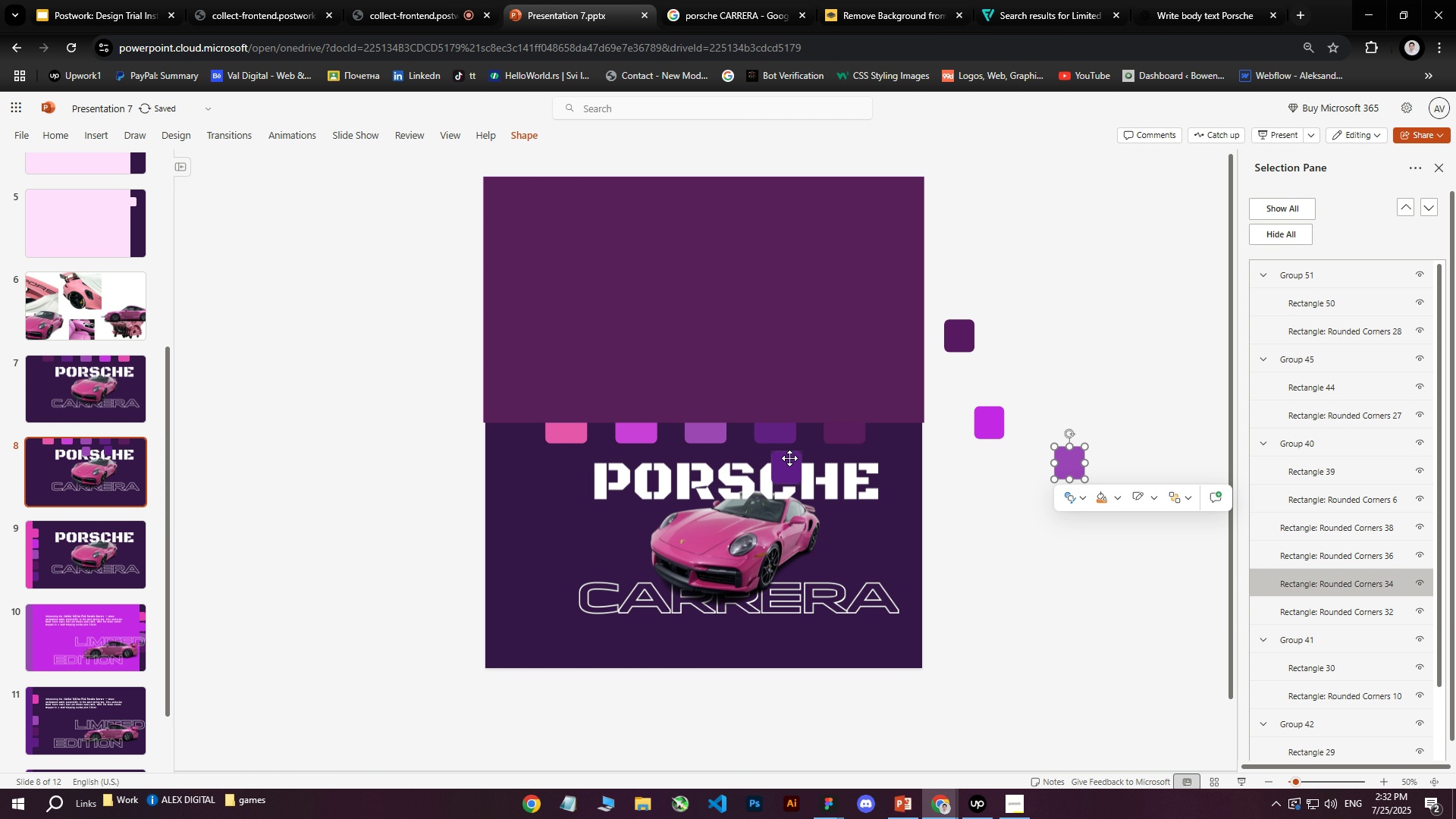 
left_click_drag(start_coordinate=[789, 458], to_coordinate=[1053, 409])
 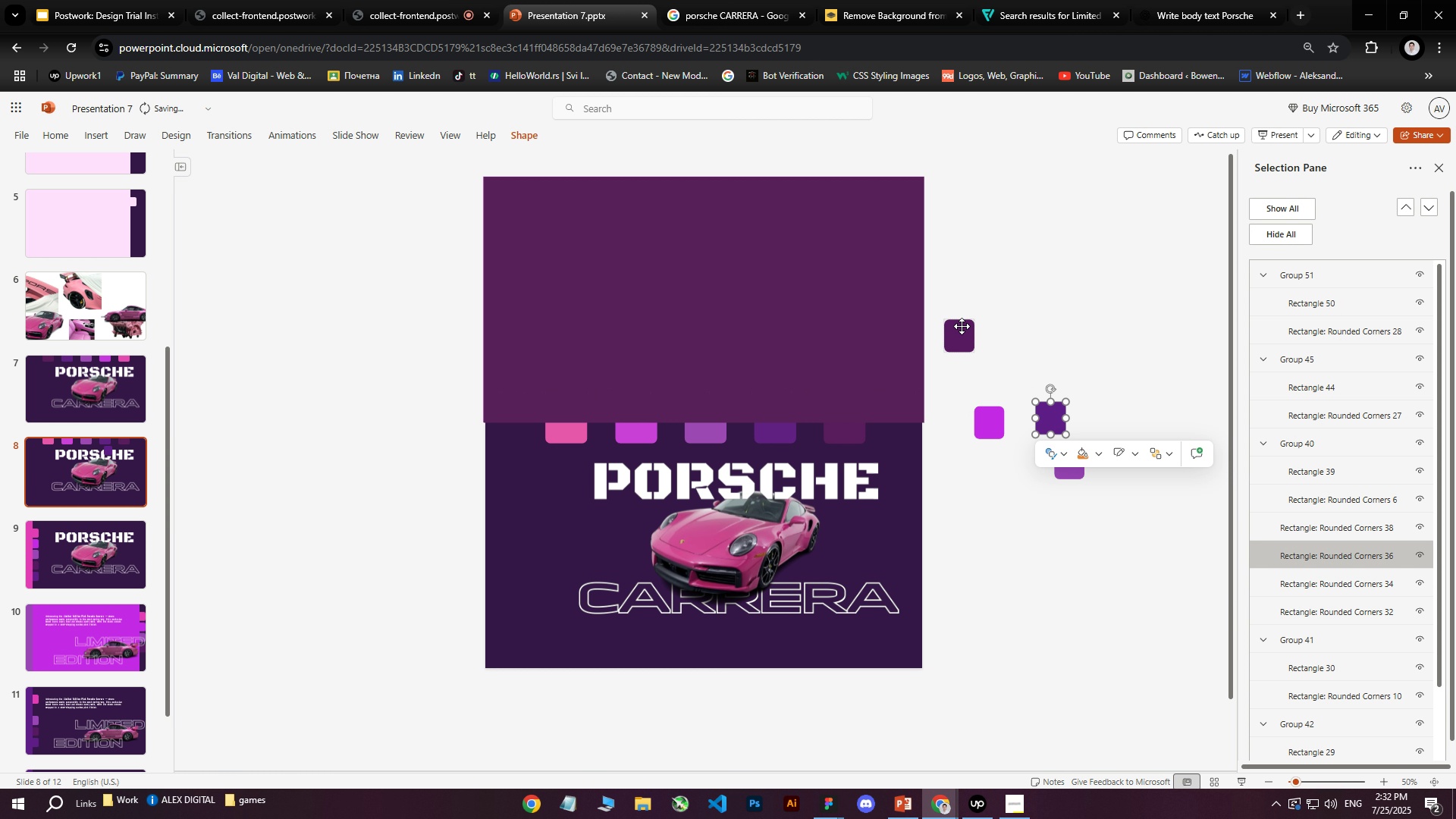 
left_click_drag(start_coordinate=[952, 325], to_coordinate=[1100, 343])
 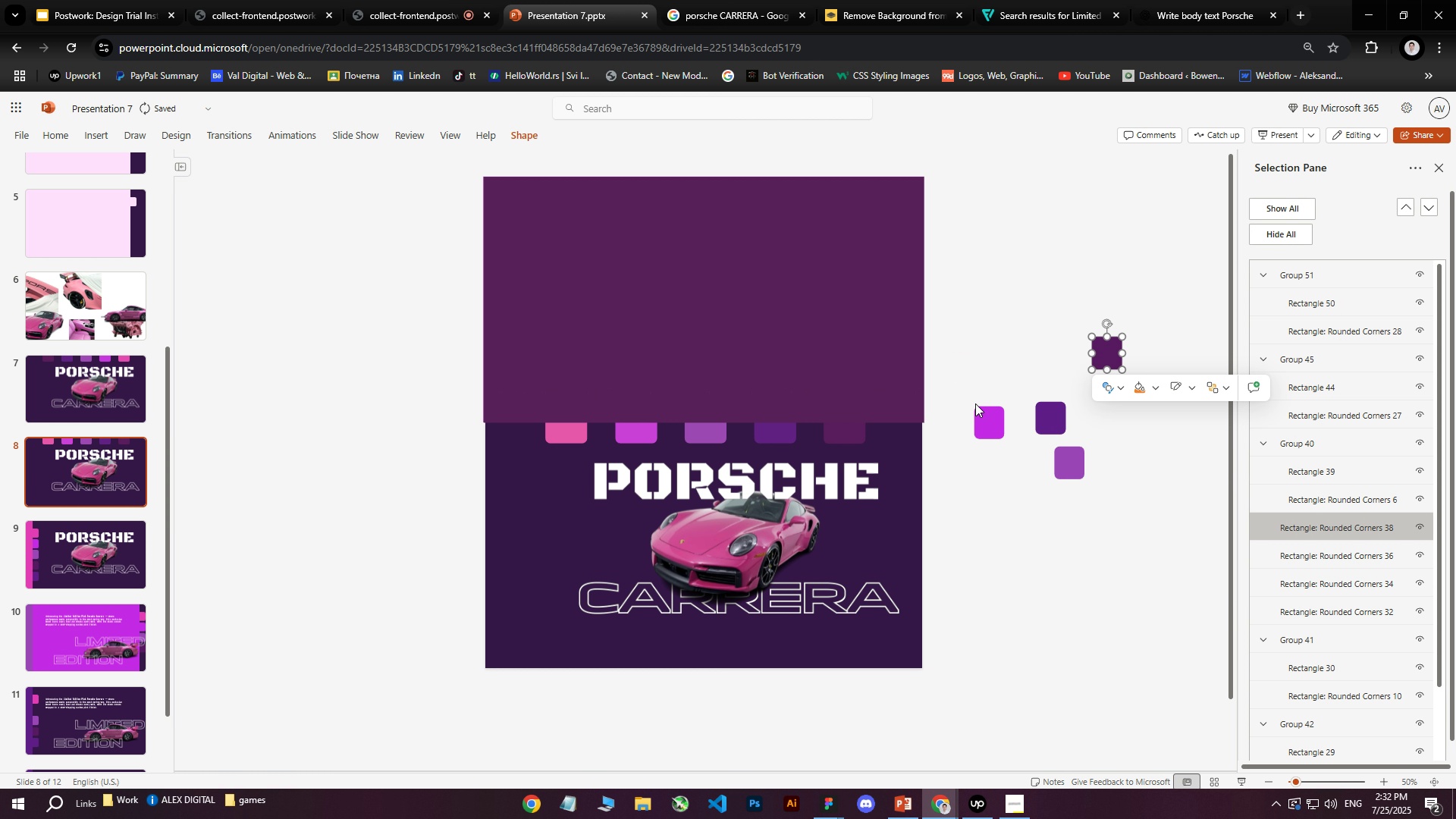 
left_click([975, 409])
 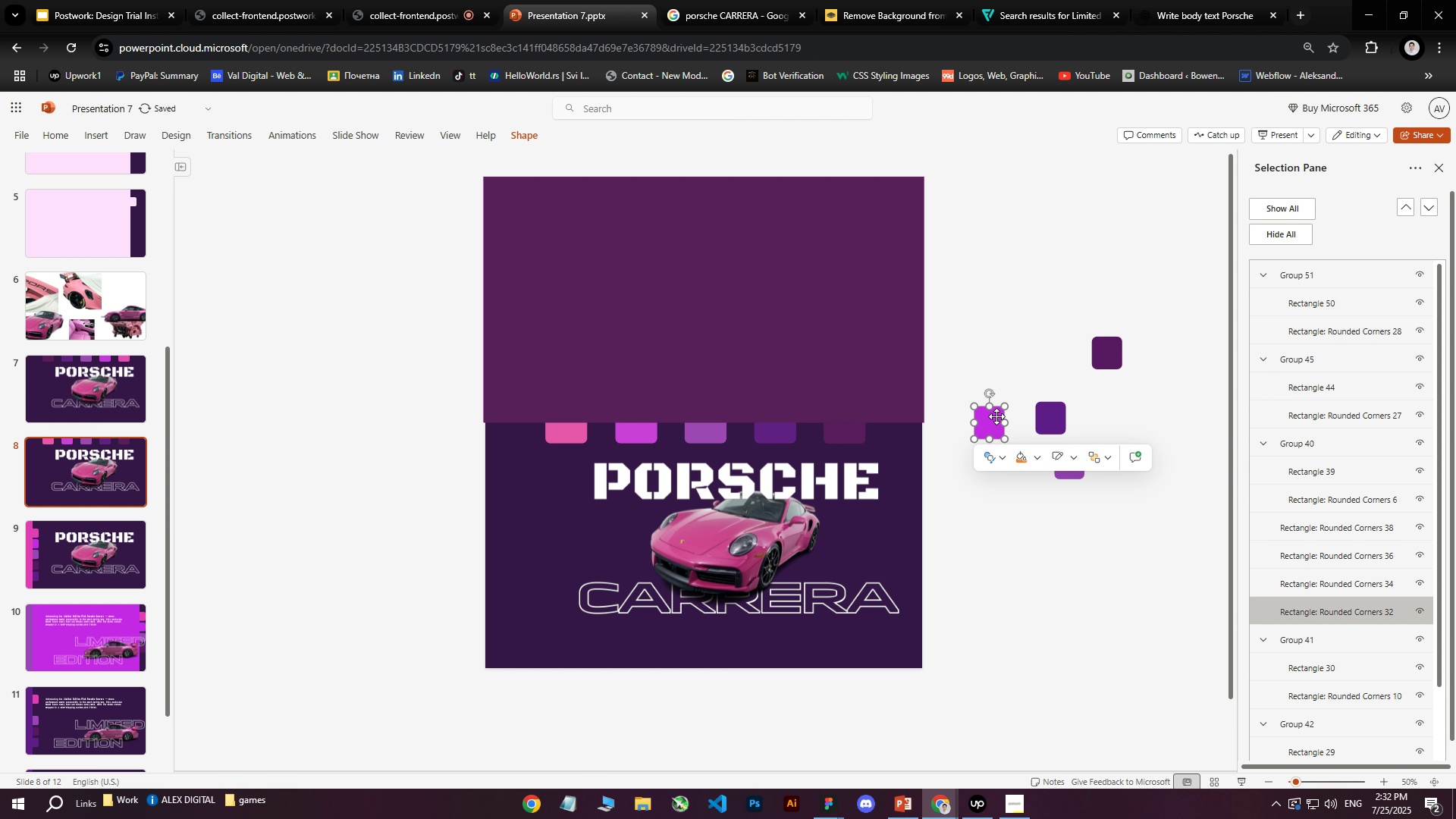 
left_click_drag(start_coordinate=[994, 419], to_coordinate=[1043, 358])
 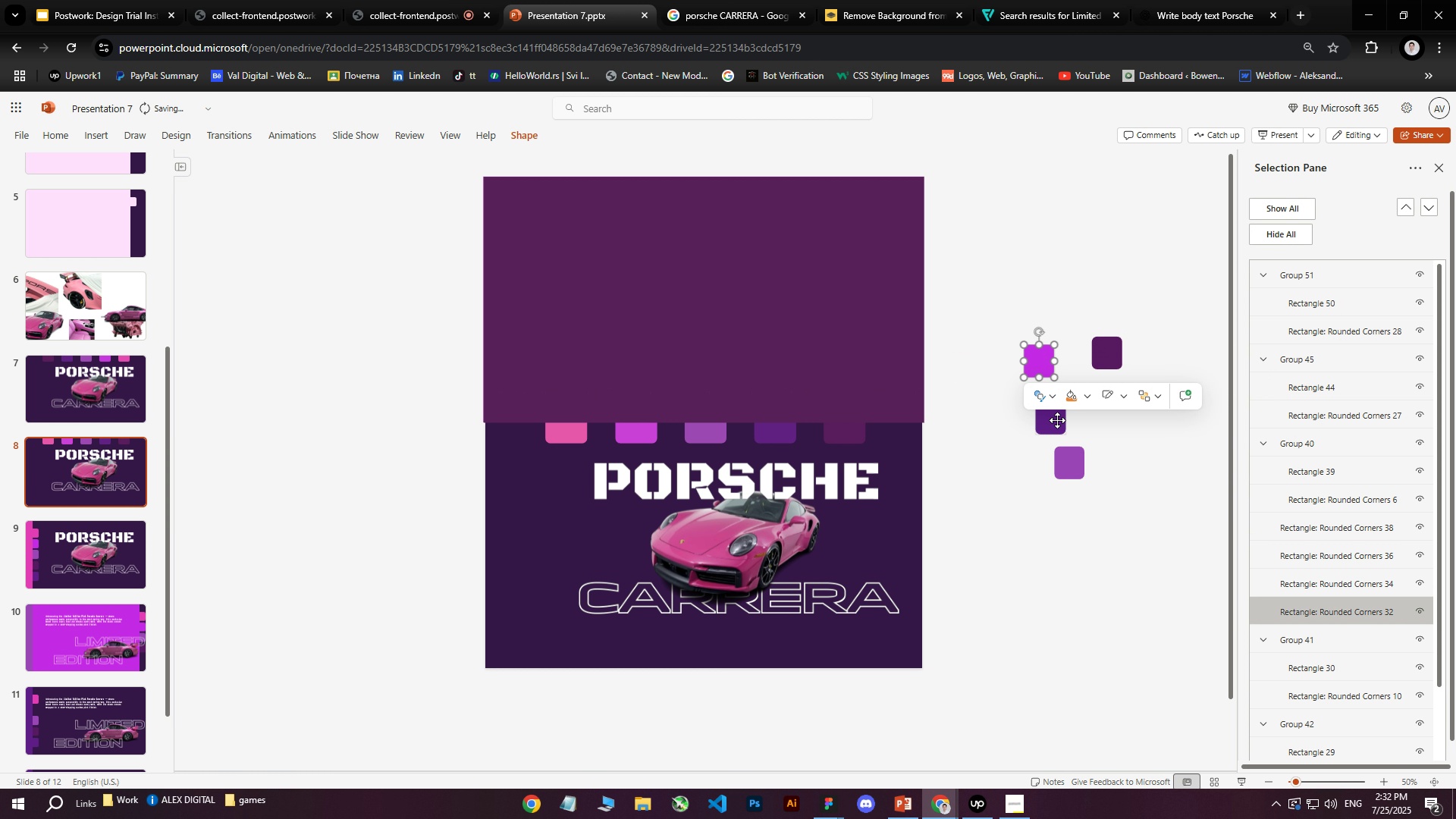 
left_click_drag(start_coordinate=[1056, 428], to_coordinate=[1112, 420])
 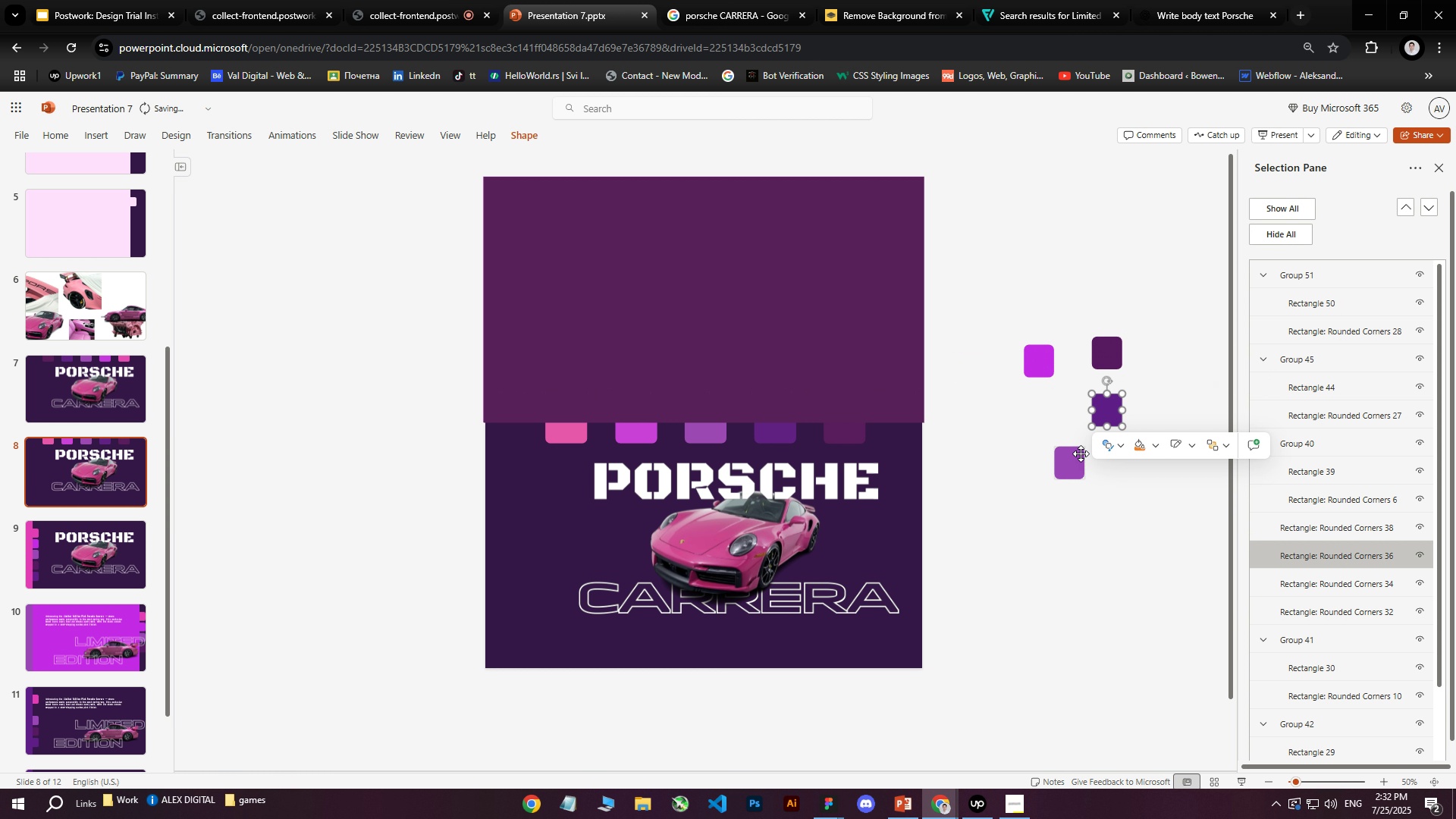 
left_click_drag(start_coordinate=[1080, 456], to_coordinate=[1060, 392])
 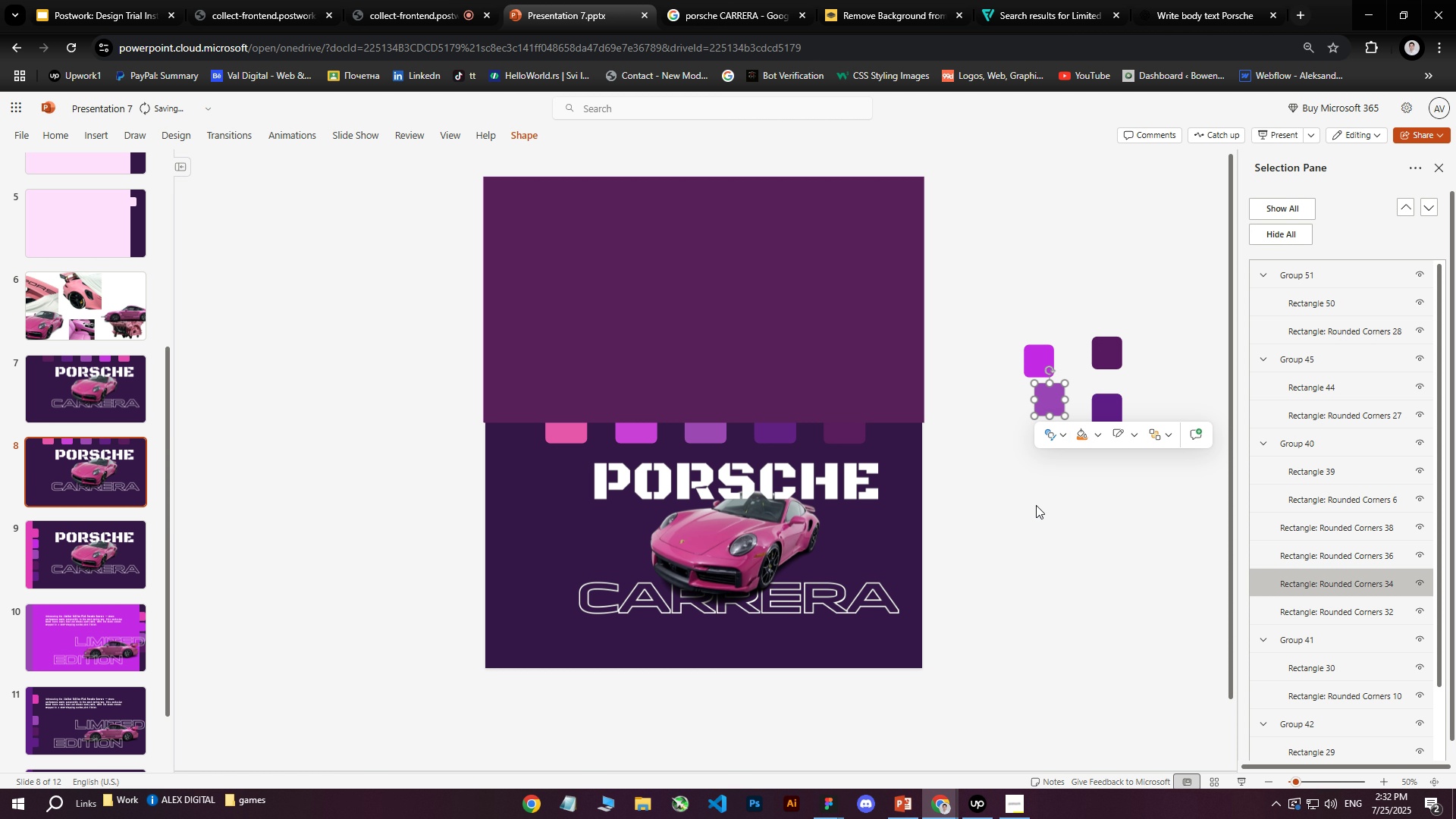 
left_click([1036, 510])
 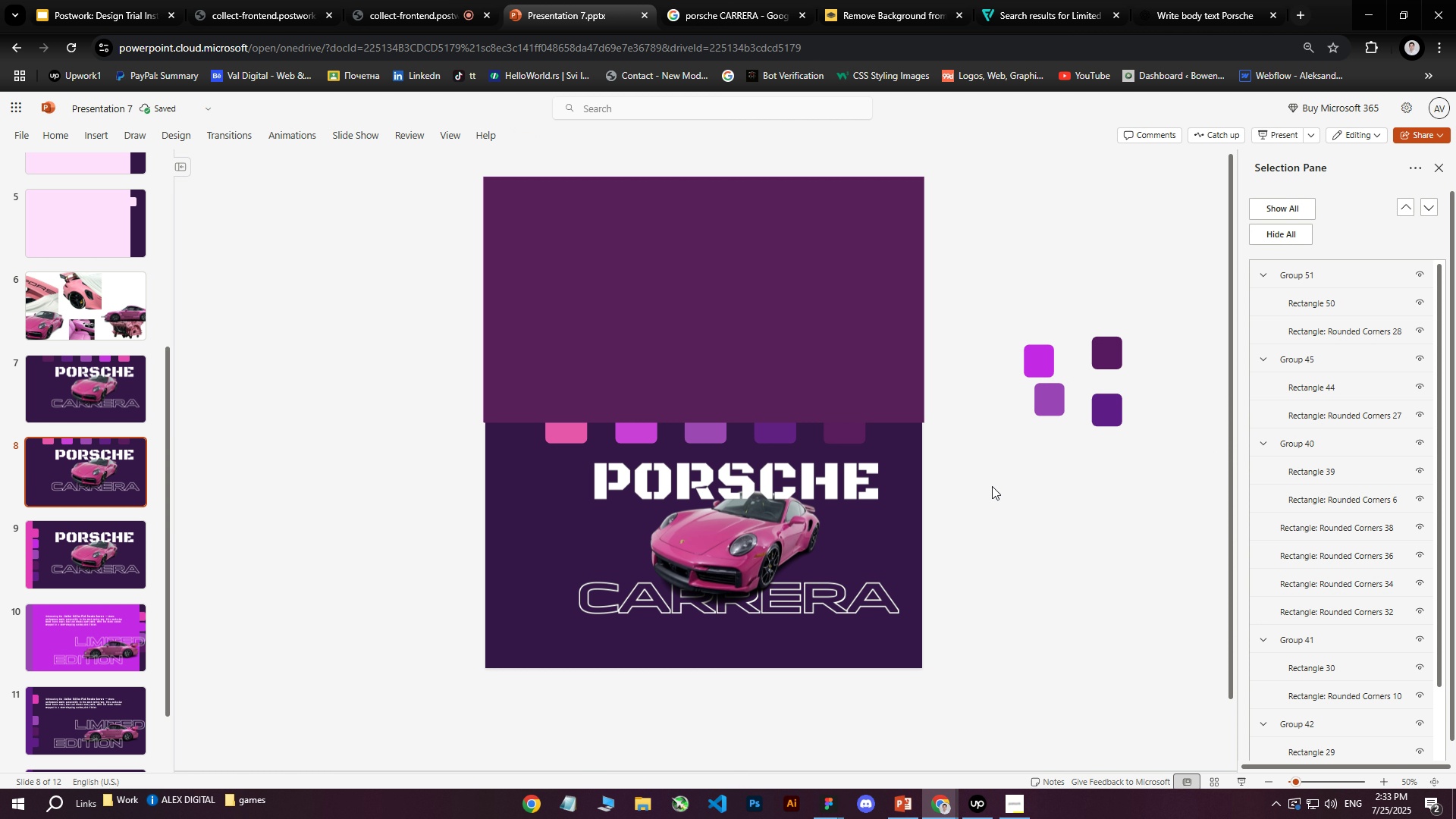 
left_click_drag(start_coordinate=[988, 643], to_coordinate=[535, 477])
 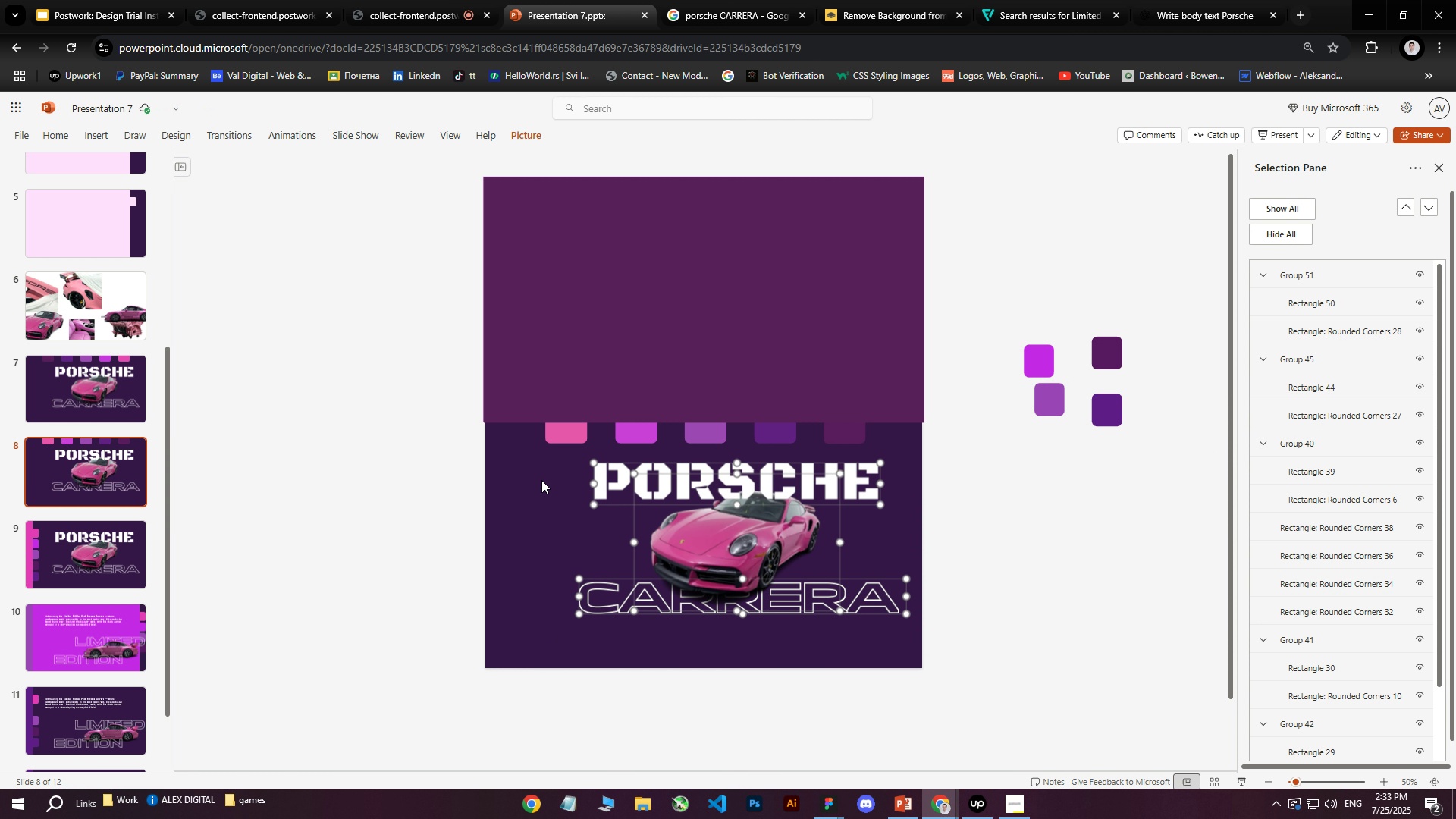 
key(ArrowDown)
 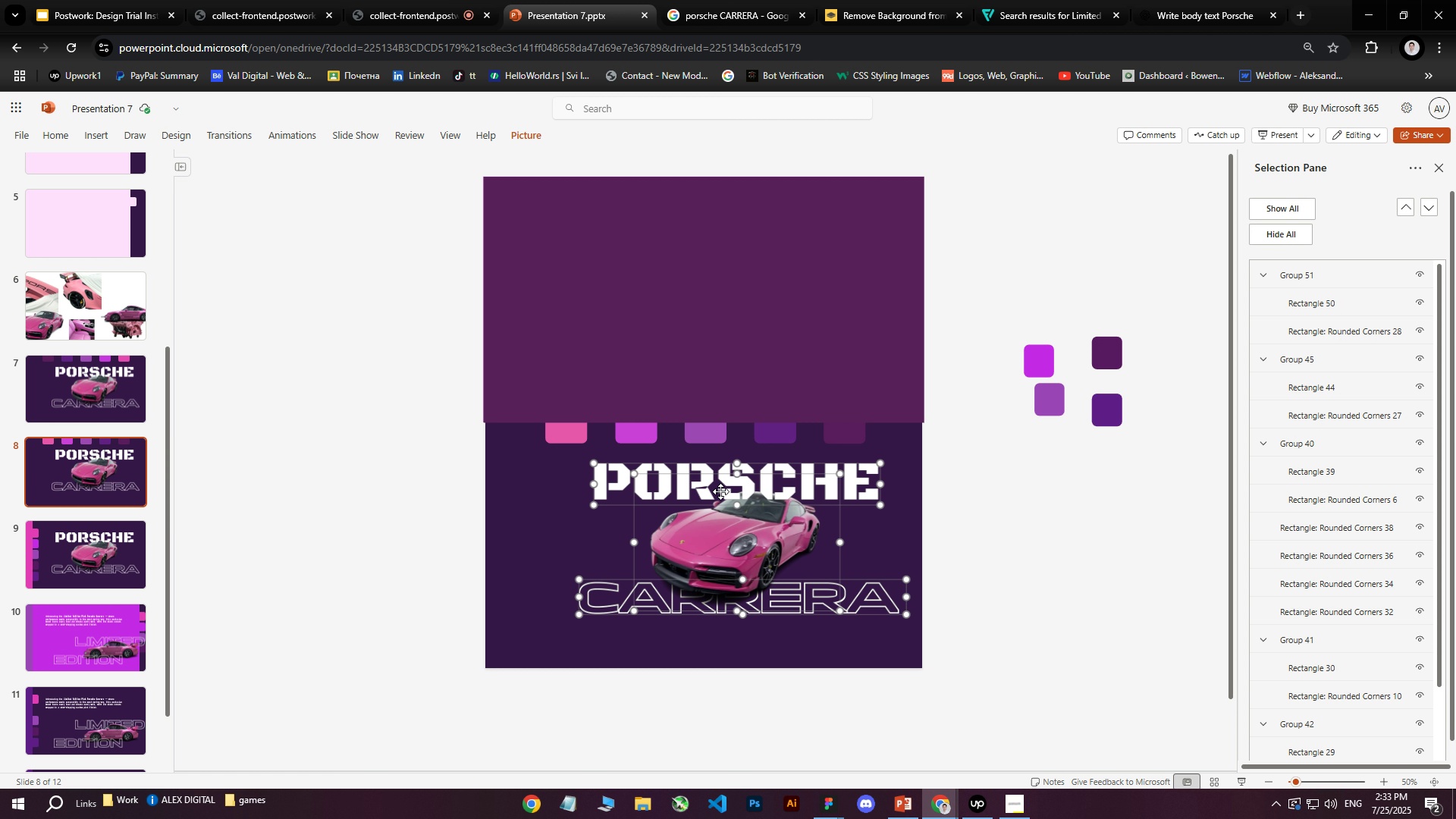 
left_click_drag(start_coordinate=[716, 499], to_coordinate=[689, 513])
 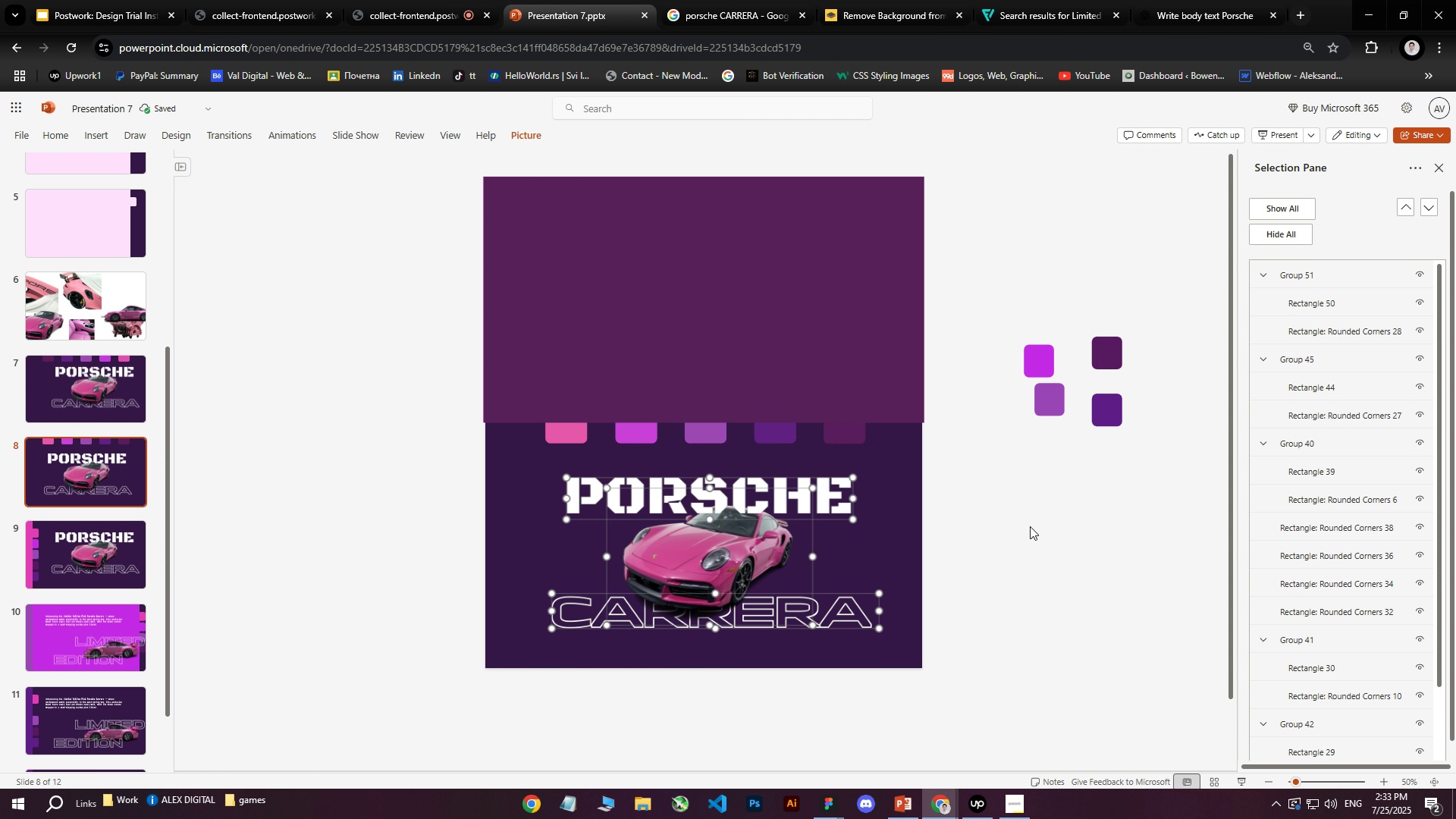 
key(ArrowDown)
 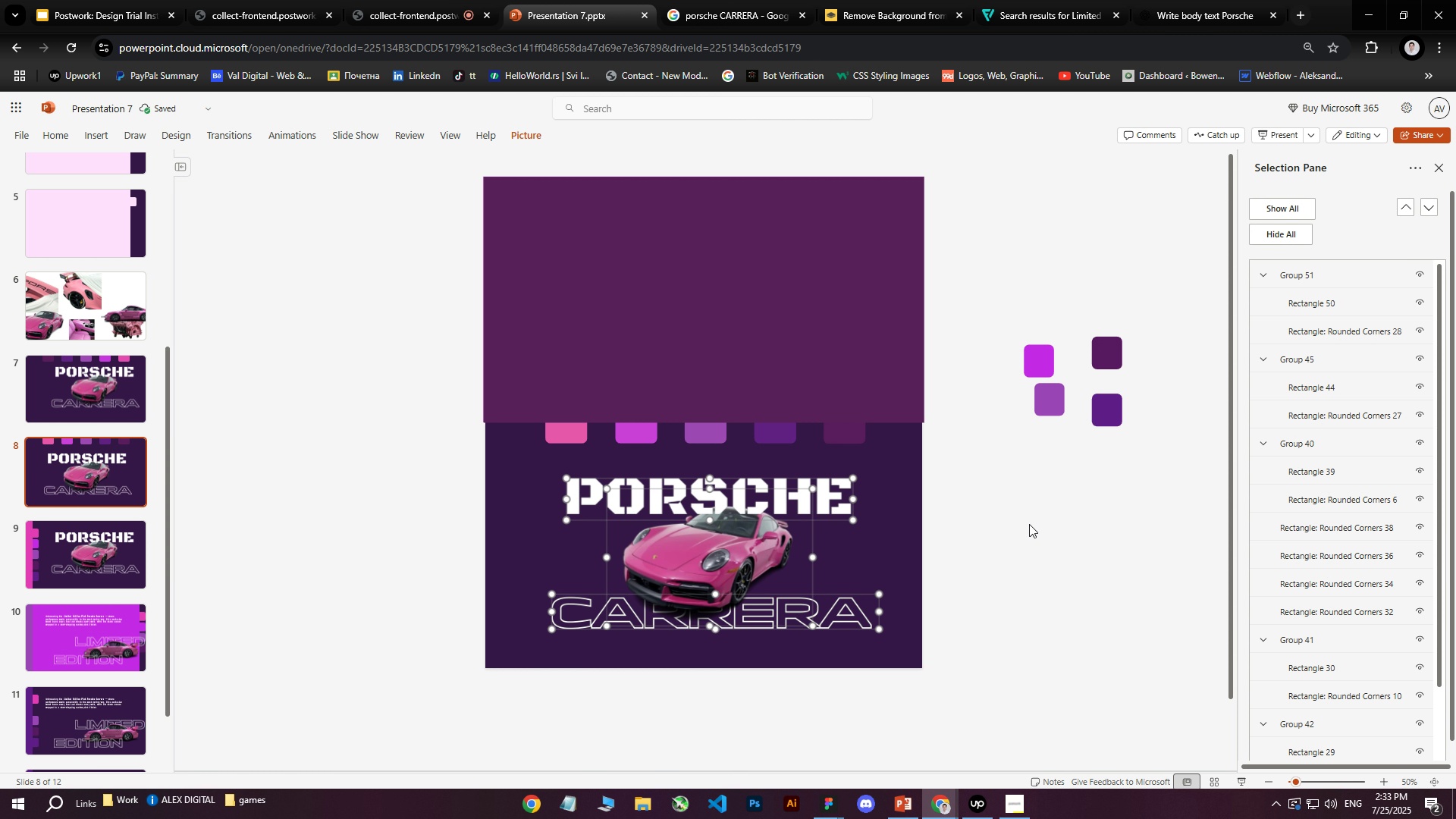 
key(ArrowDown)
 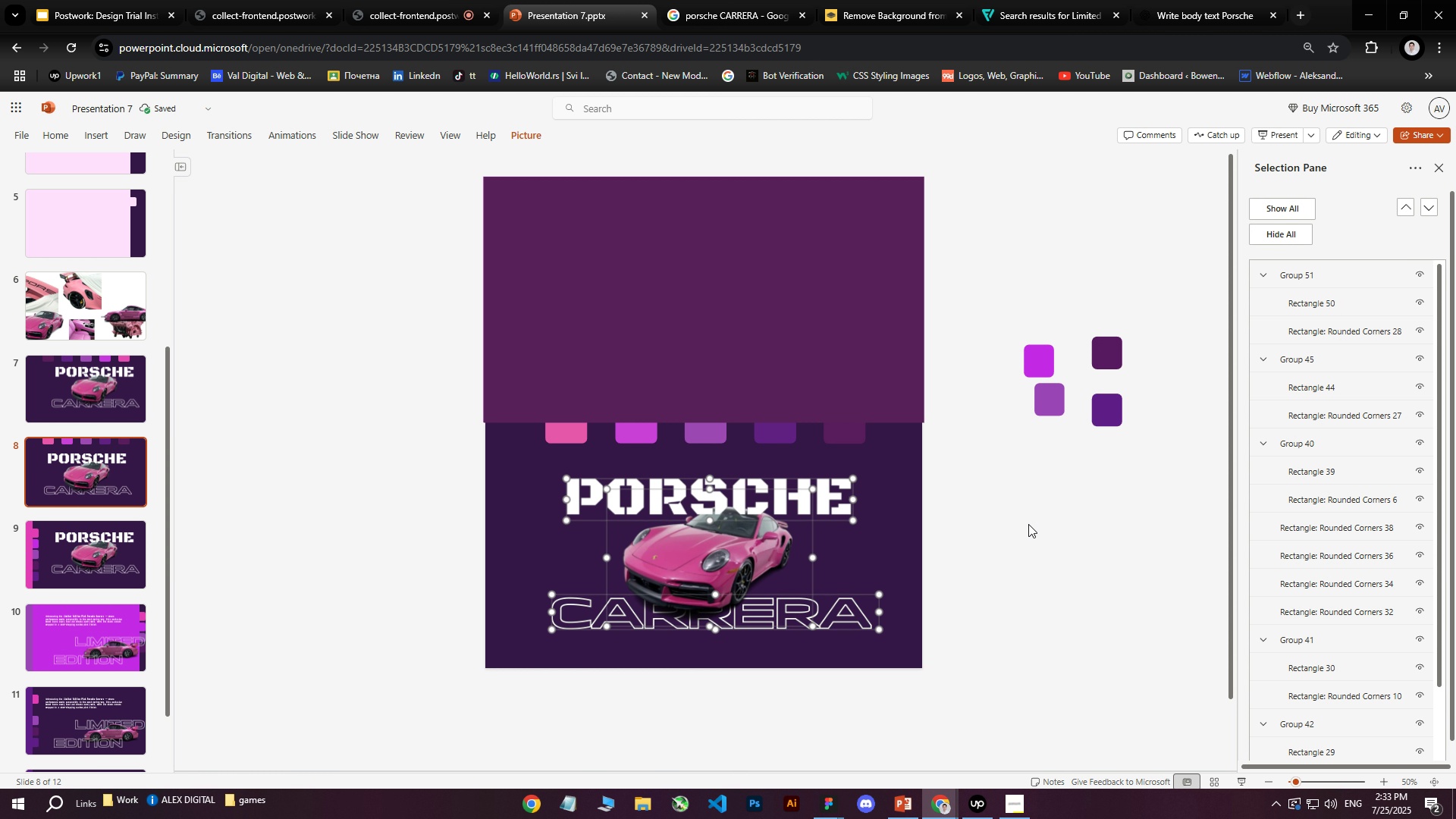 
key(ArrowDown)
 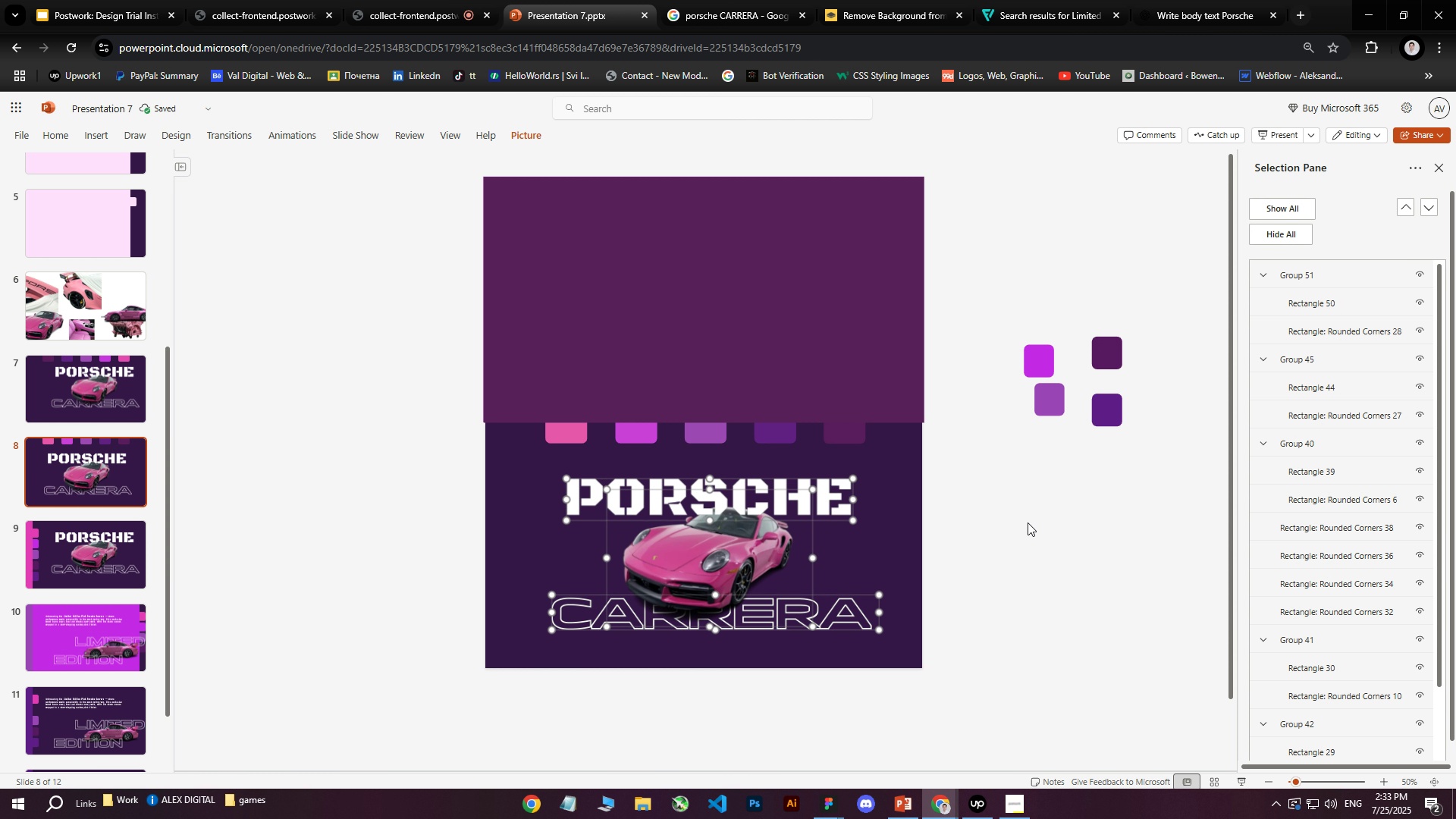 
key(ArrowDown)
 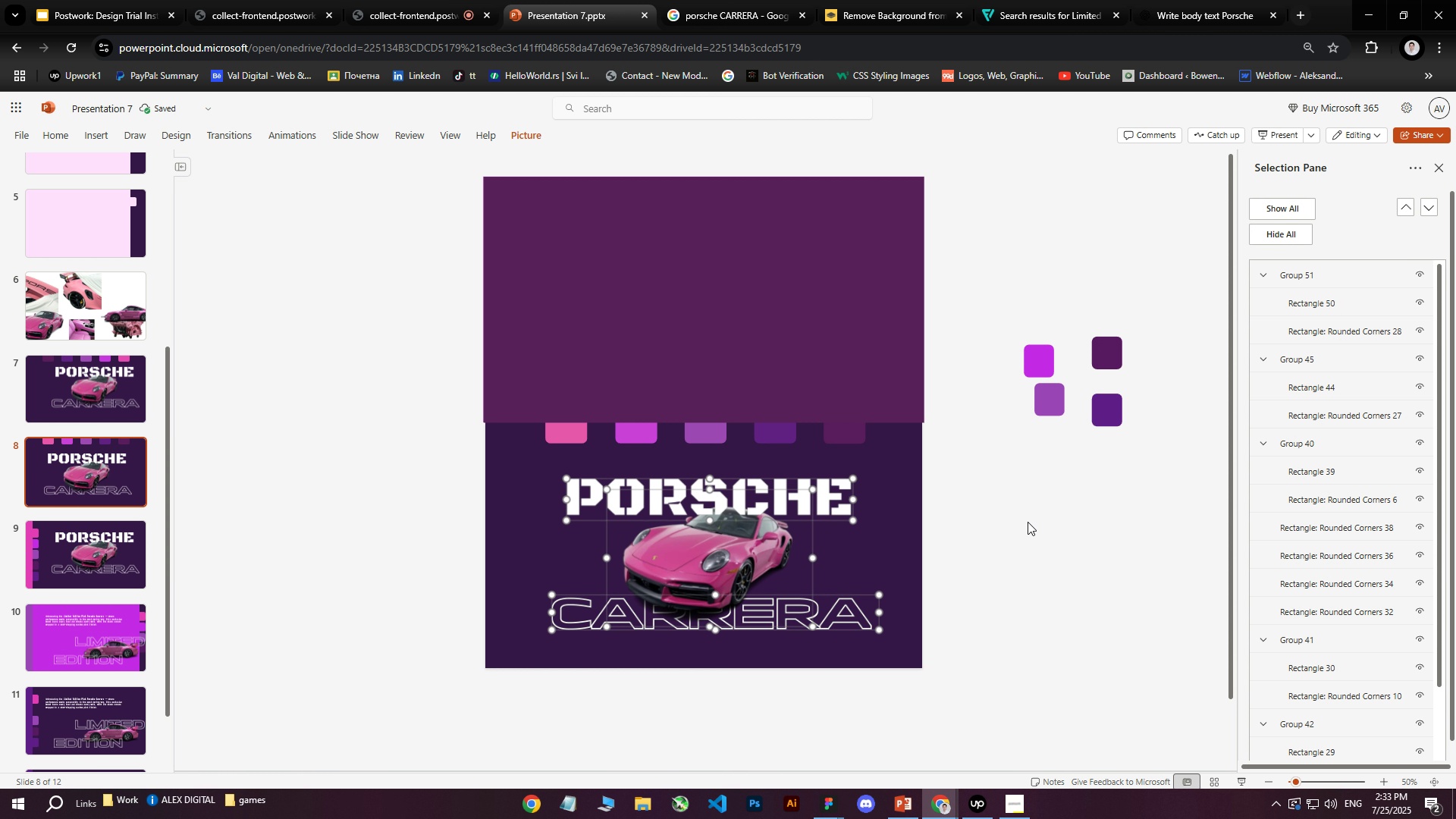 
key(ArrowDown)
 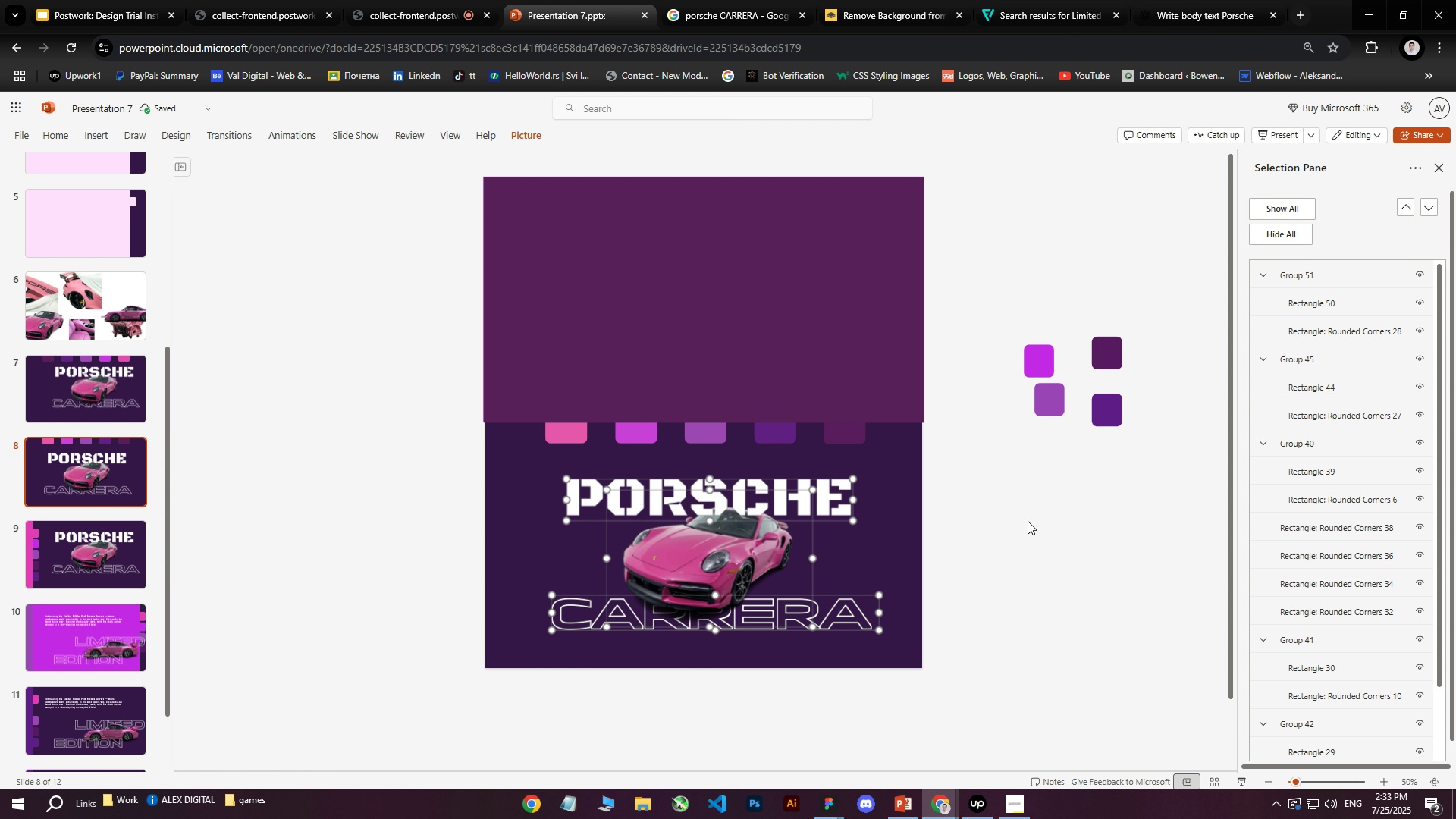 
key(ArrowDown)
 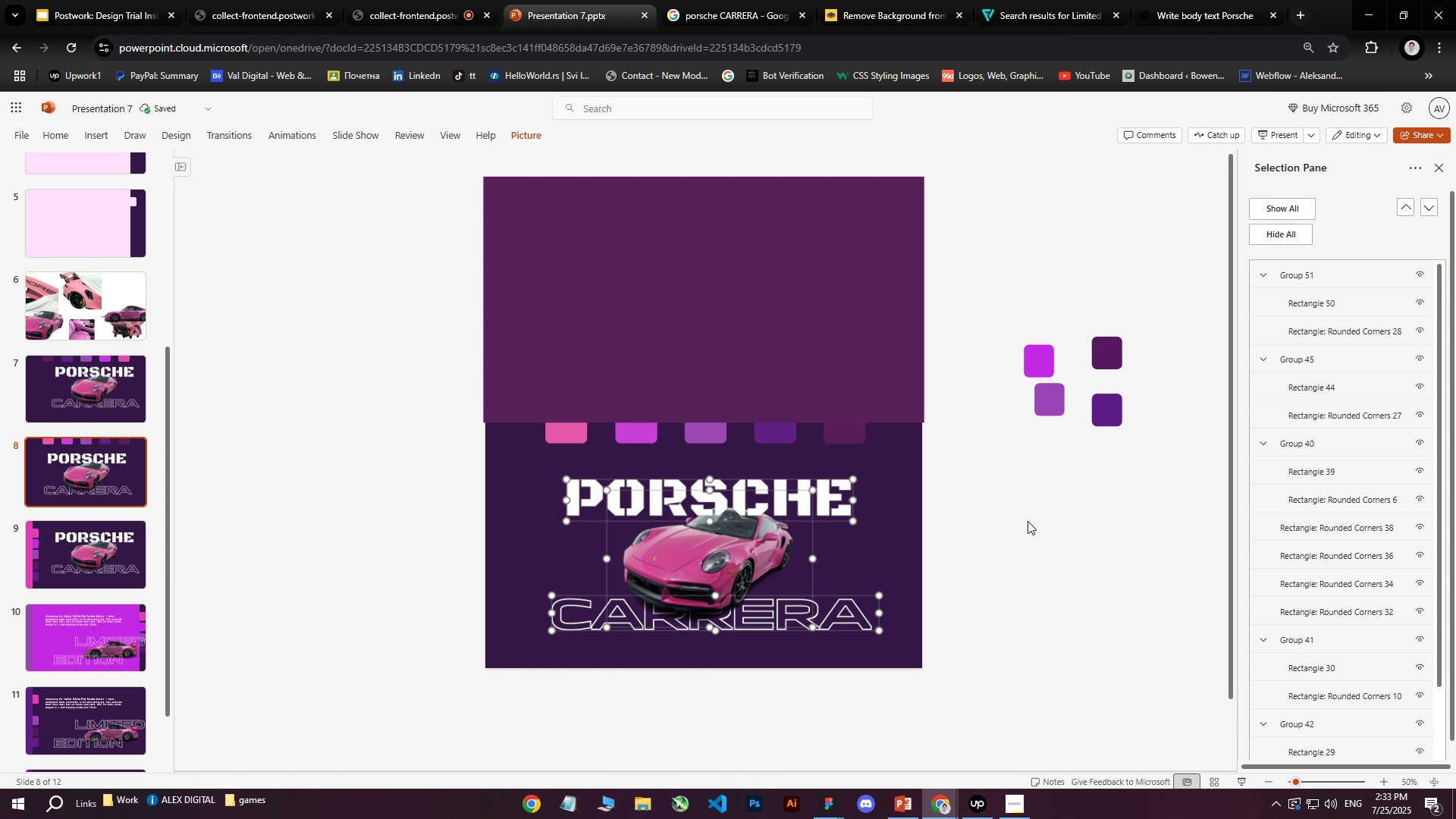 
key(ArrowDown)
 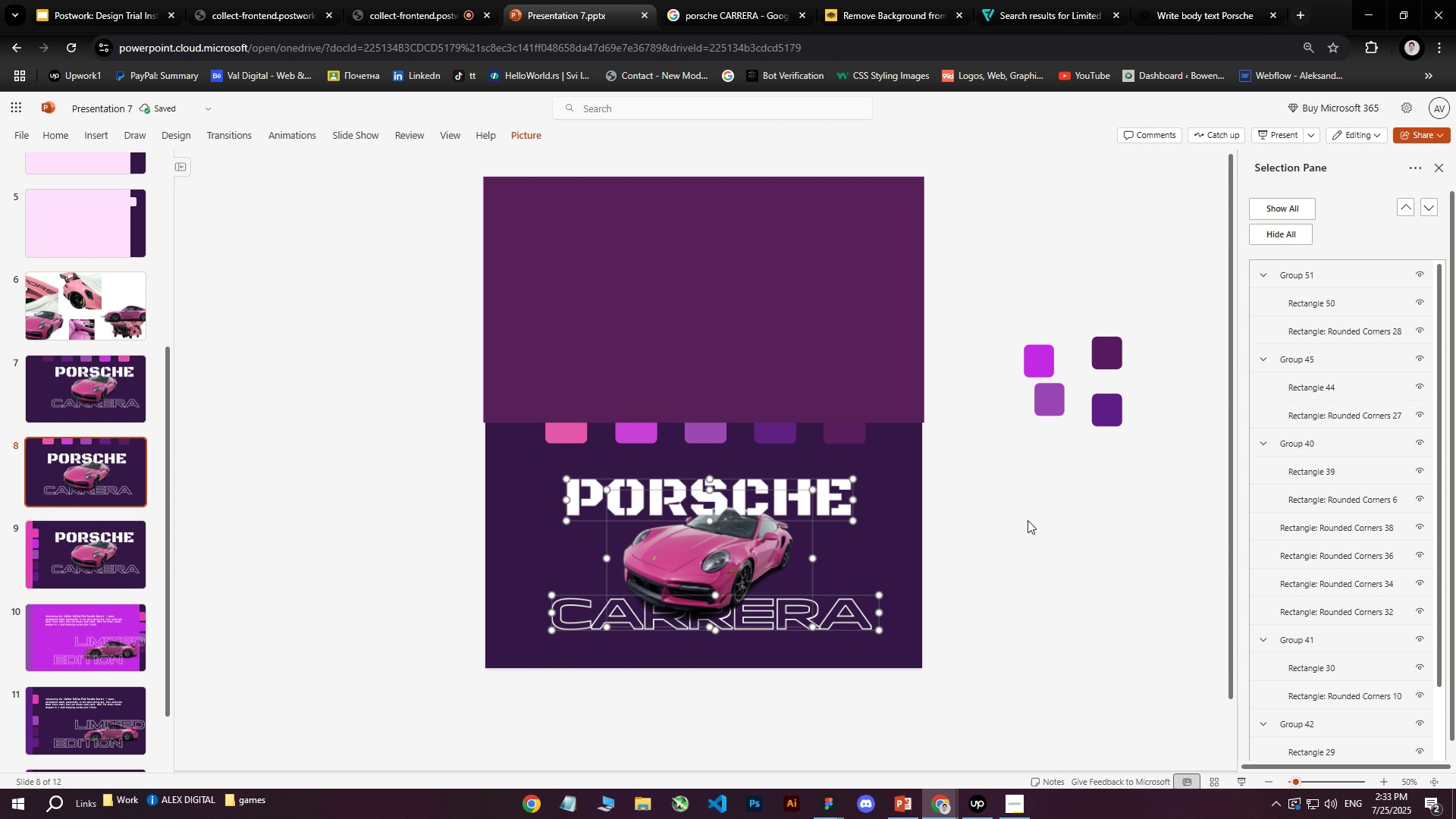 
key(ArrowDown)
 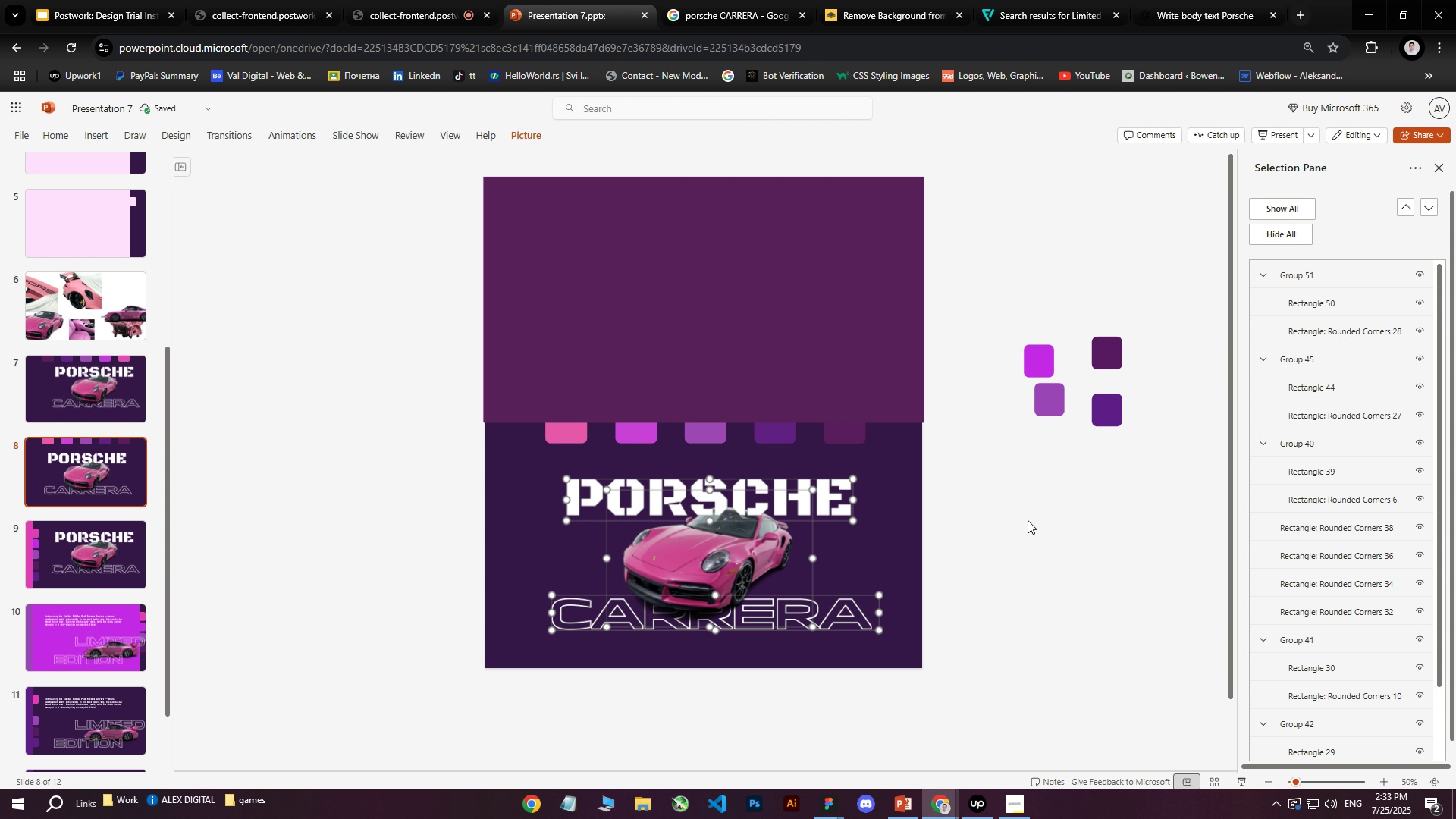 
key(ArrowUp)
 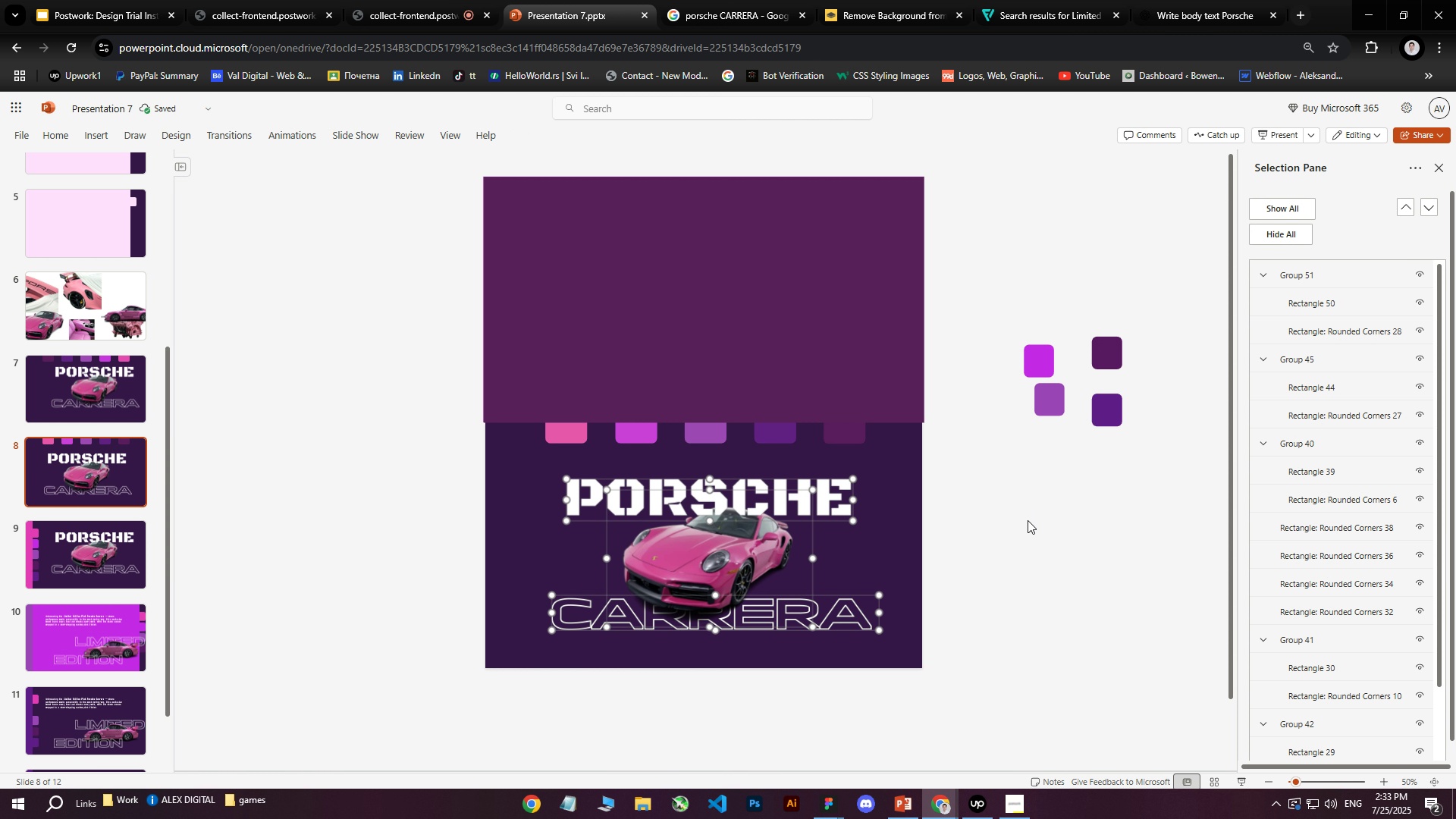 
left_click([1028, 520])
 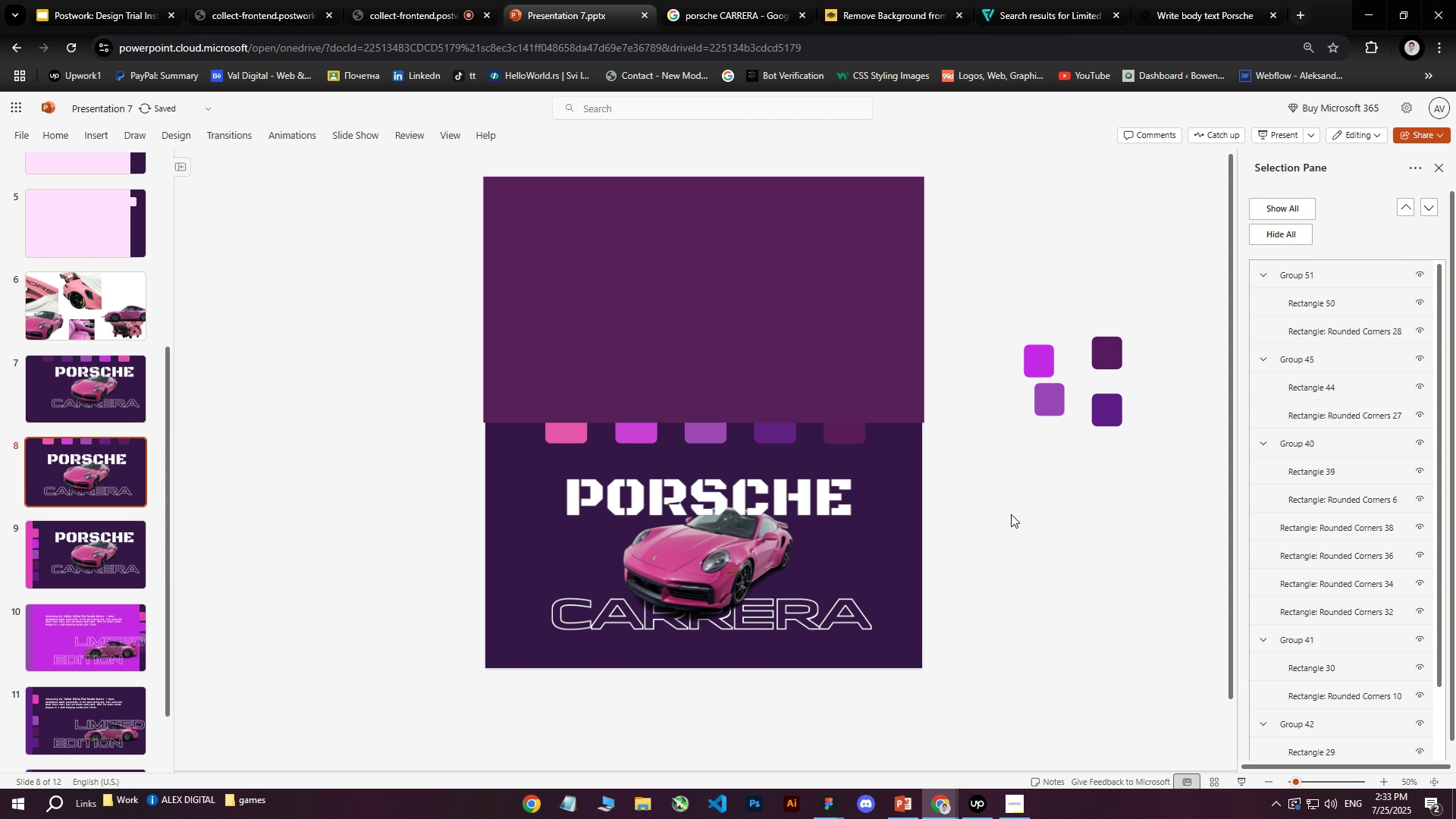 
left_click([281, 431])
 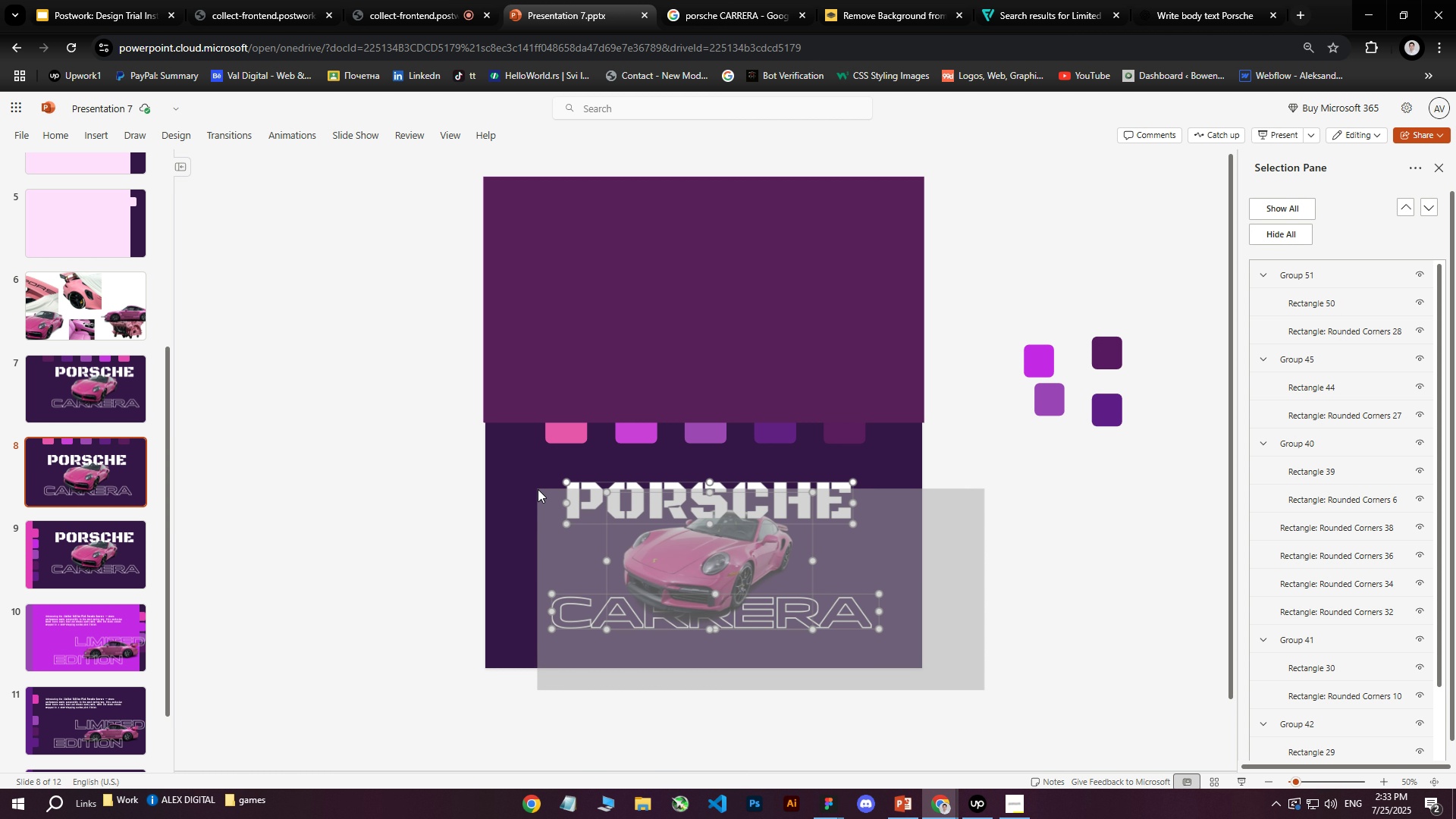 
wait(34.59)
 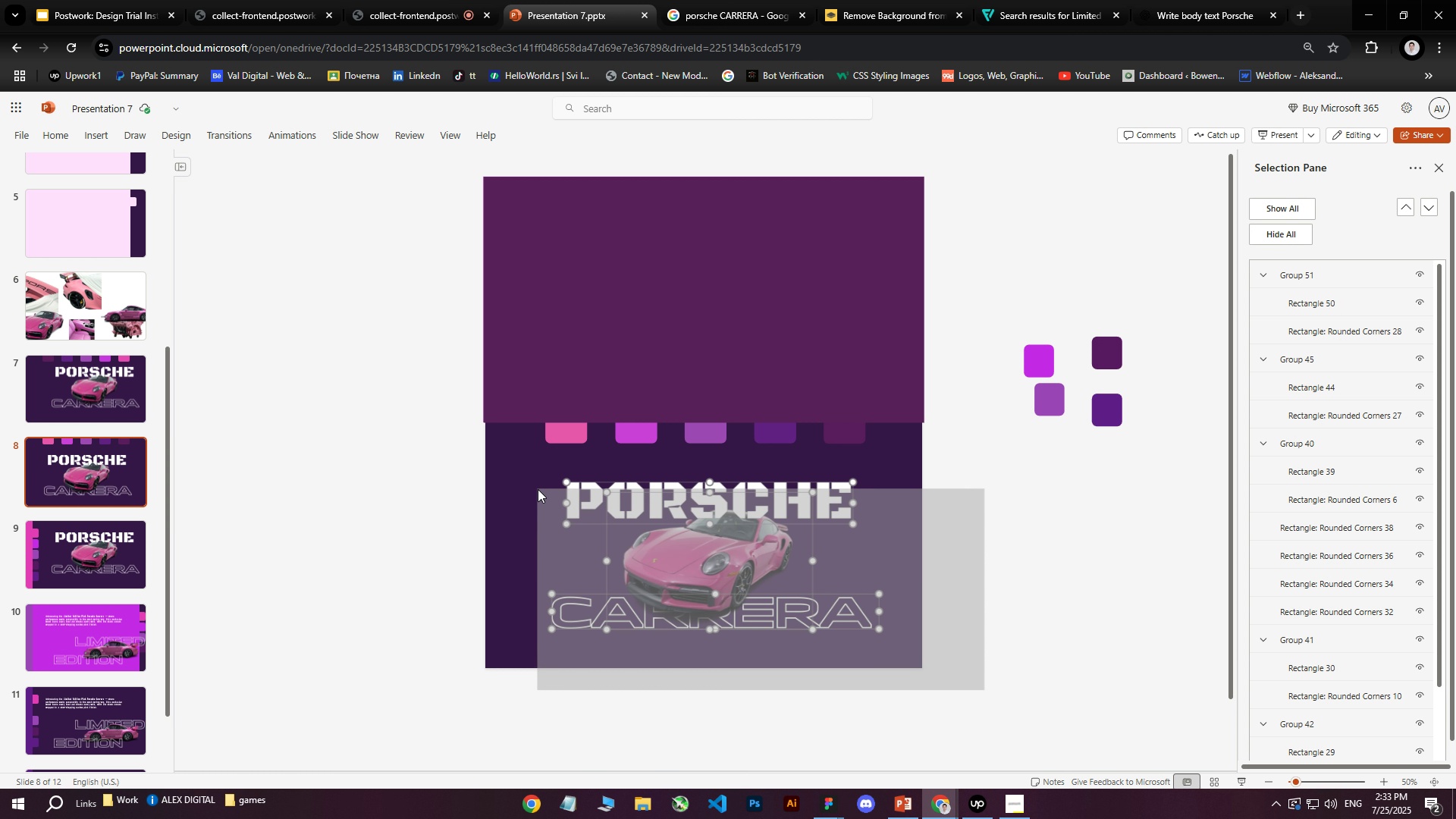 
left_click([811, 497])
 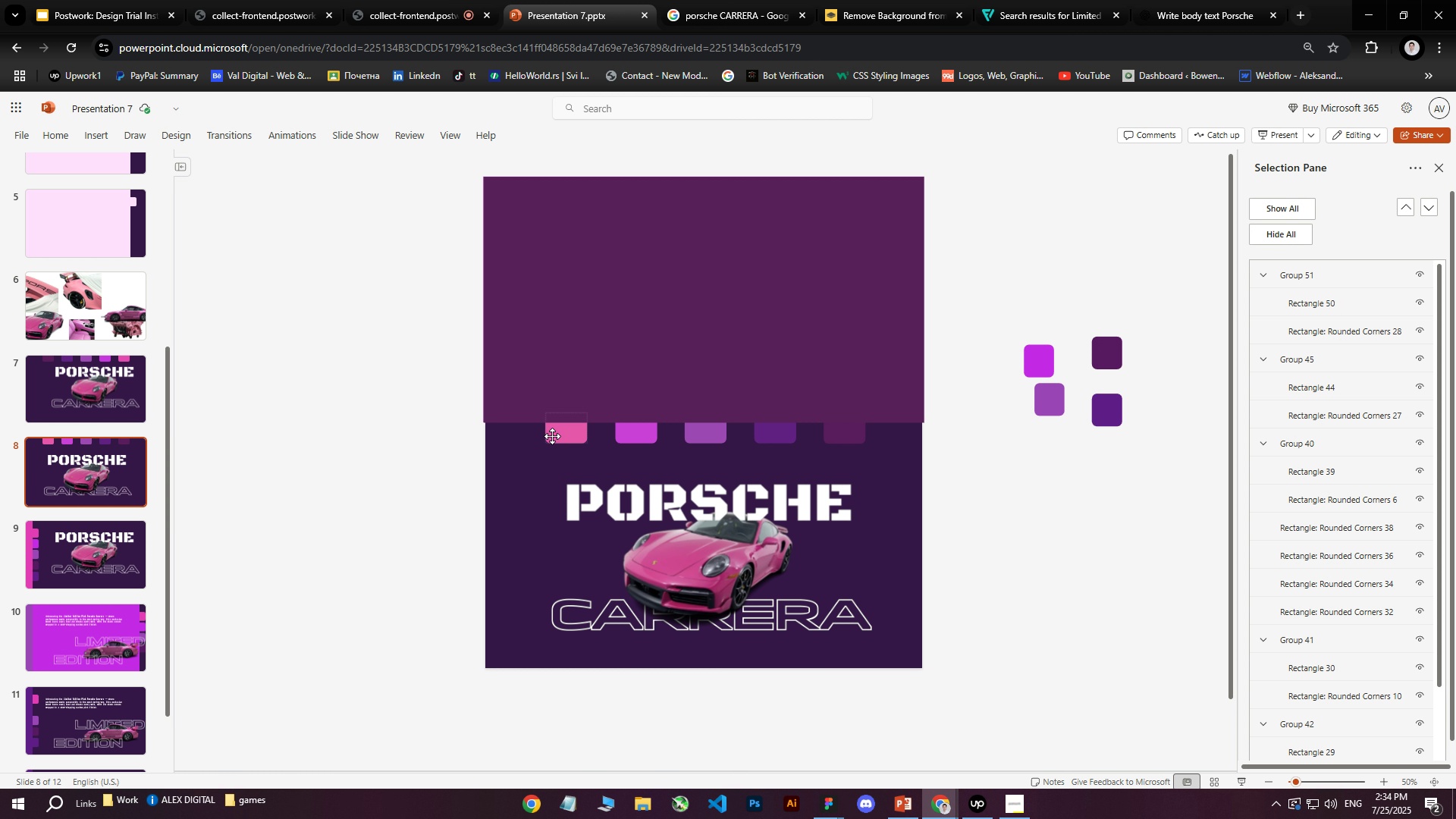 
hold_key(key=ArrowDown, duration=0.78)
 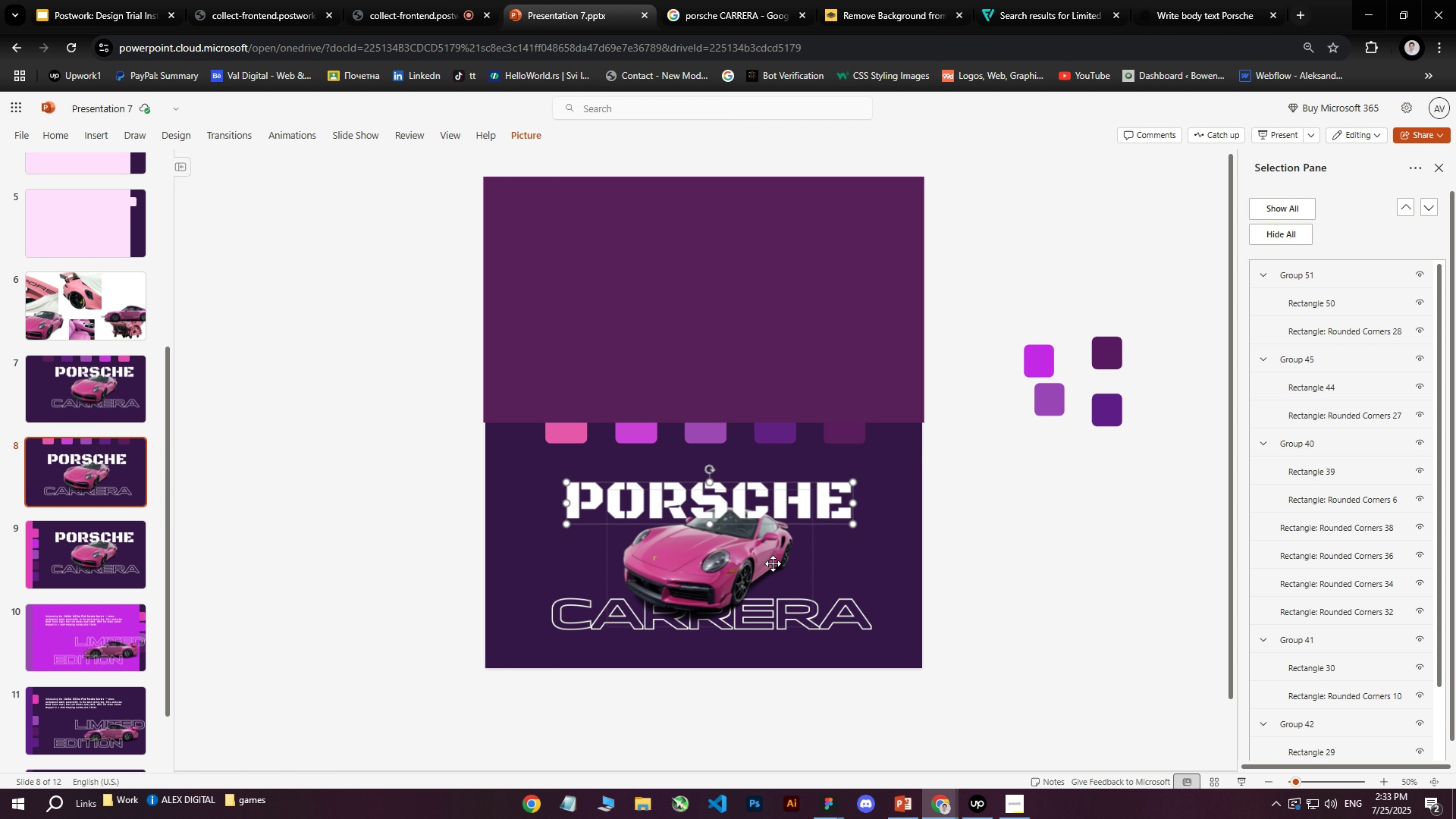 
left_click([728, 565])
 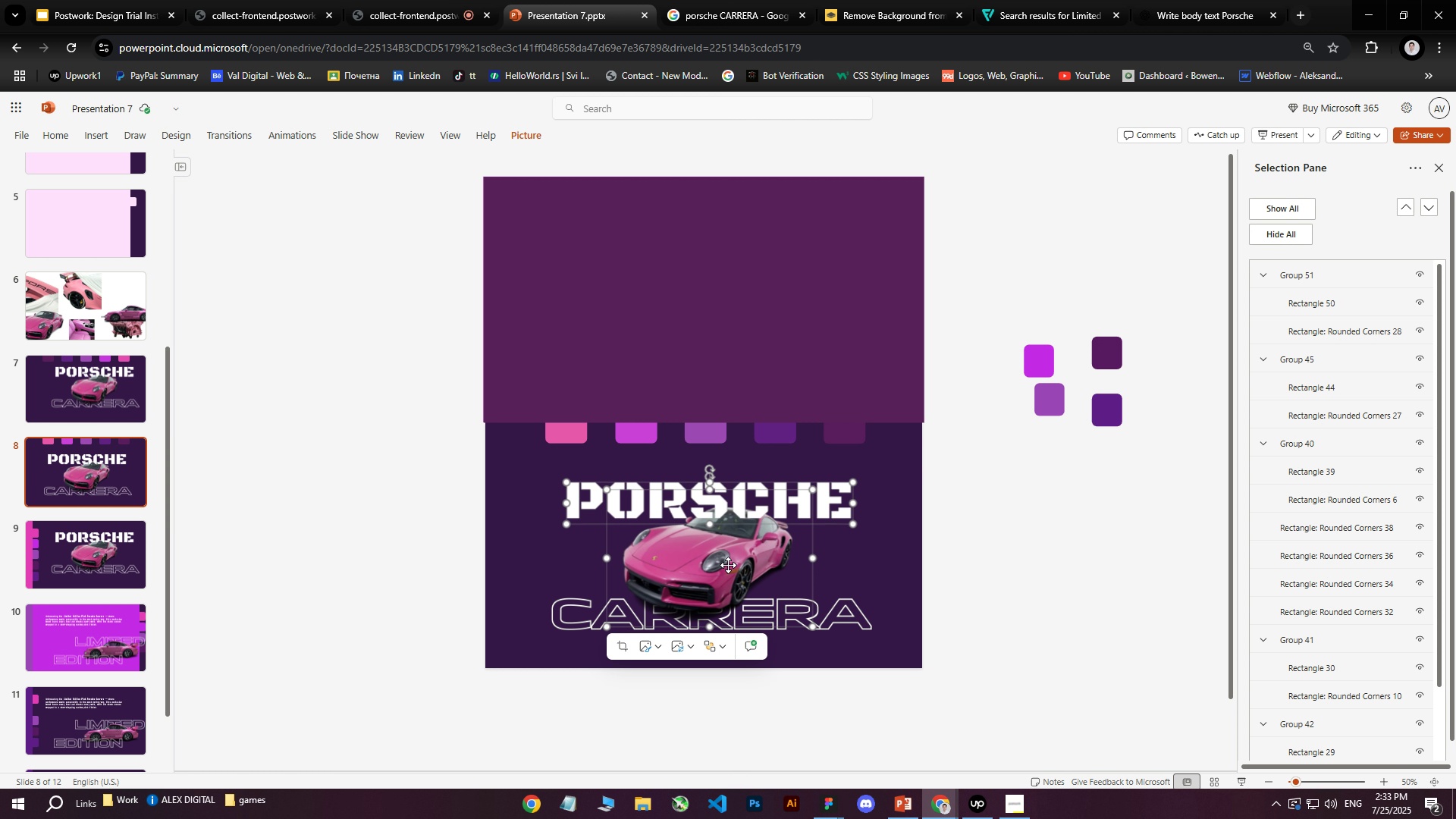 
hold_key(key=ArrowDown, duration=0.72)
 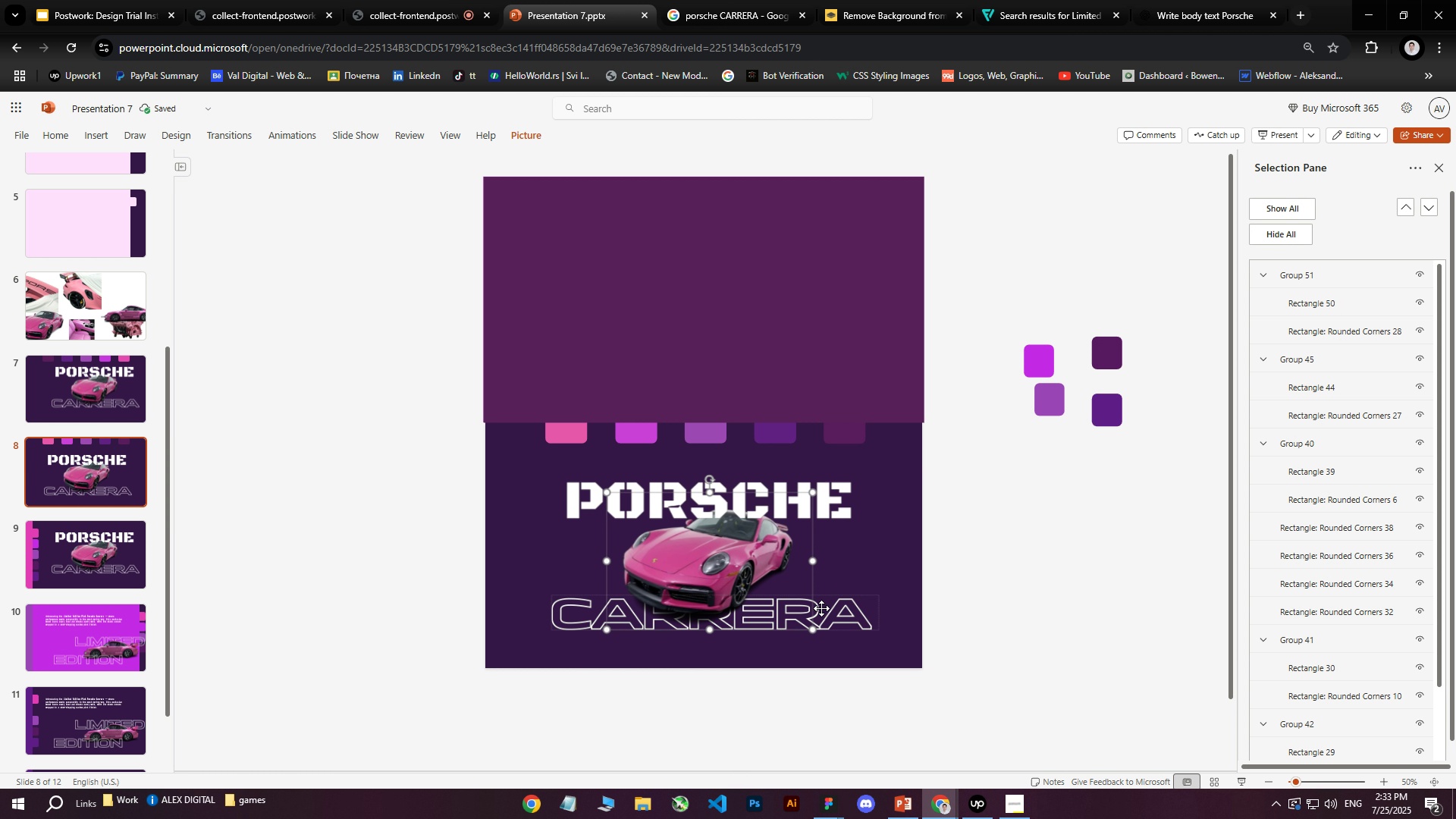 
left_click([867, 609])
 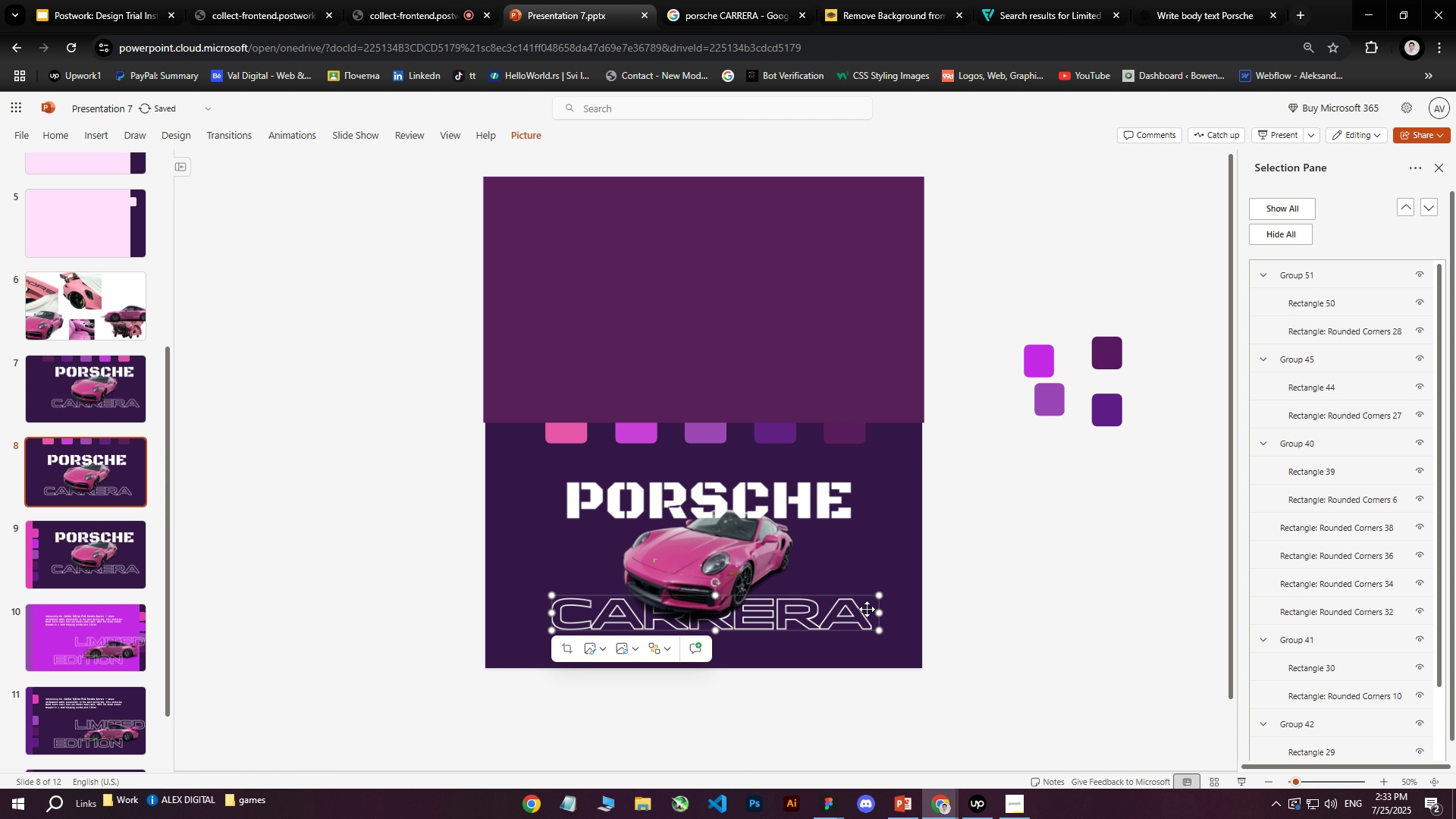 
hold_key(key=ArrowDown, duration=0.55)
 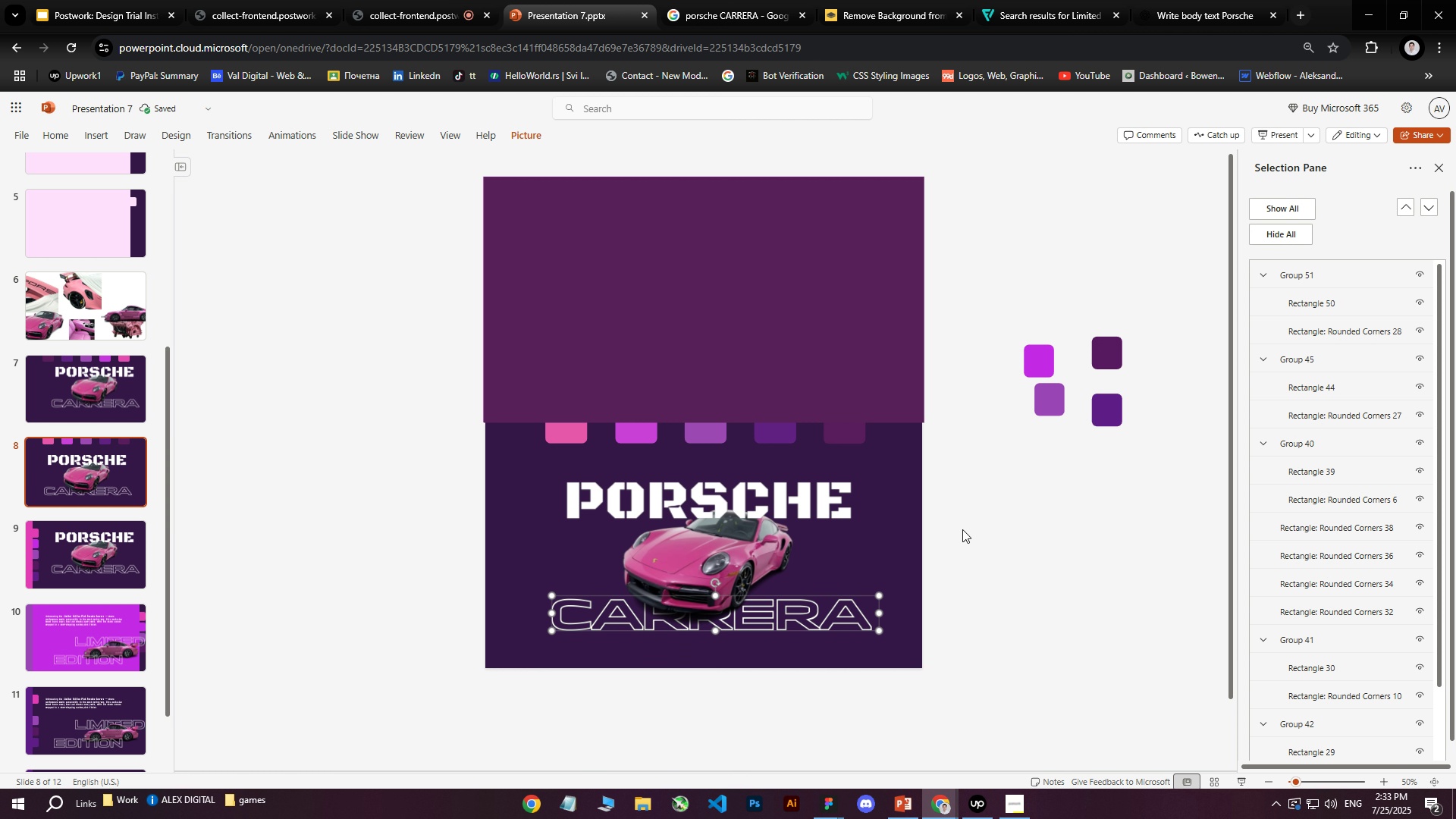 
hold_key(key=ArrowUp, duration=0.72)
 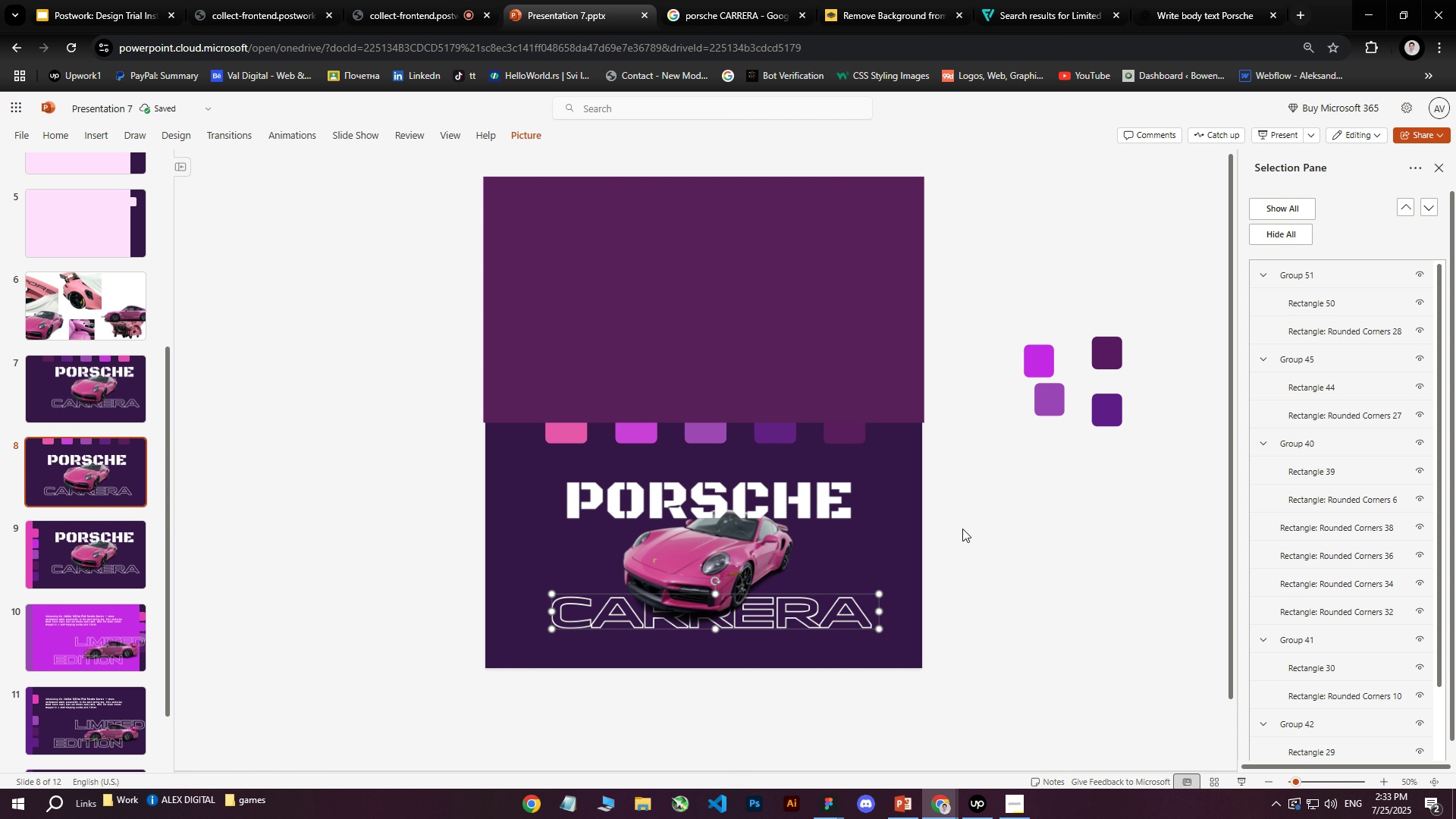 
key(ArrowDown)
 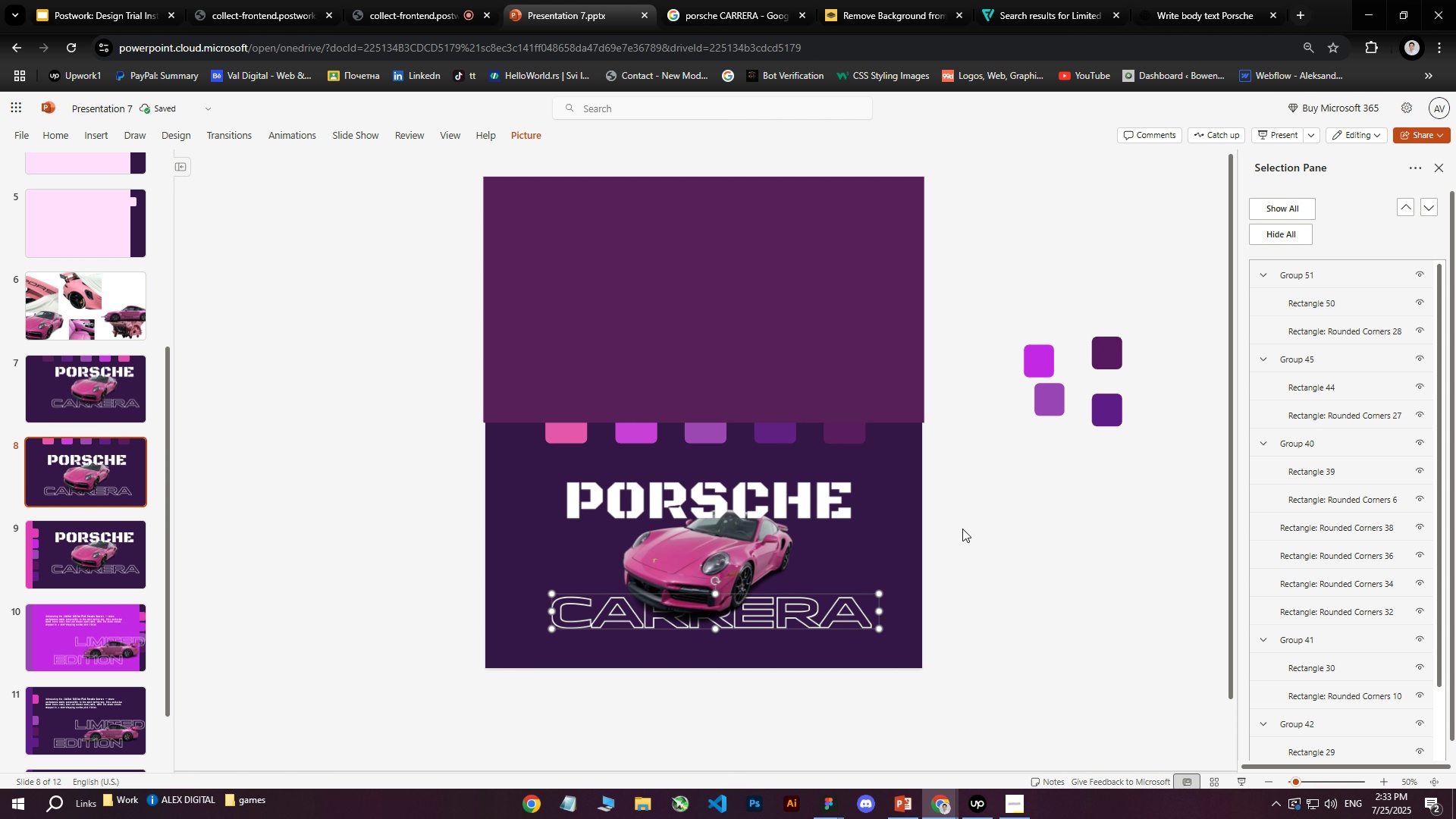 
left_click([962, 529])
 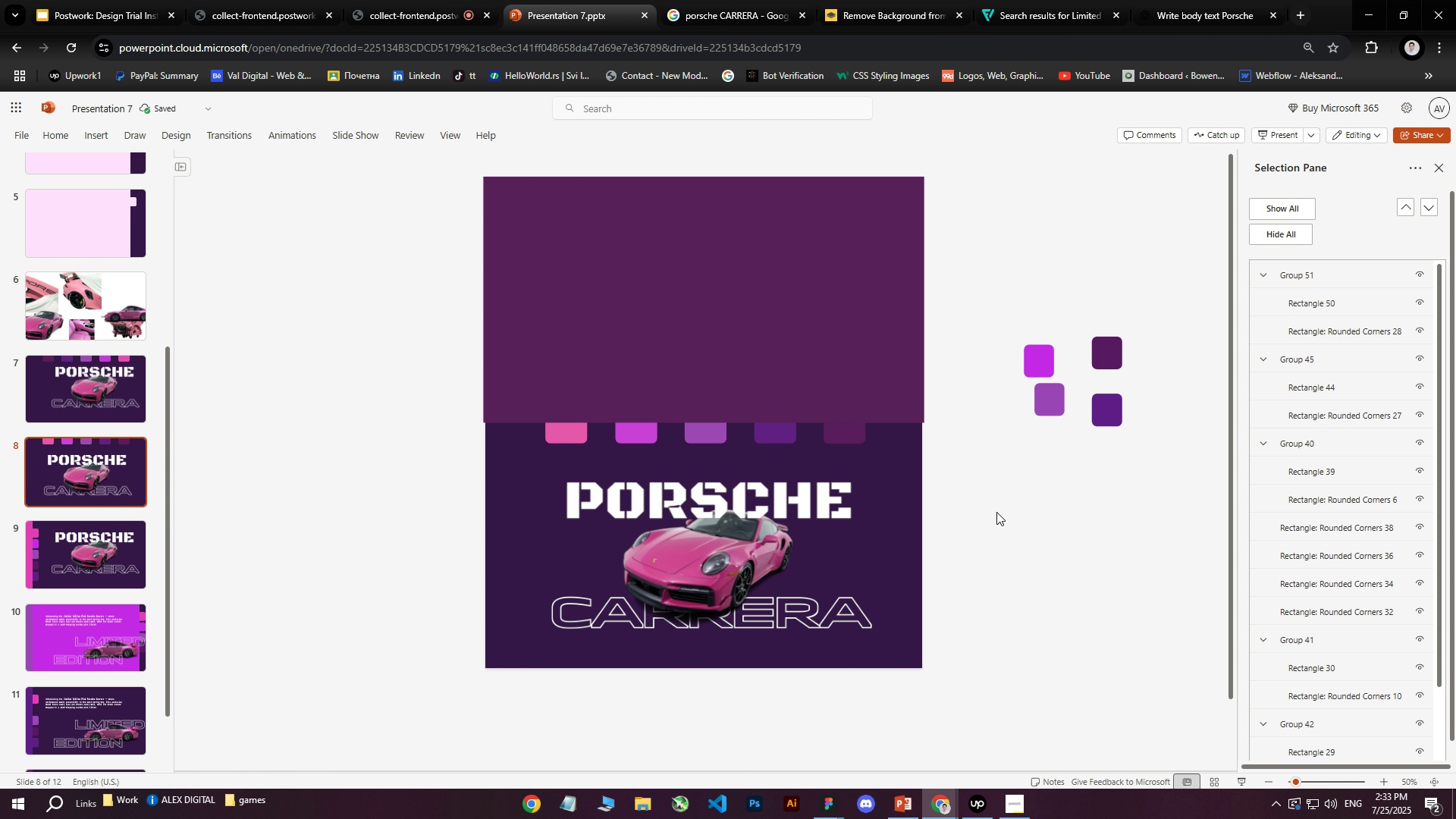 
left_click_drag(start_coordinate=[984, 691], to_coordinate=[538, 489])
 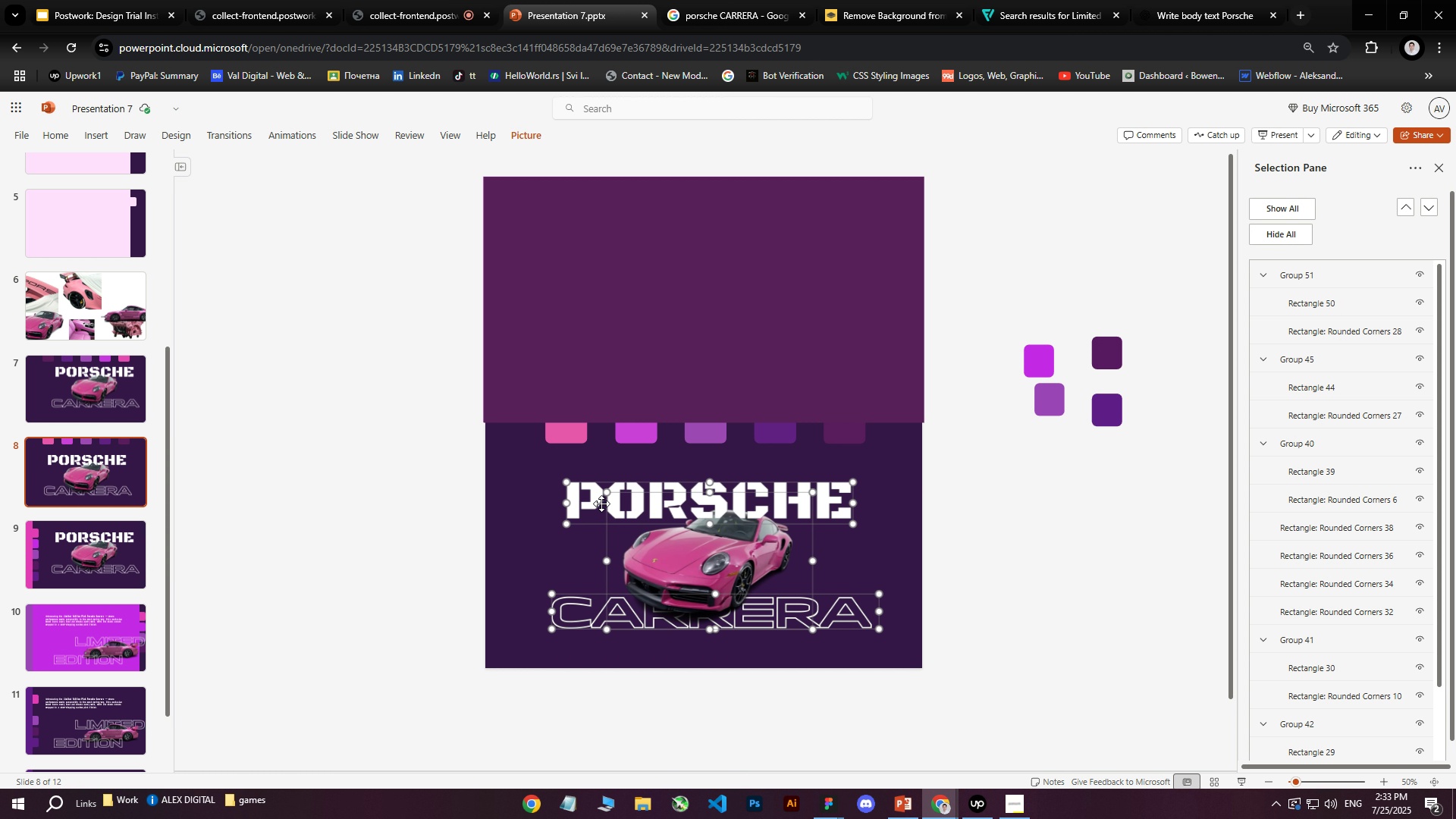 
hold_key(key=ArrowDown, duration=0.61)
 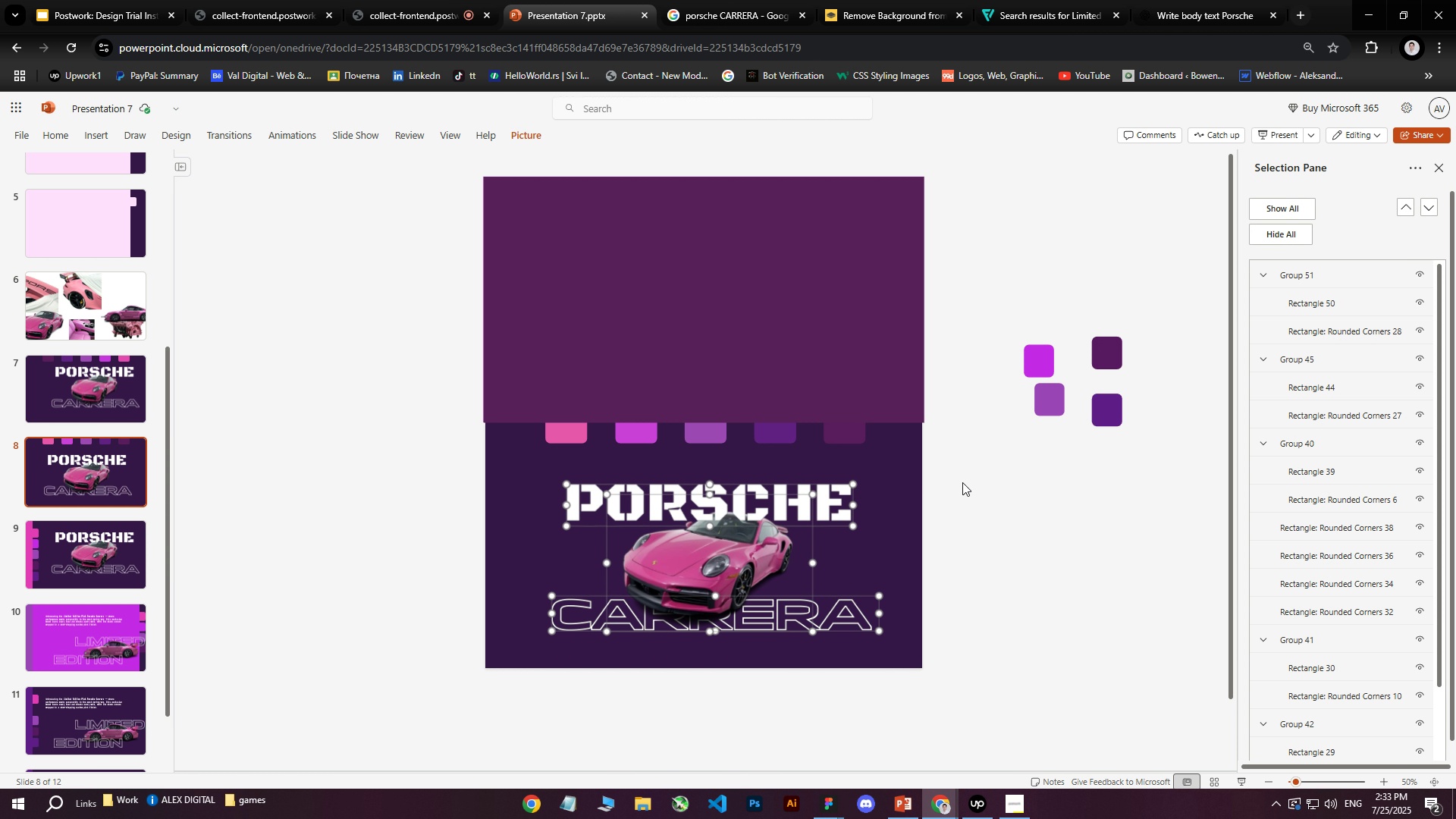 
key(ArrowDown)
 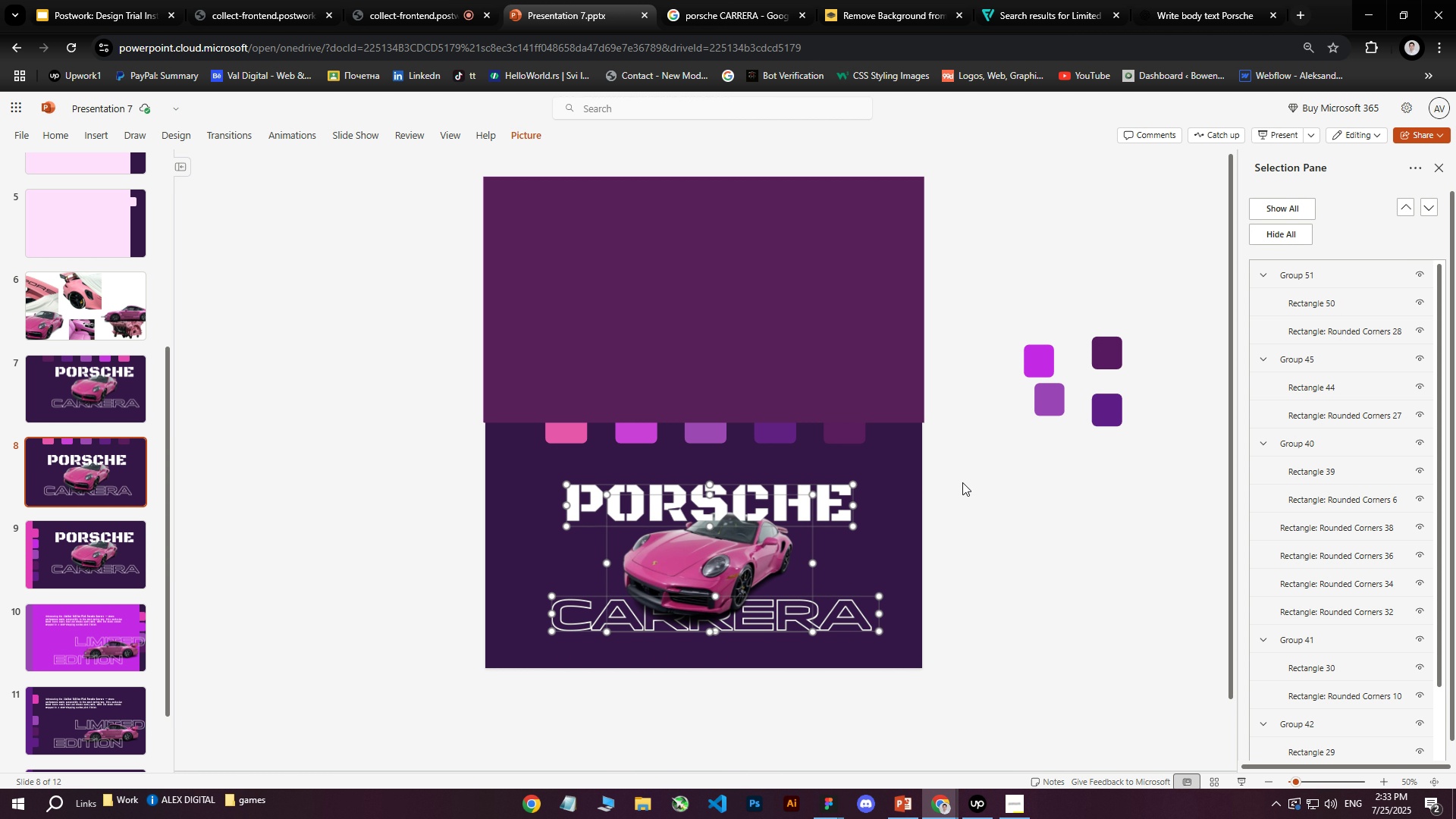 
key(ArrowDown)
 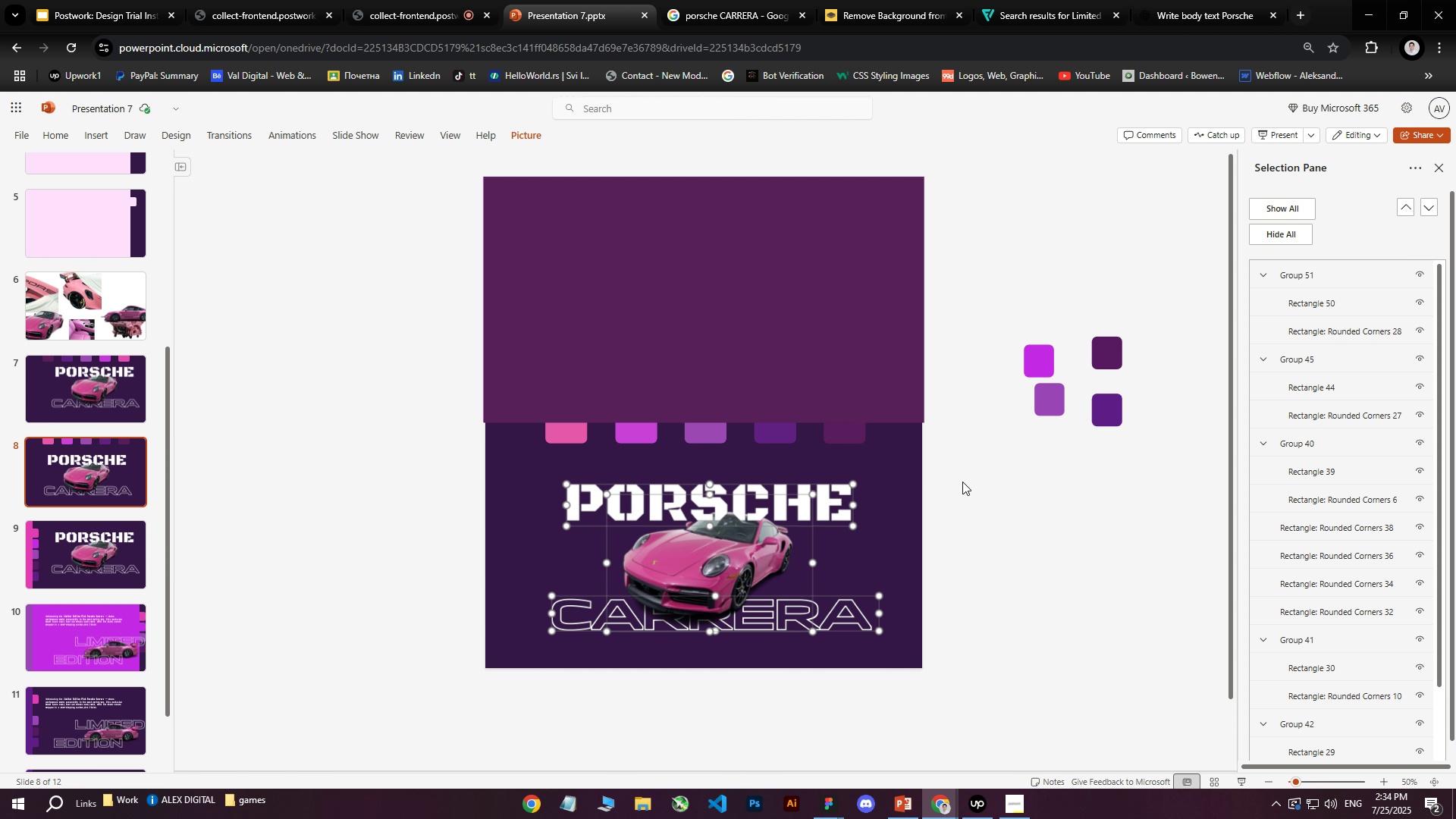 
key(ArrowUp)
 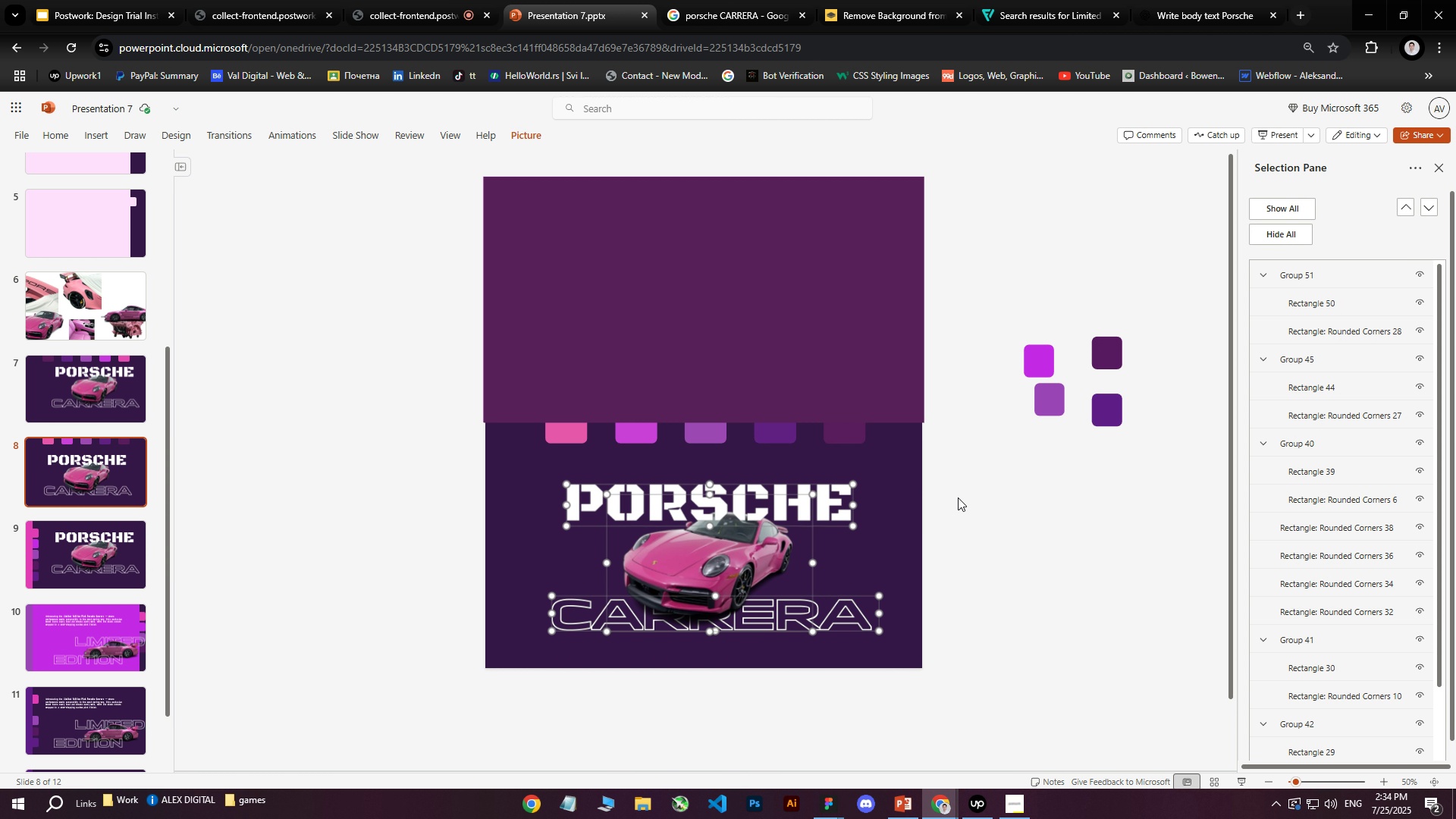 
left_click([958, 497])
 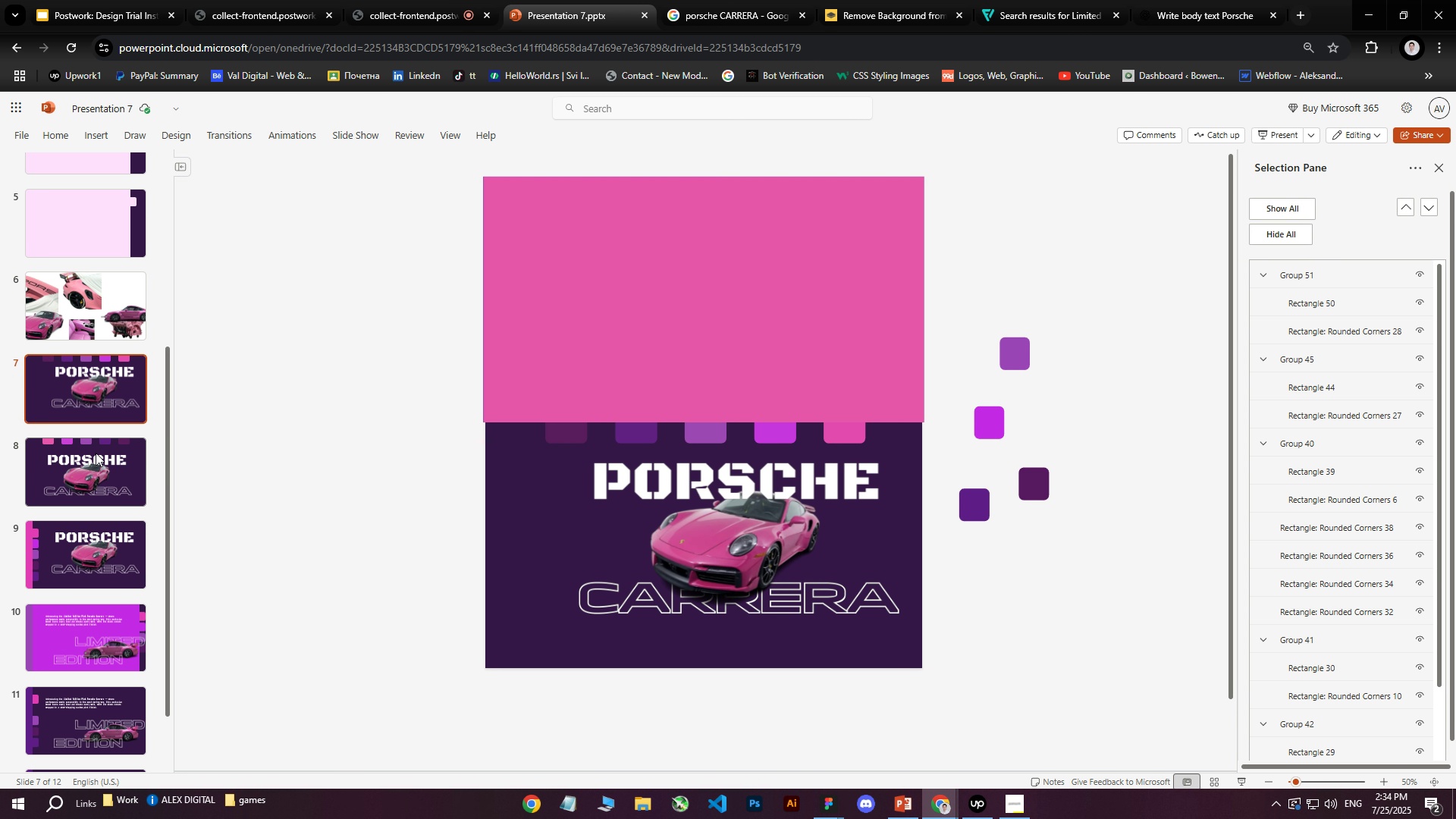 
wait(14.12)
 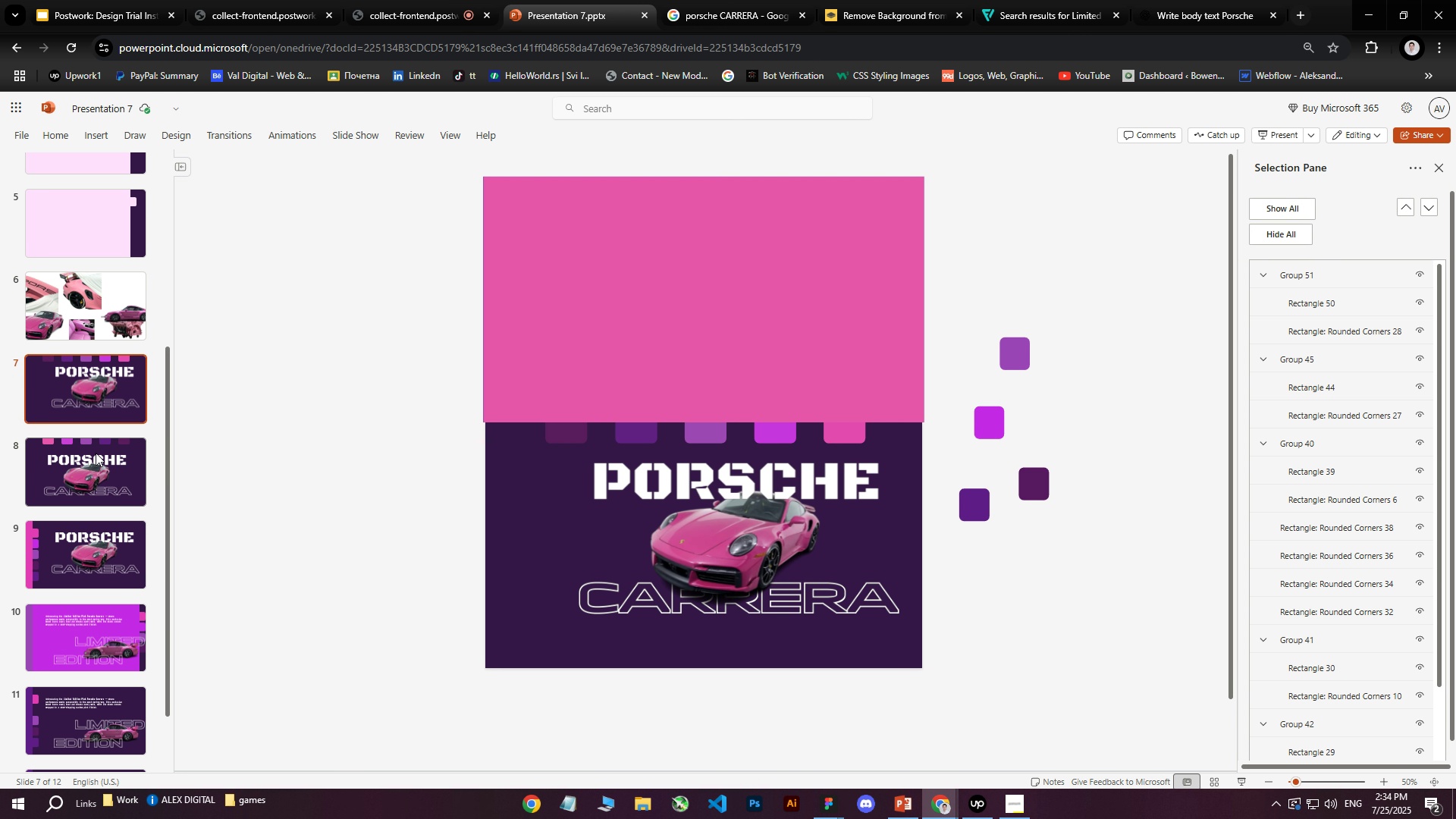 
left_click([121, 396])
 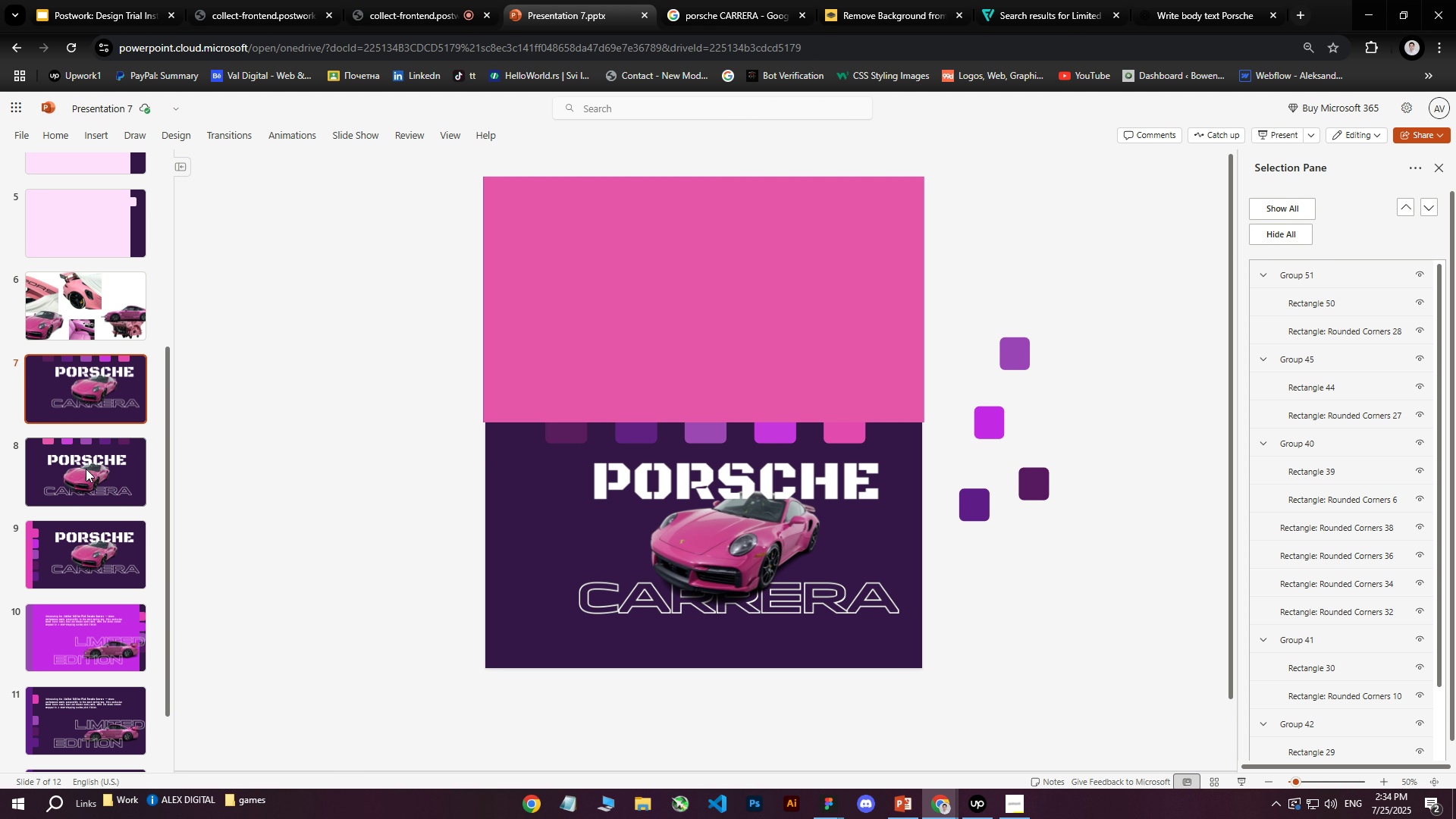 
left_click([86, 469])
 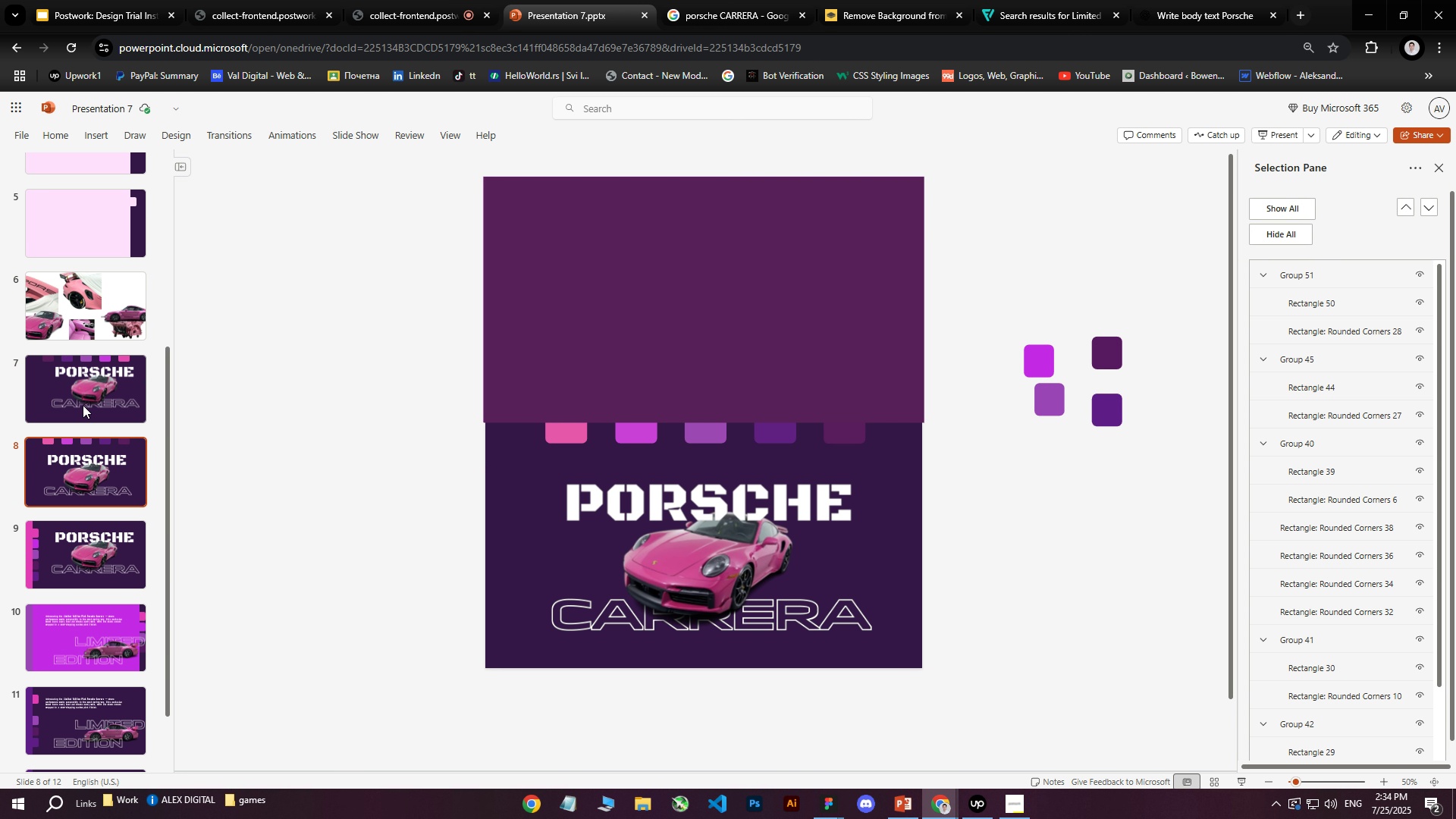 
left_click([83, 403])
 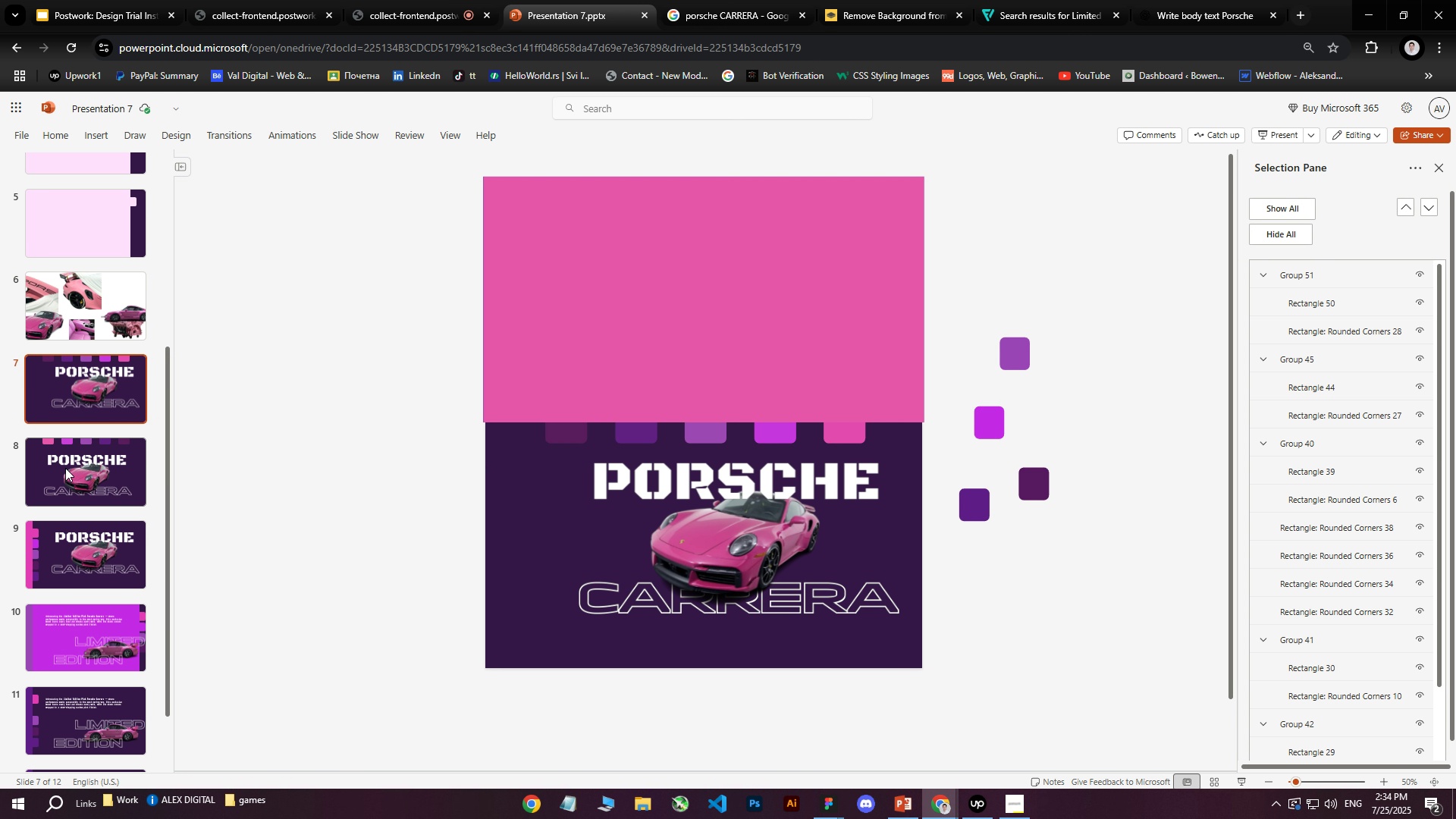 
left_click([65, 468])
 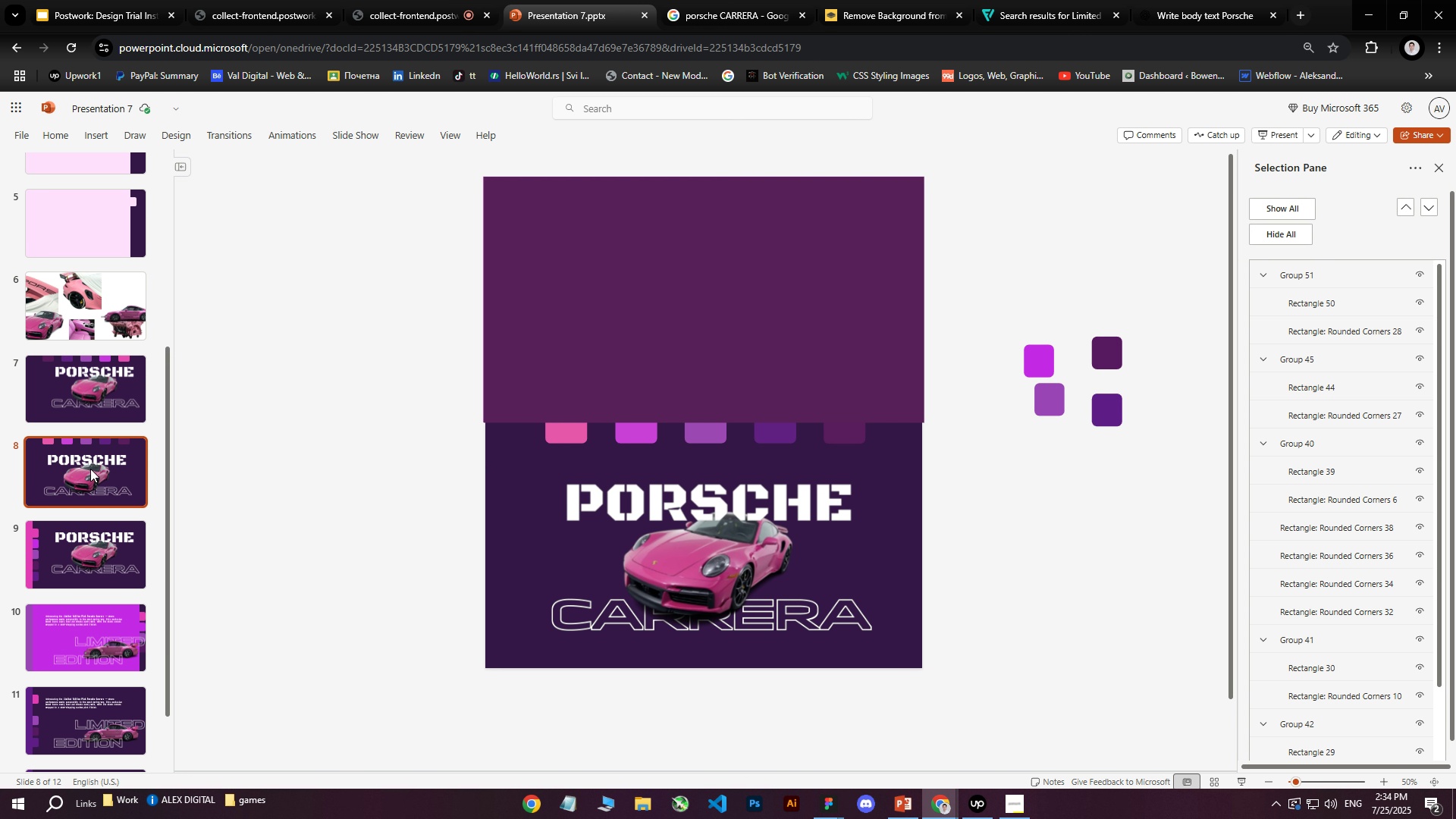 
left_click([86, 407])
 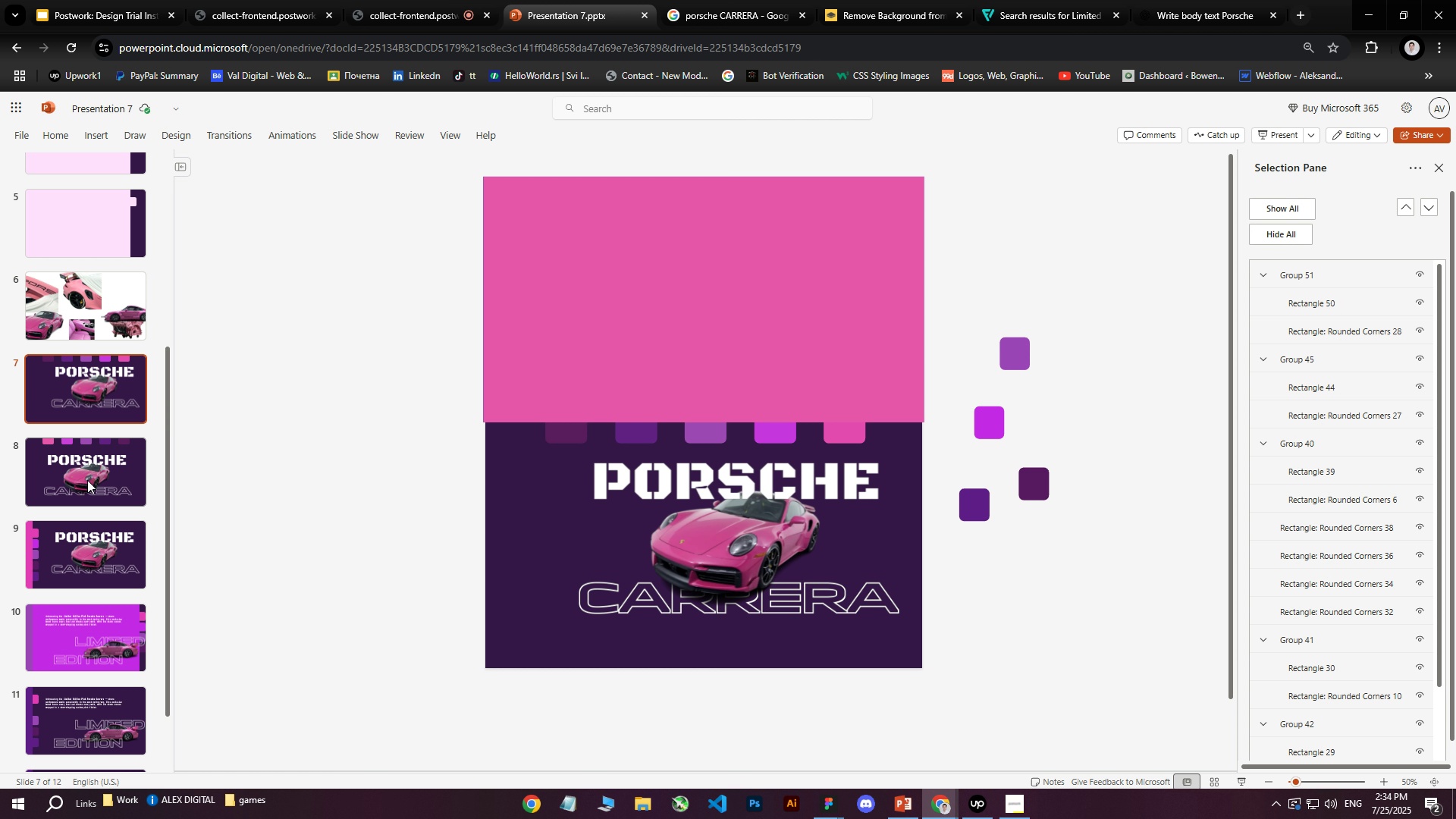 
left_click([87, 480])
 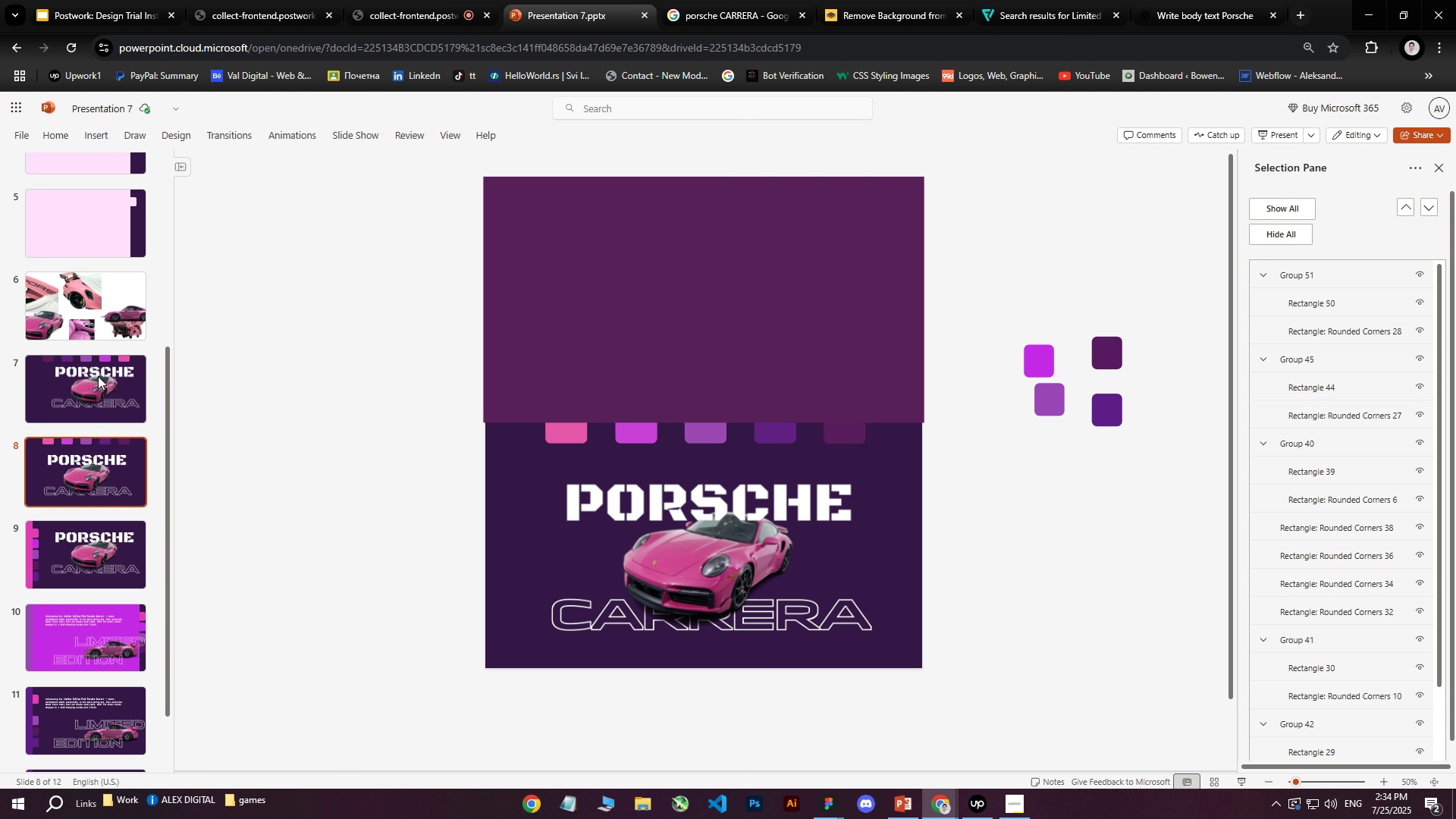 
left_click([98, 376])
 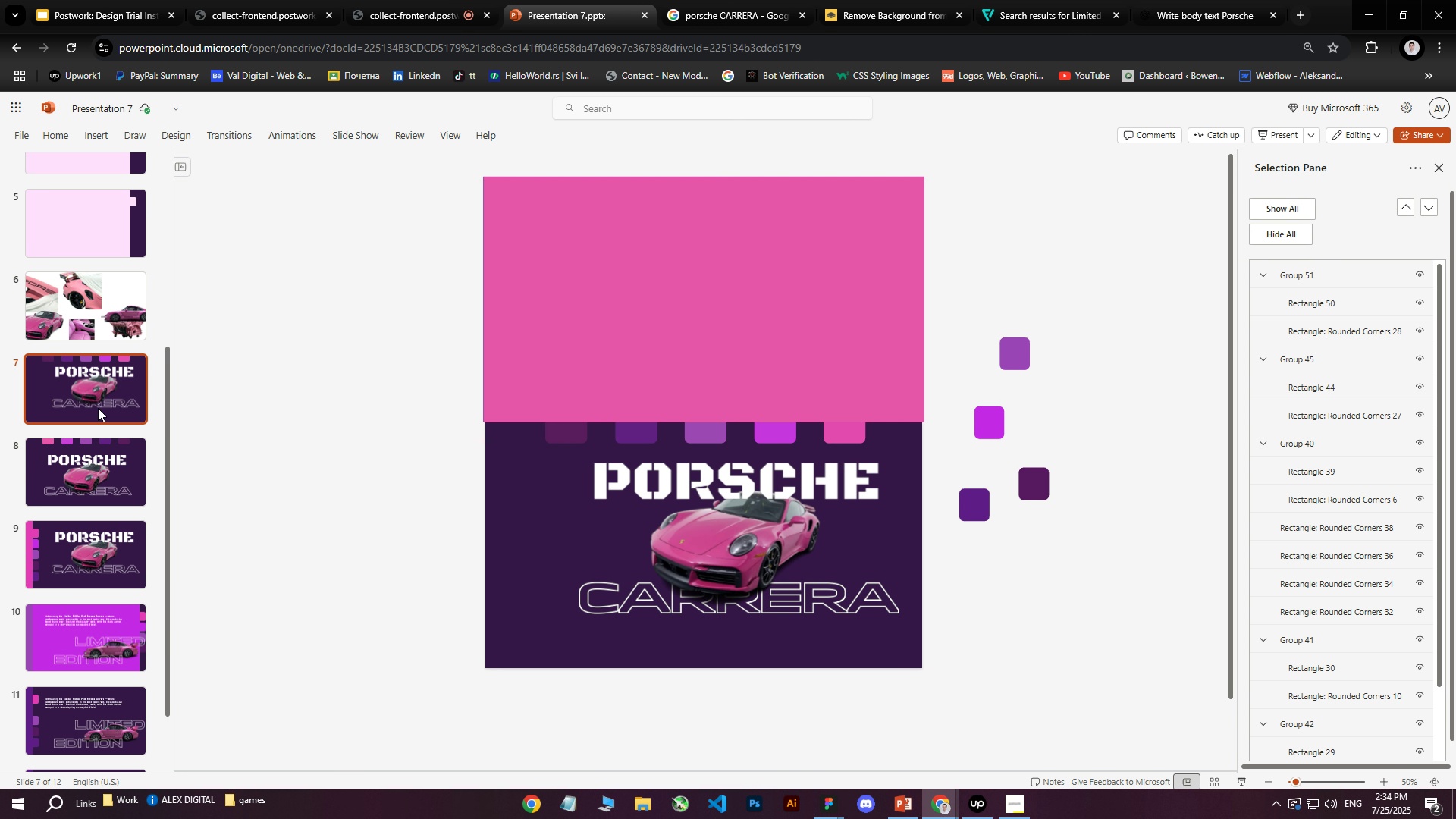 
key(Delete)
 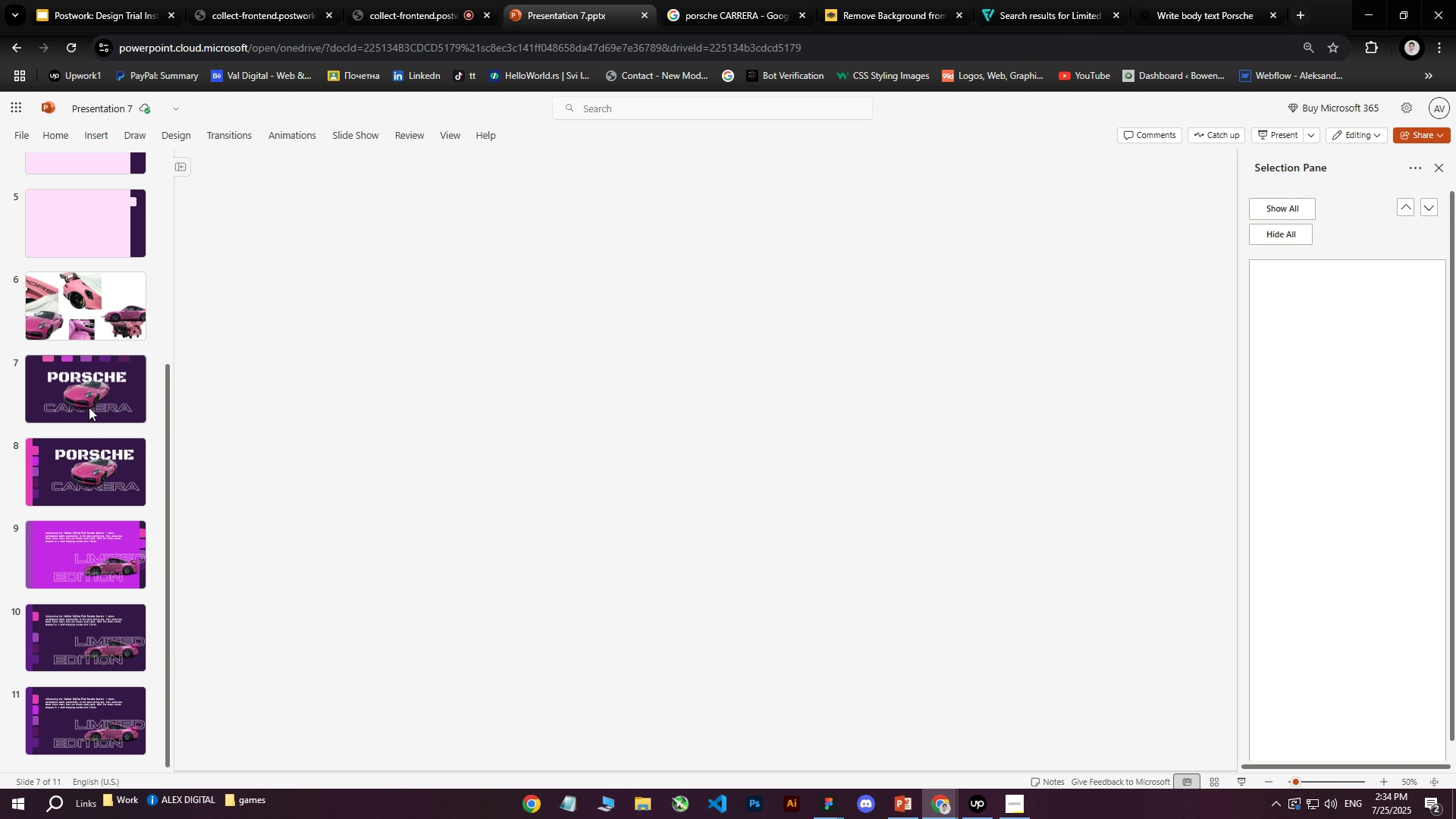 
left_click([89, 403])
 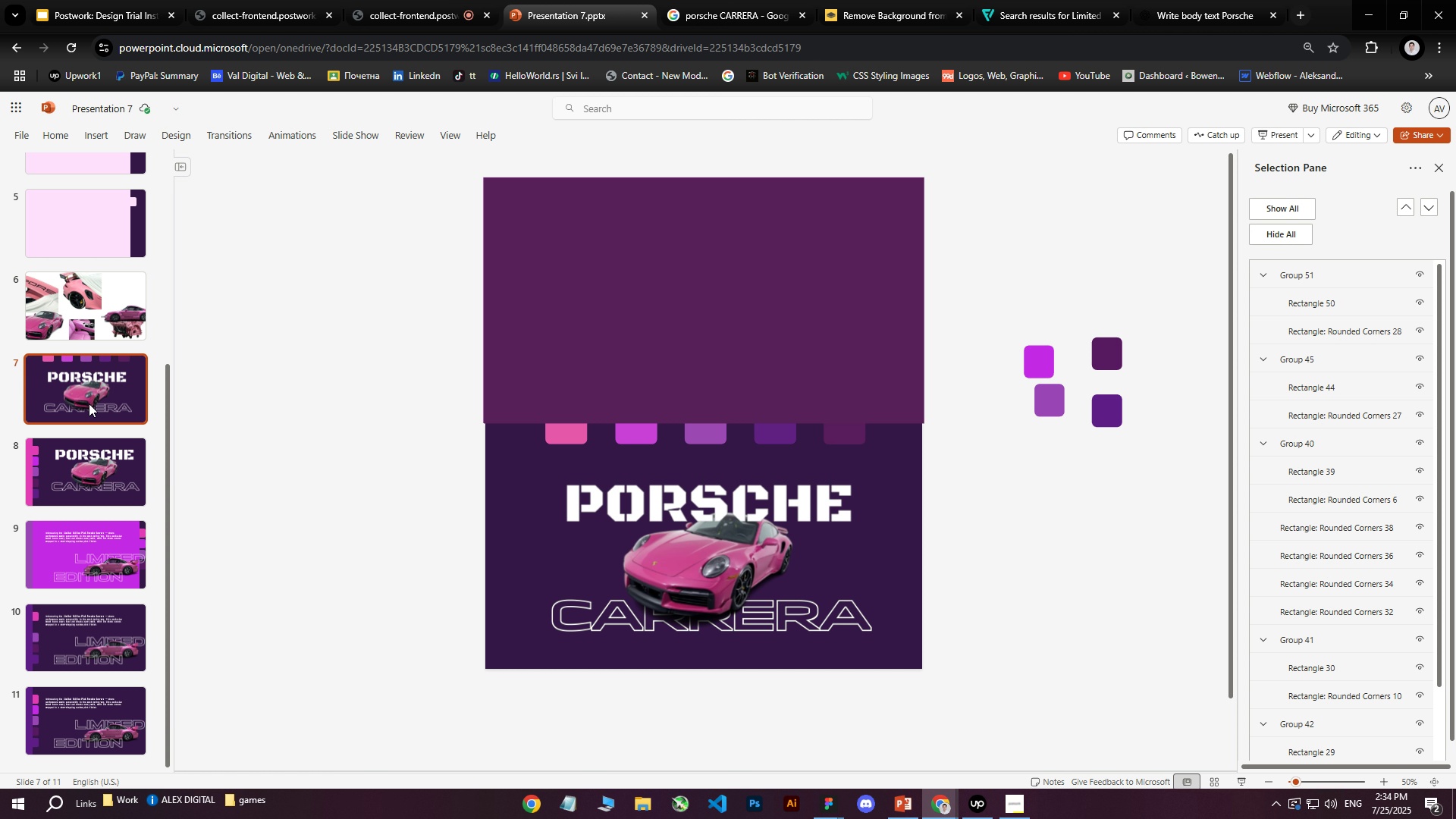 
right_click([89, 403])
 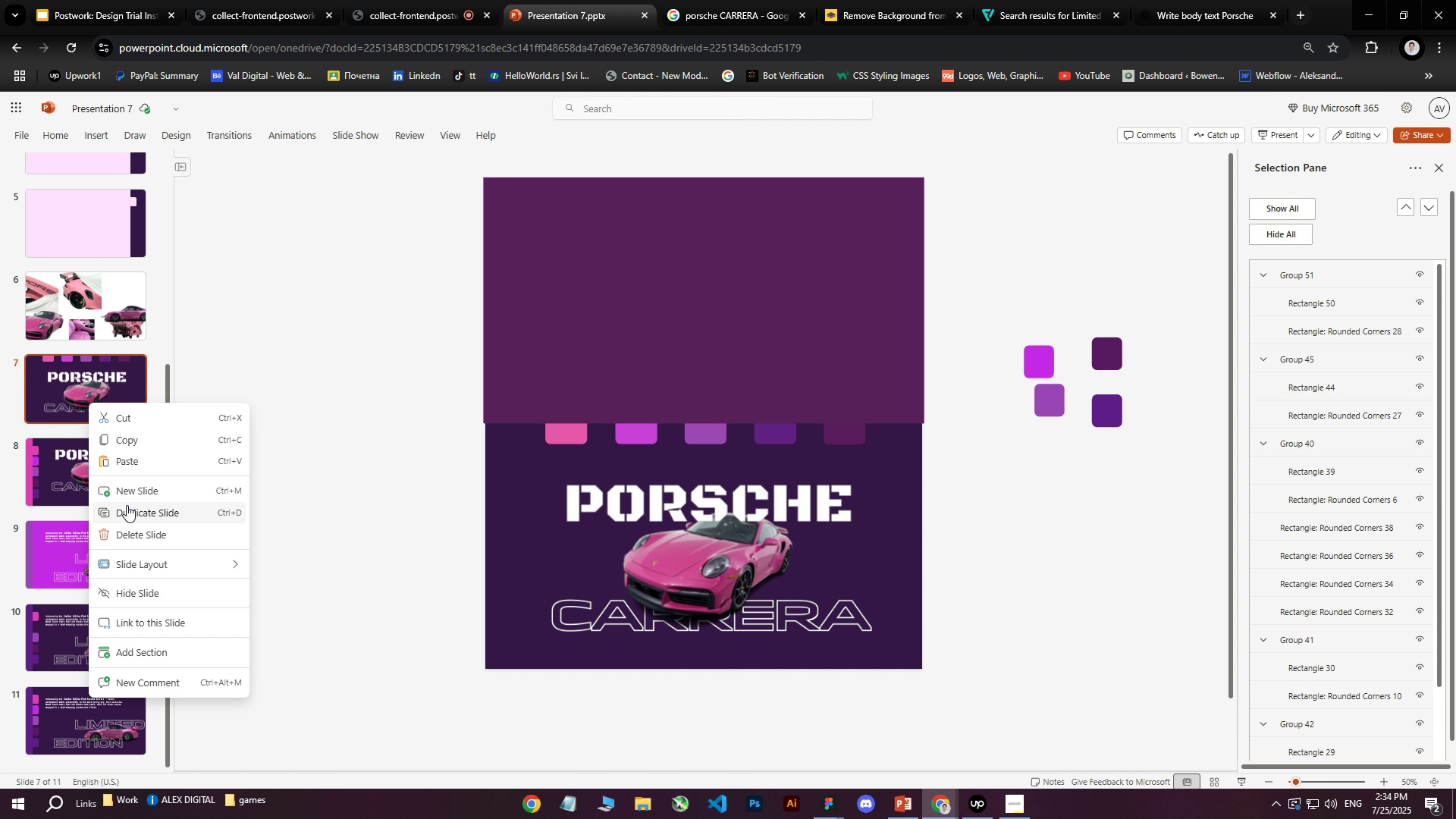 
left_click([127, 507])
 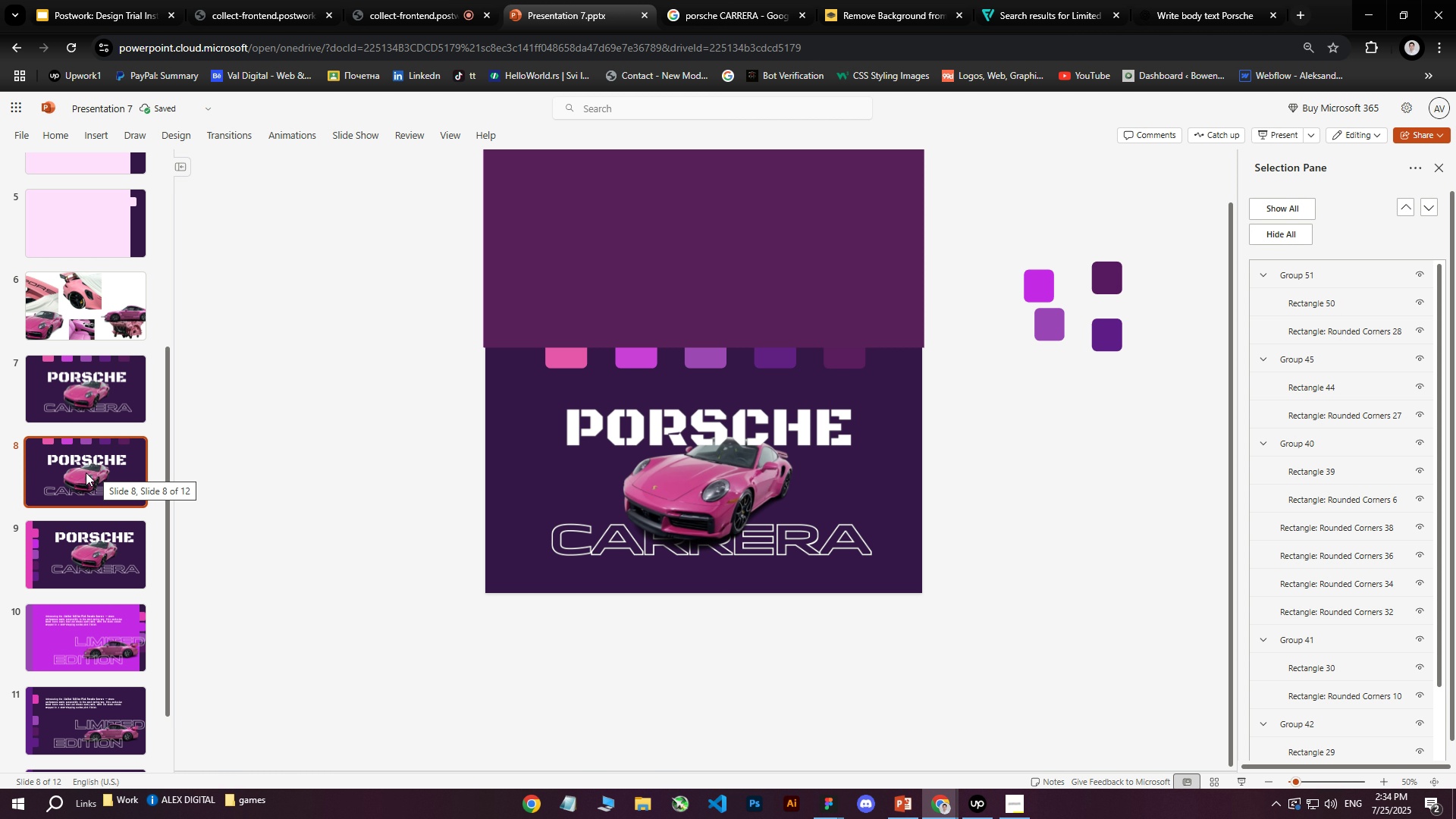 
right_click([93, 470])
 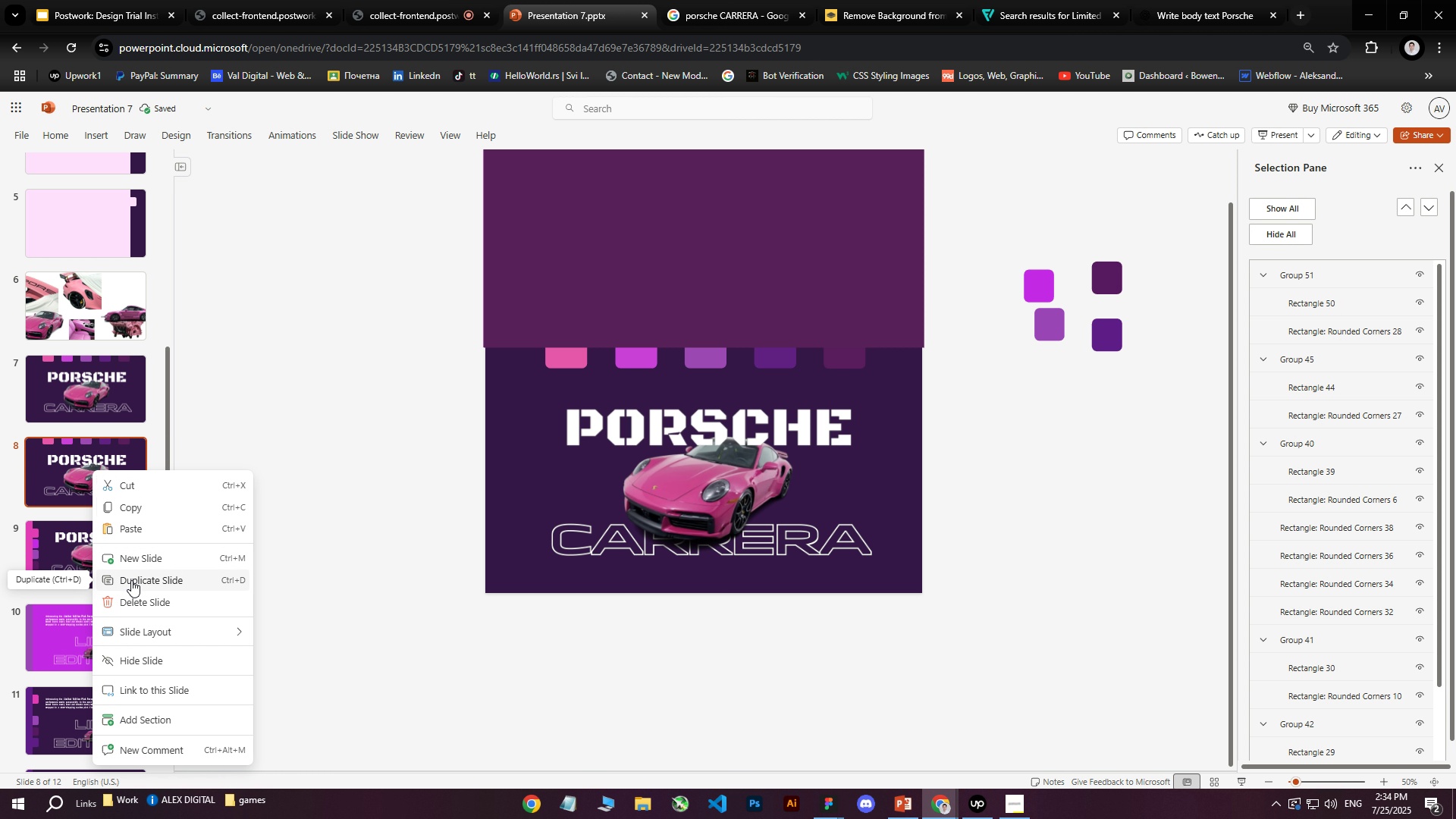 
left_click([131, 585])
 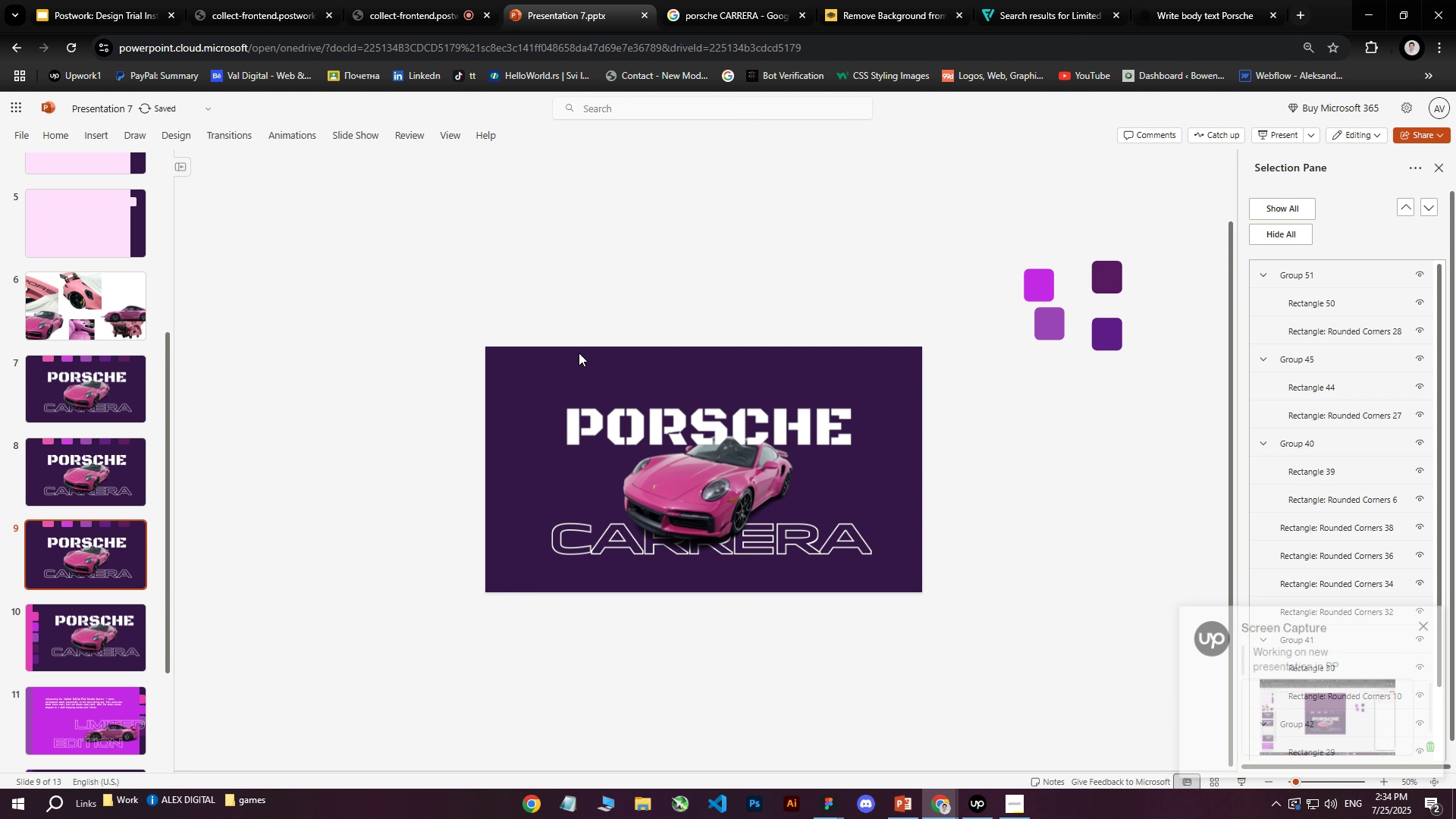 
left_click([570, 353])
 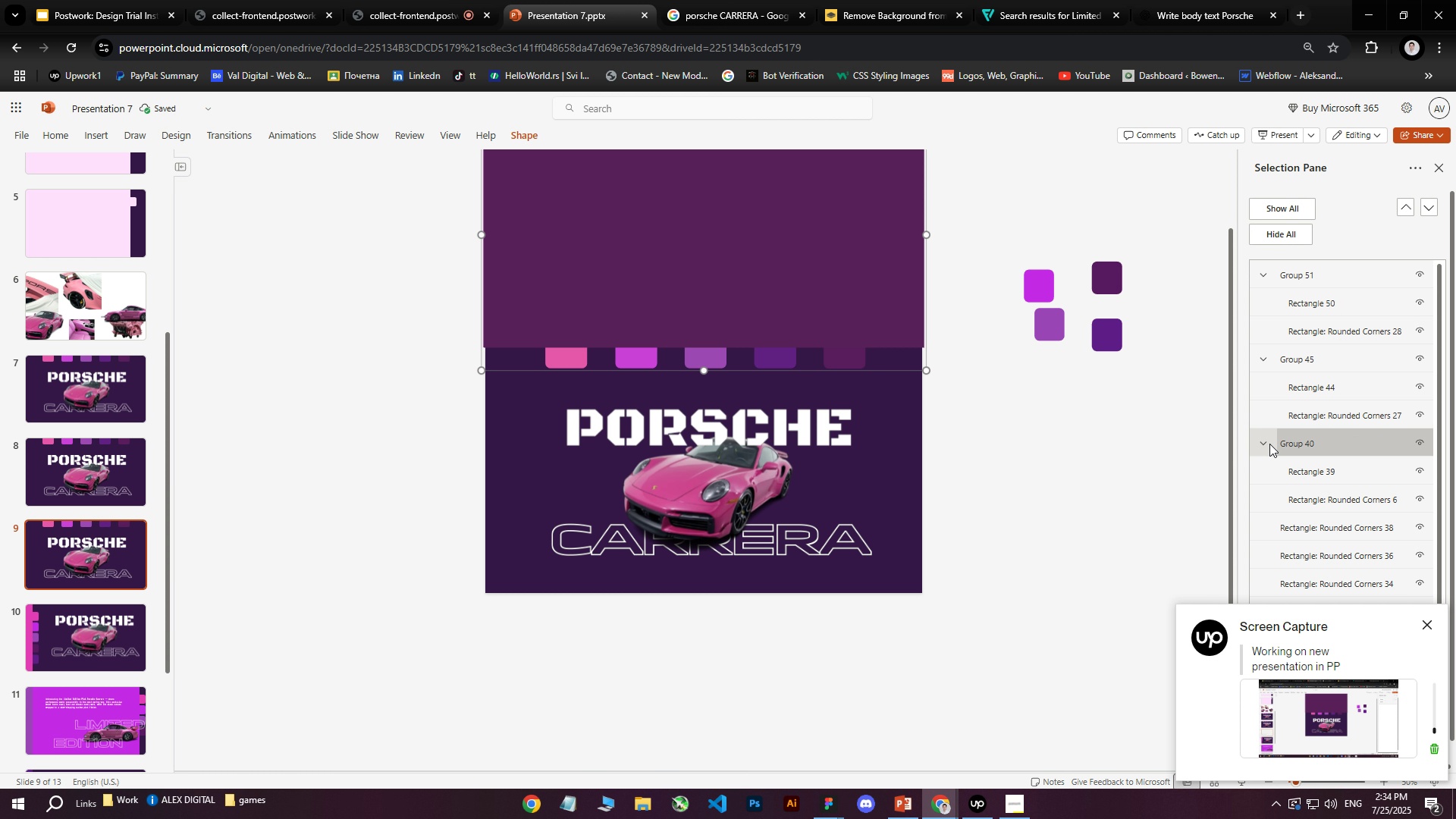 
hold_key(key=ArrowDown, duration=1.5)
 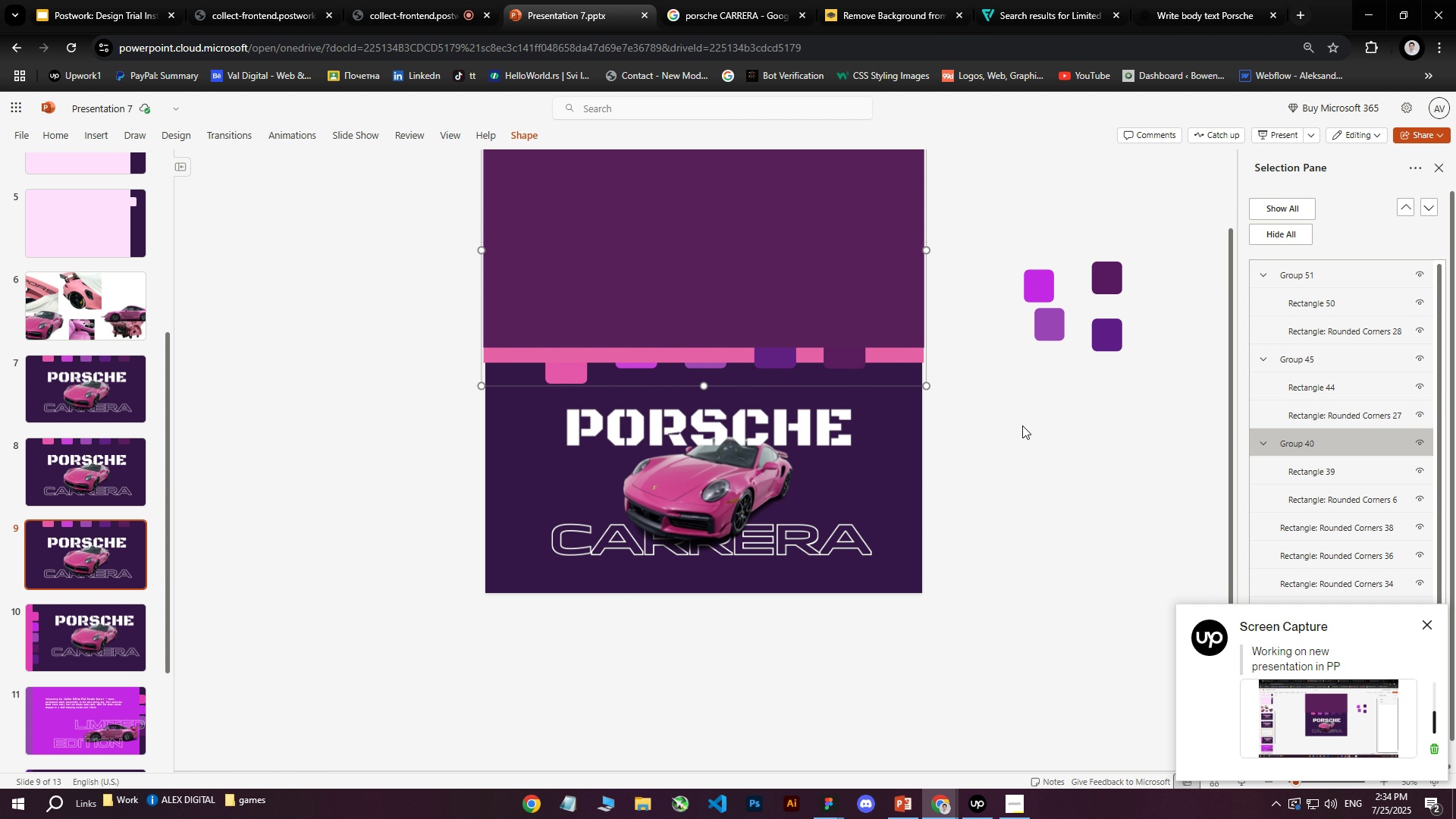 
hold_key(key=ArrowDown, duration=1.51)
 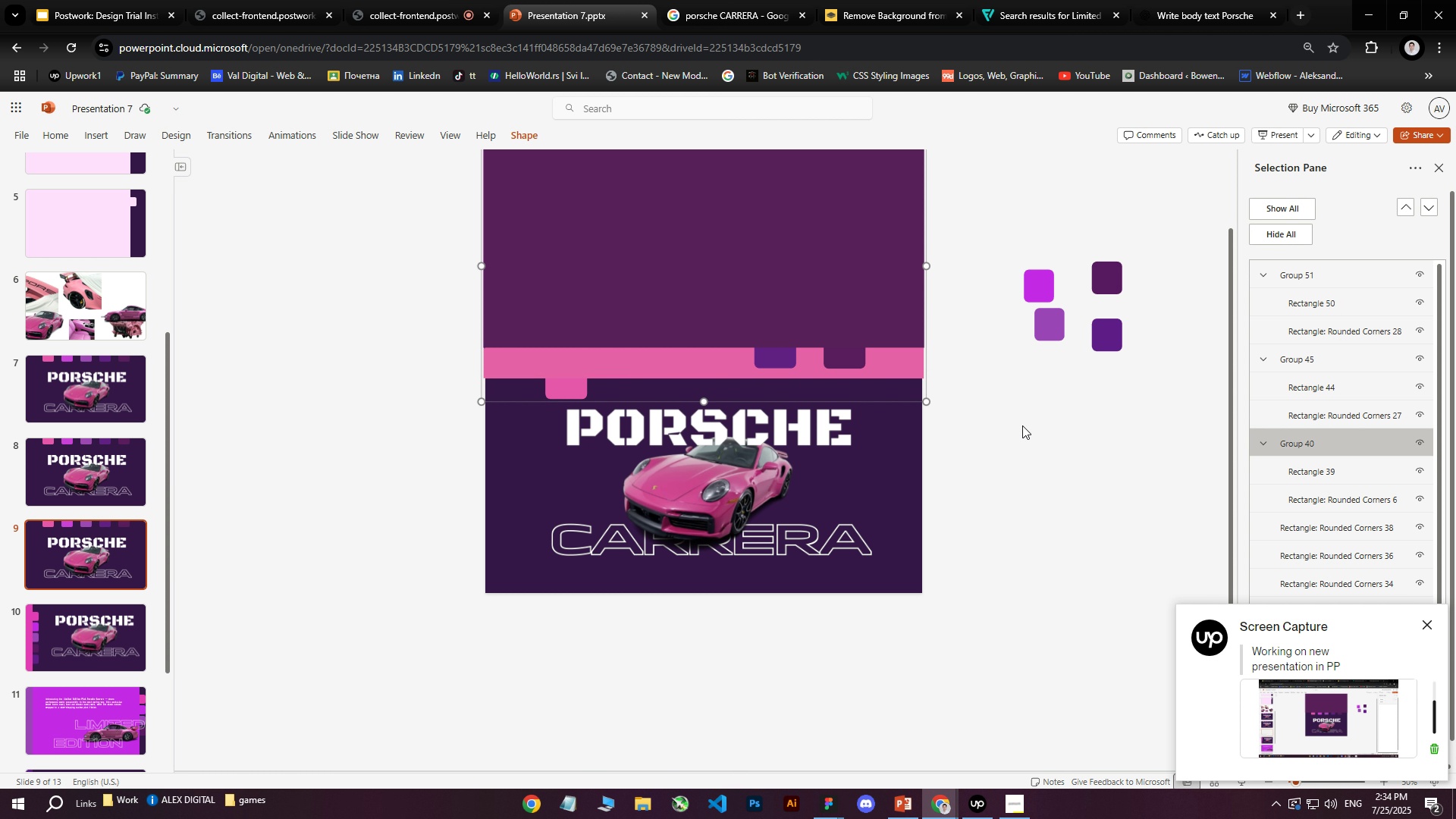 
hold_key(key=ArrowDown, duration=1.53)
 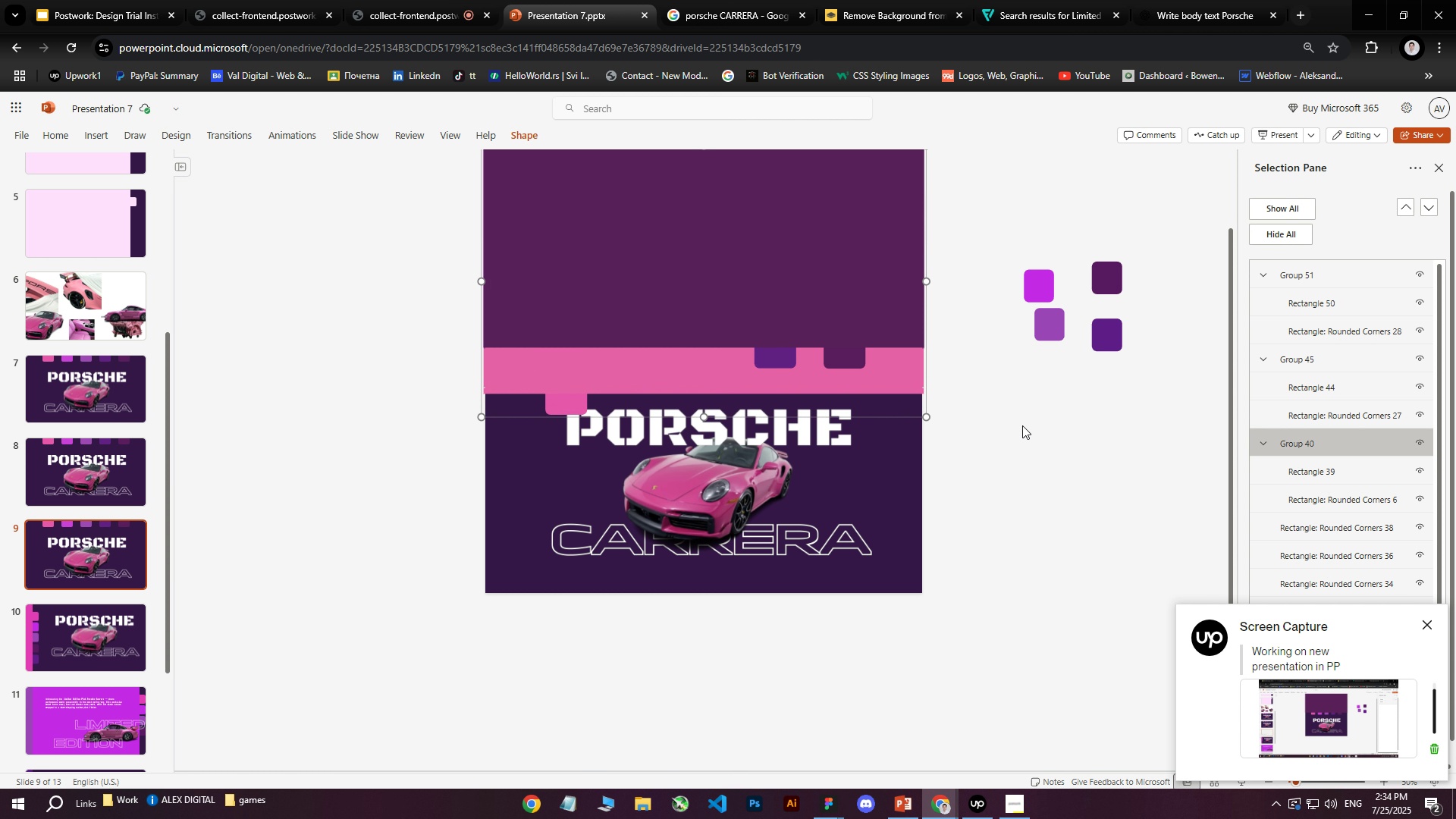 
hold_key(key=ArrowDown, duration=1.5)
 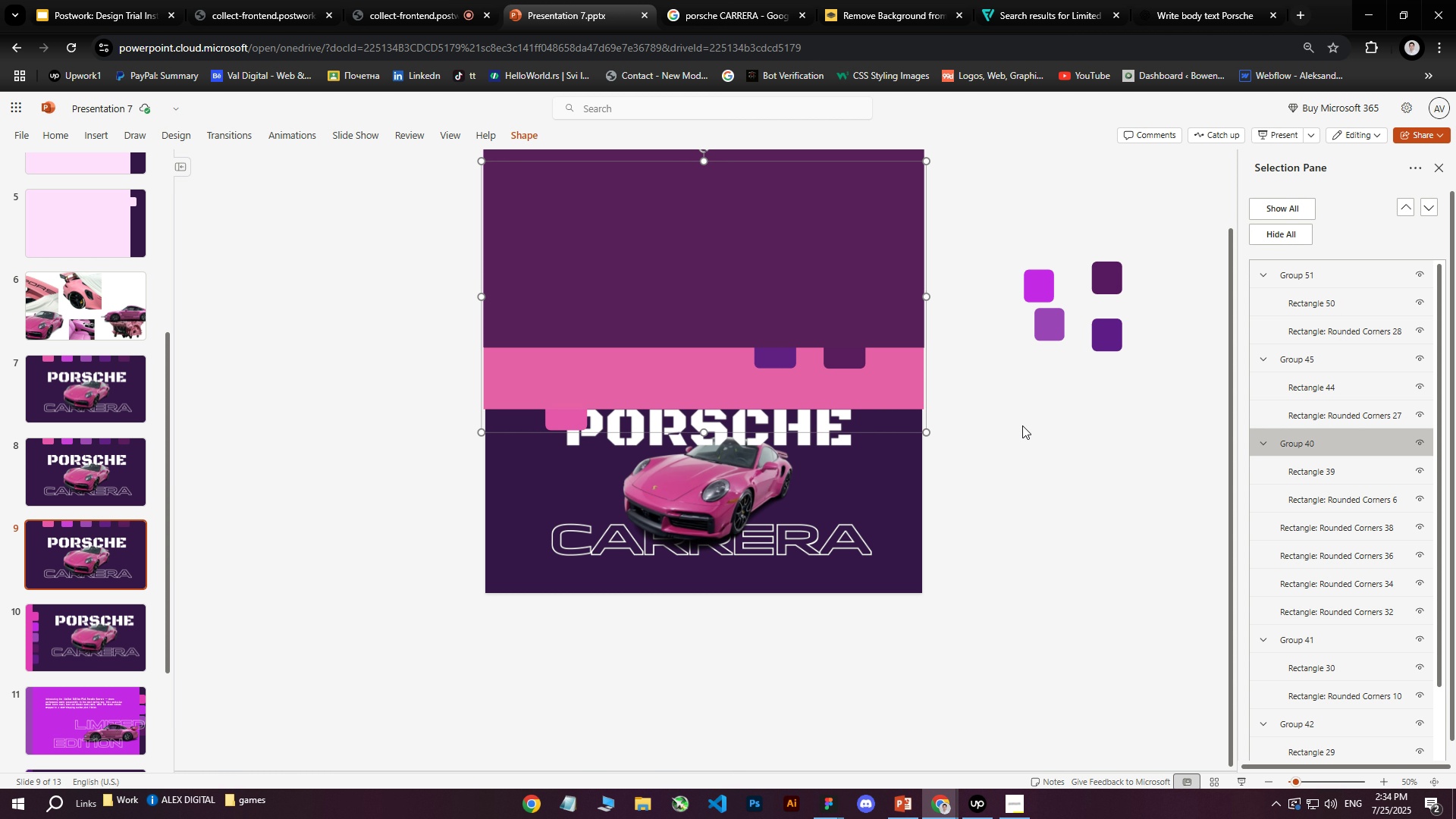 
hold_key(key=ArrowDown, duration=1.53)
 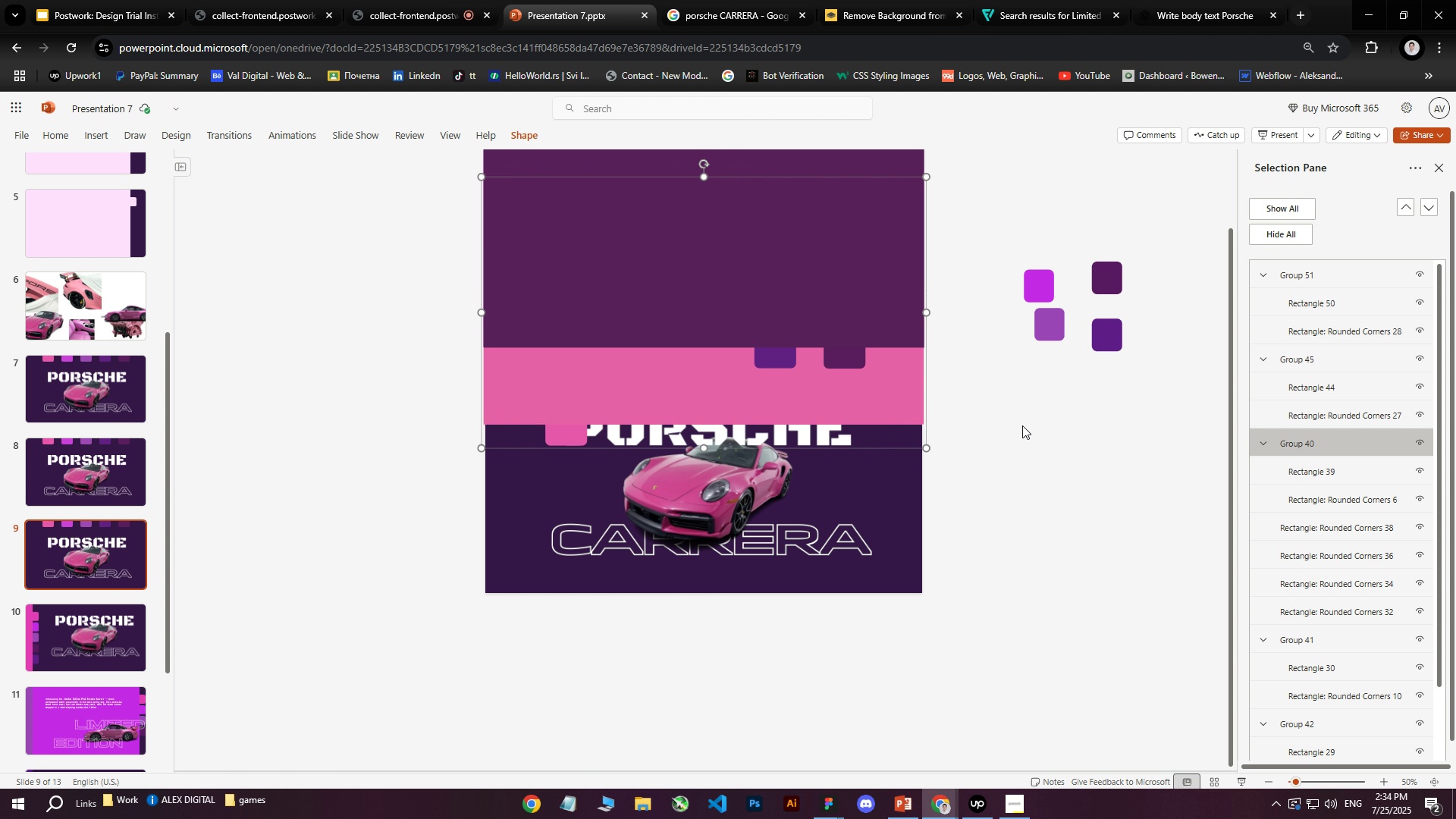 
hold_key(key=ArrowDown, duration=1.51)
 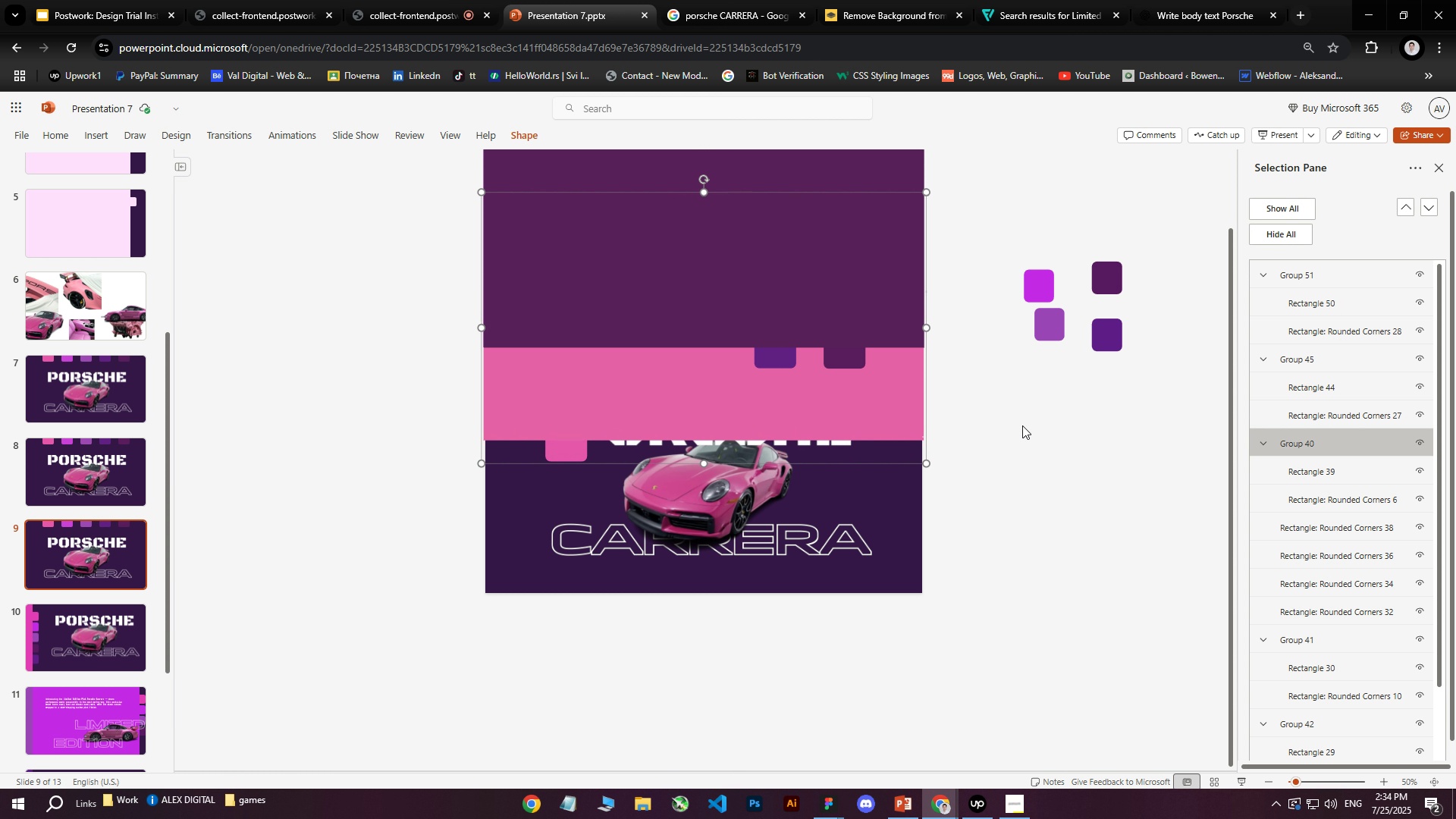 
hold_key(key=ArrowDown, duration=1.32)
 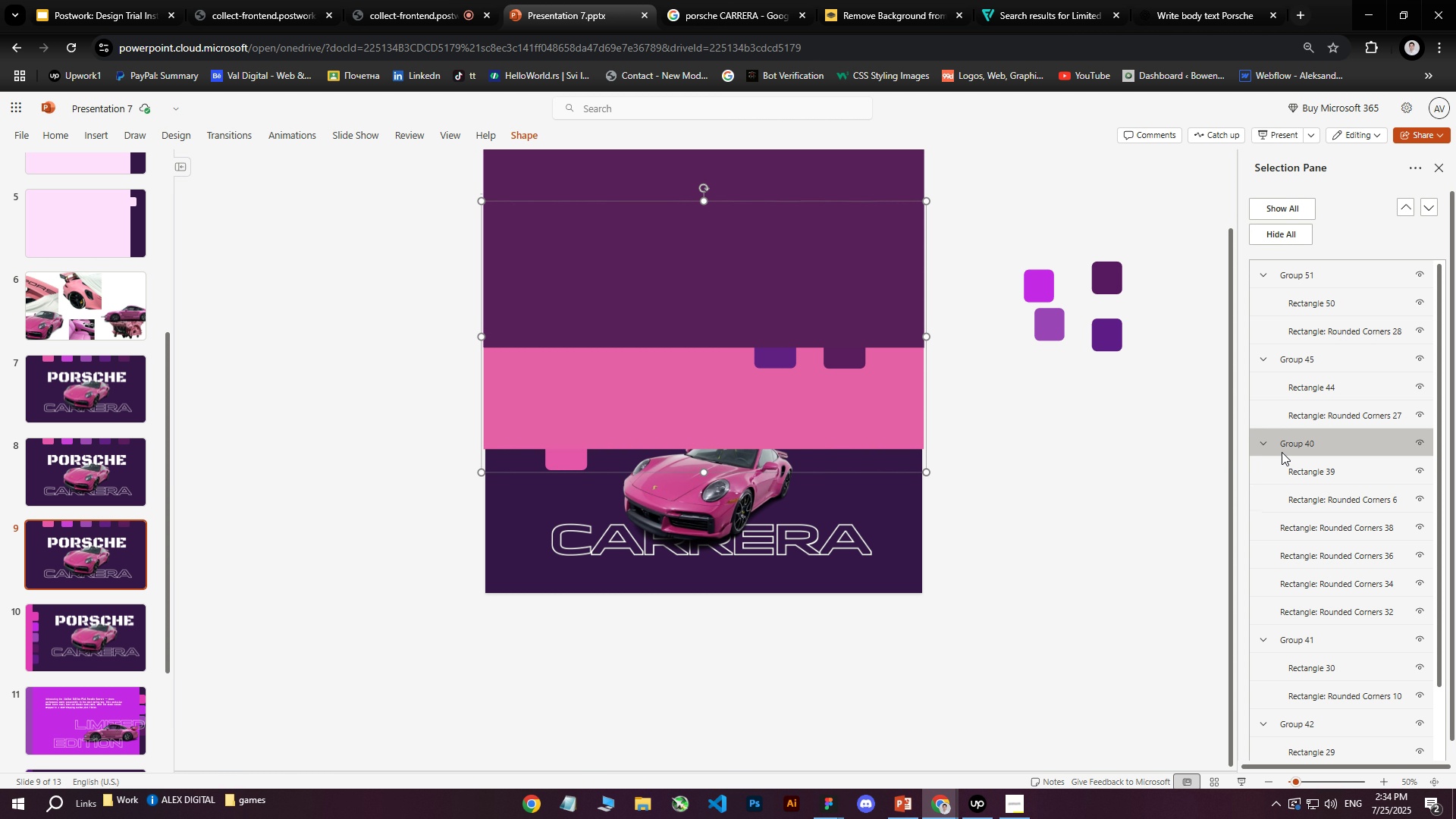 
left_click_drag(start_coordinate=[1283, 447], to_coordinate=[1295, 708])
 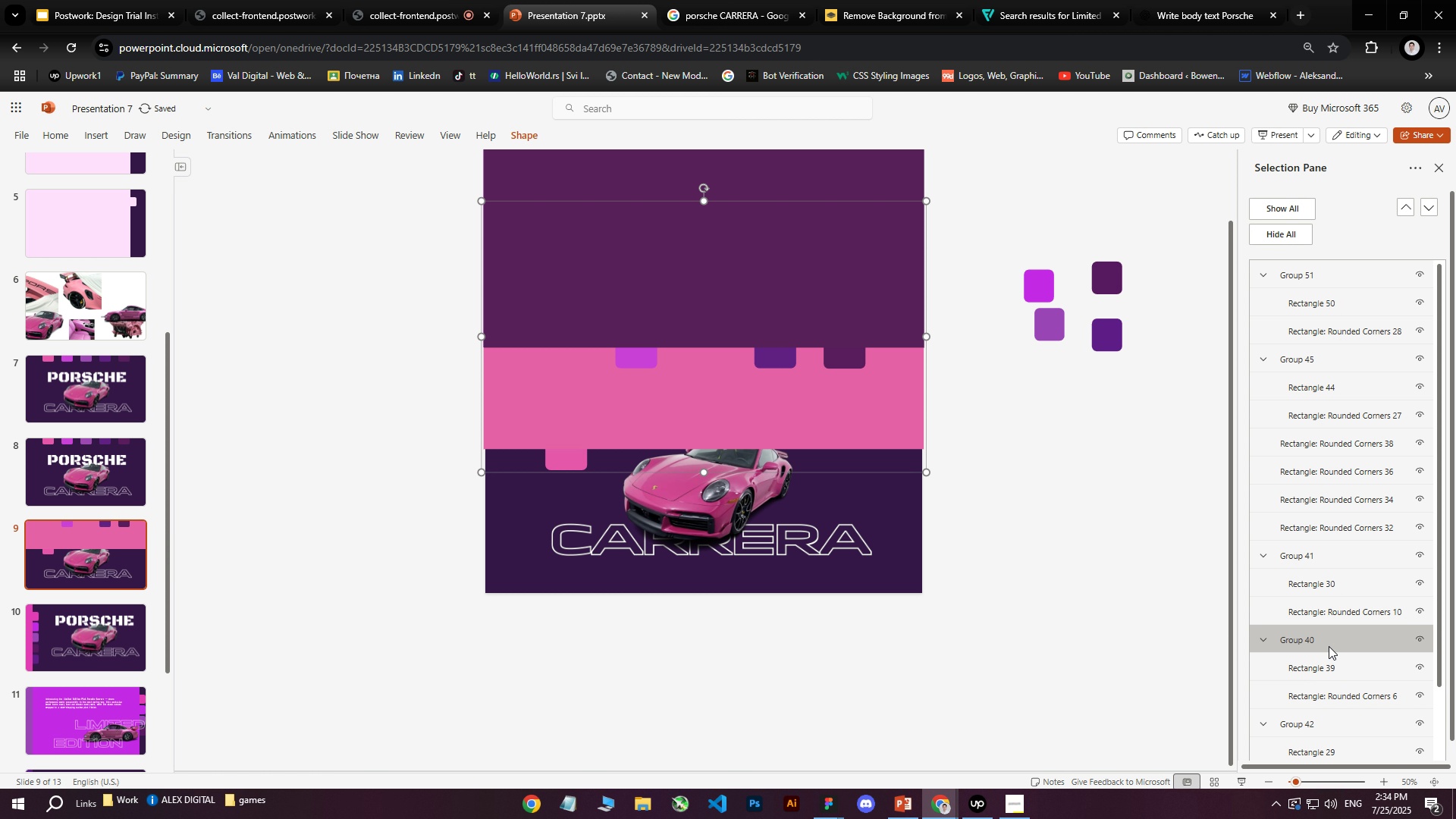 
scroll: coordinate [1329, 646], scroll_direction: down, amount: 5.0
 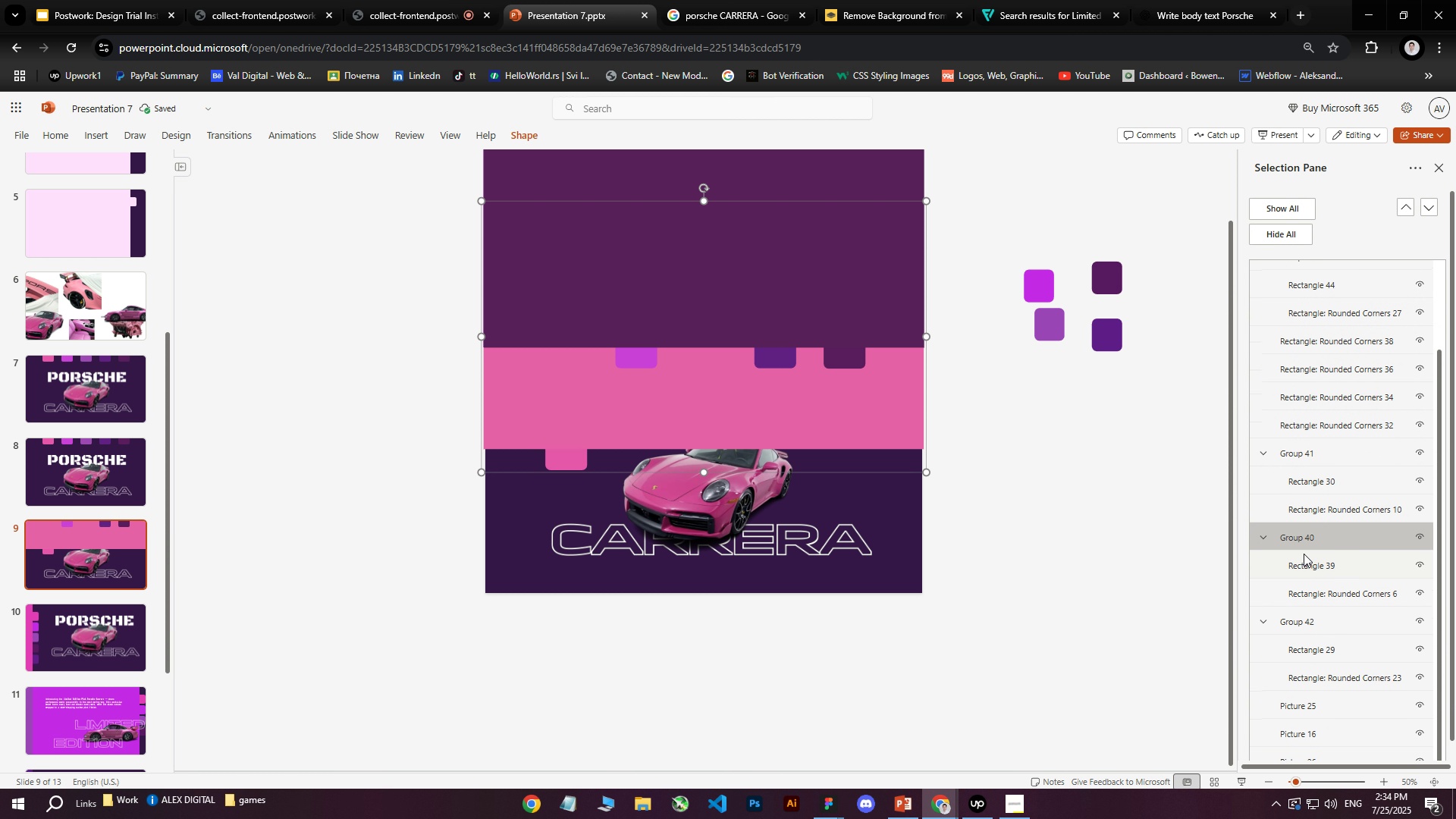 
left_click_drag(start_coordinate=[1298, 538], to_coordinate=[1318, 662])
 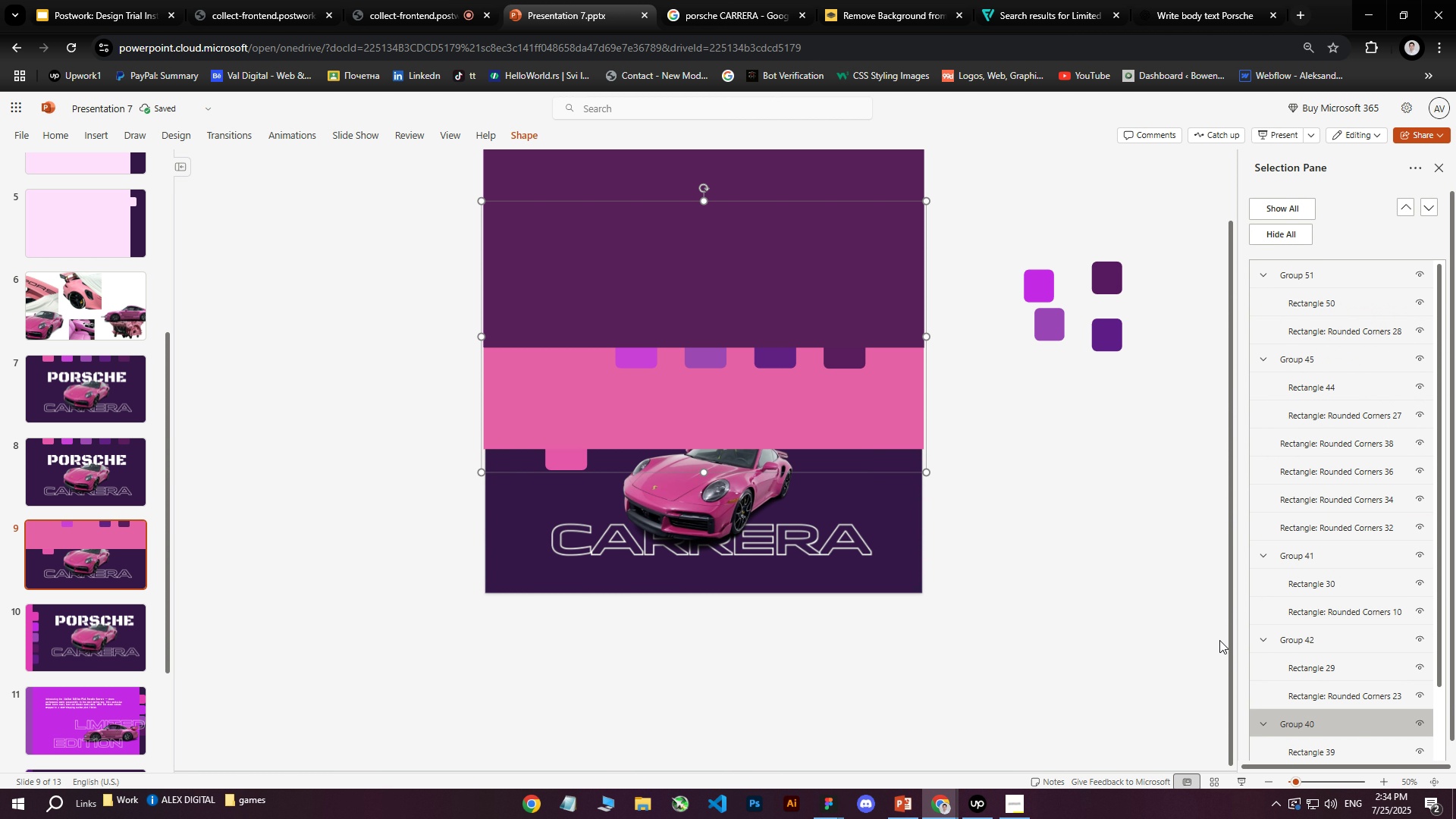 
hold_key(key=ArrowDown, duration=1.52)
 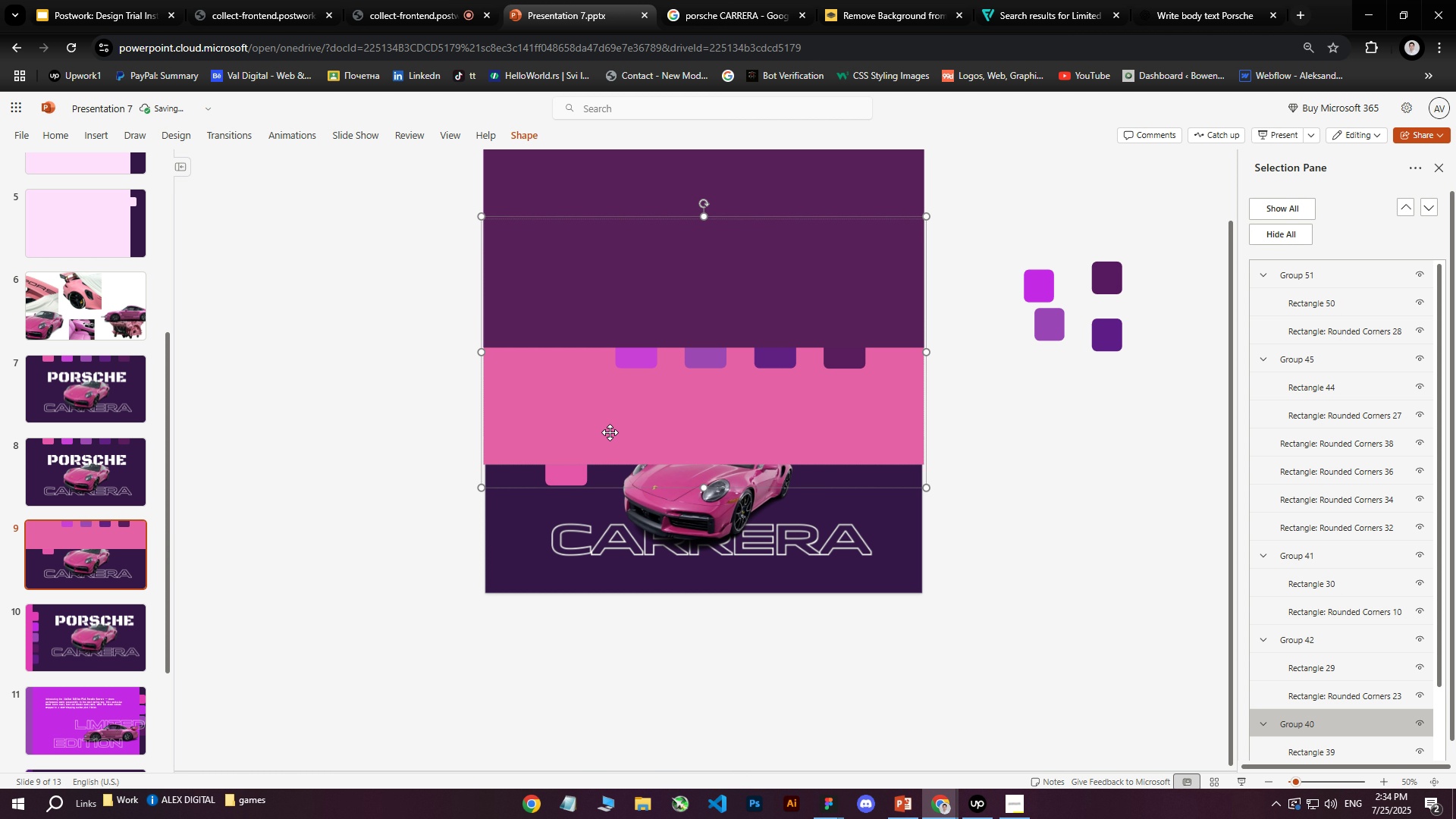 
hold_key(key=ArrowDown, duration=1.52)
 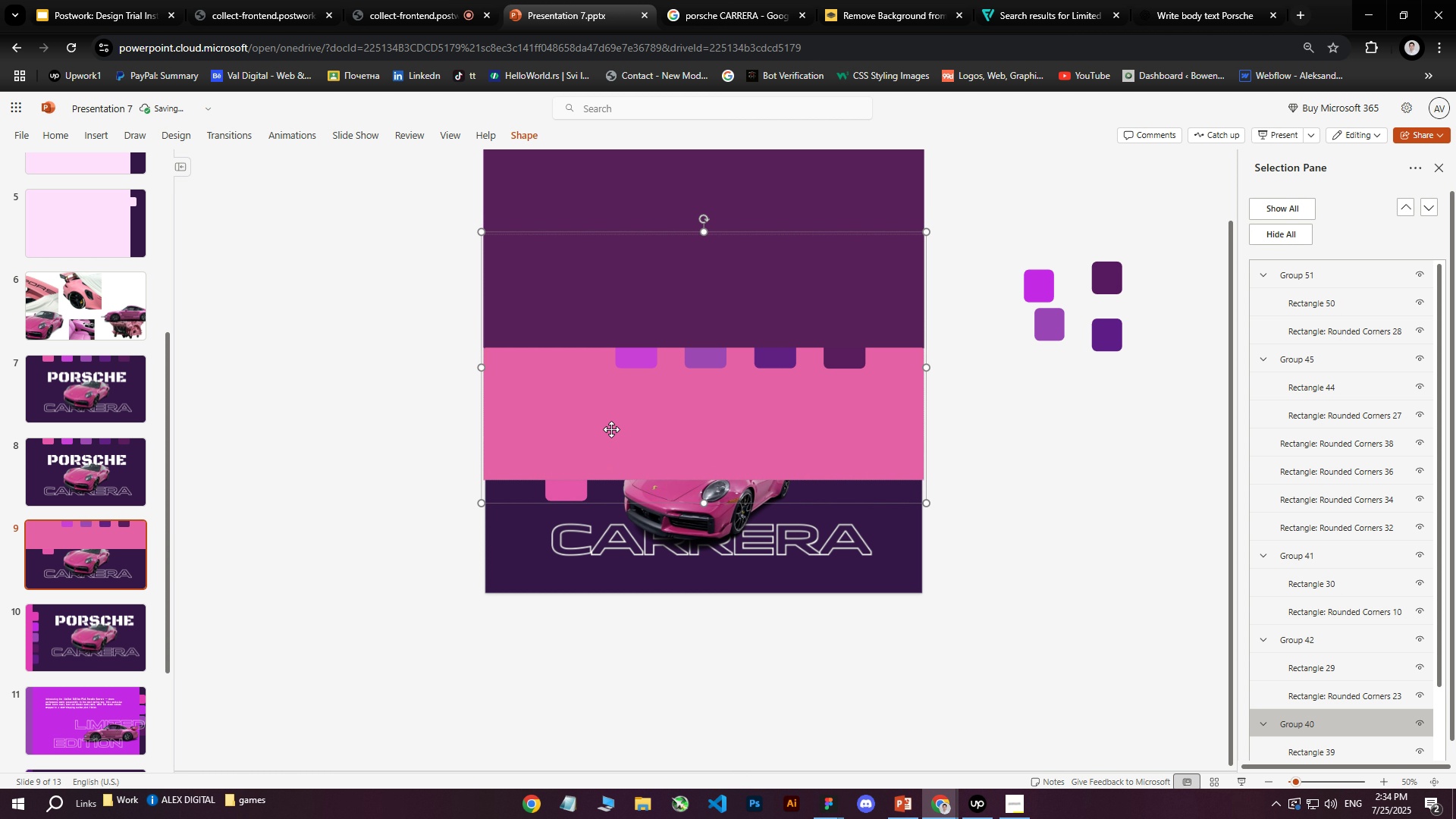 
hold_key(key=ArrowDown, duration=1.52)
 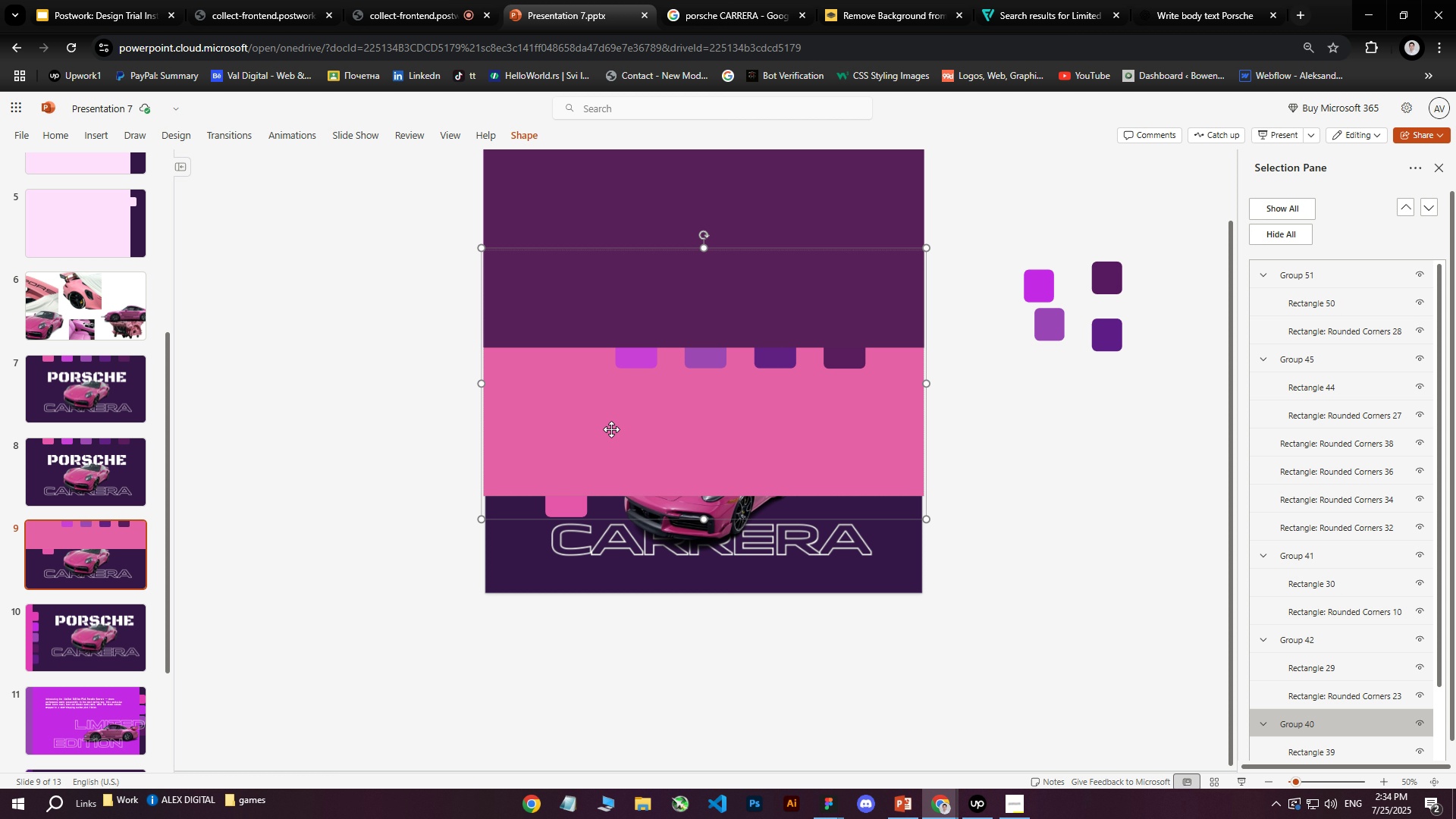 
hold_key(key=ArrowDown, duration=1.5)
 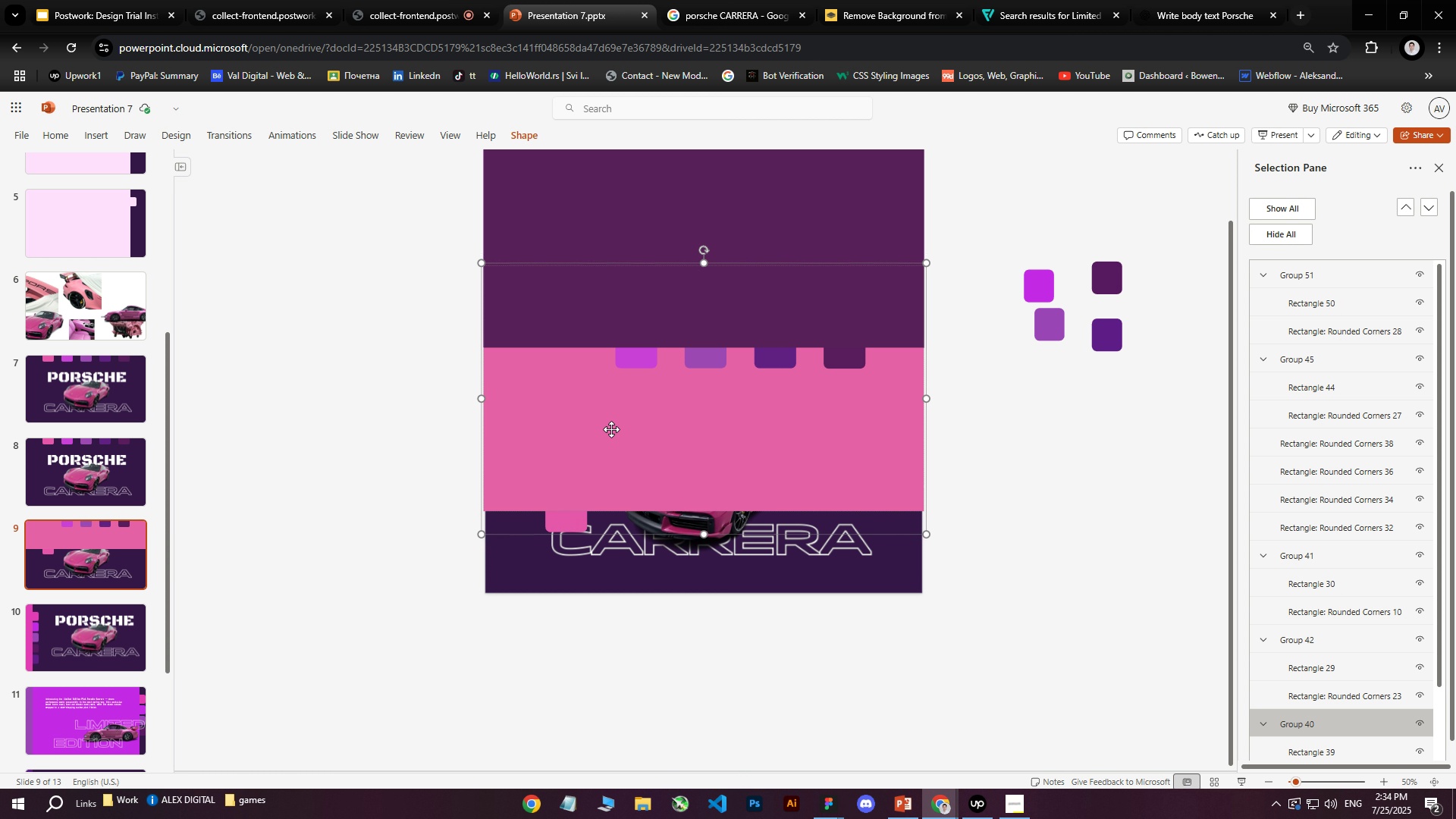 
hold_key(key=ArrowDown, duration=1.53)
 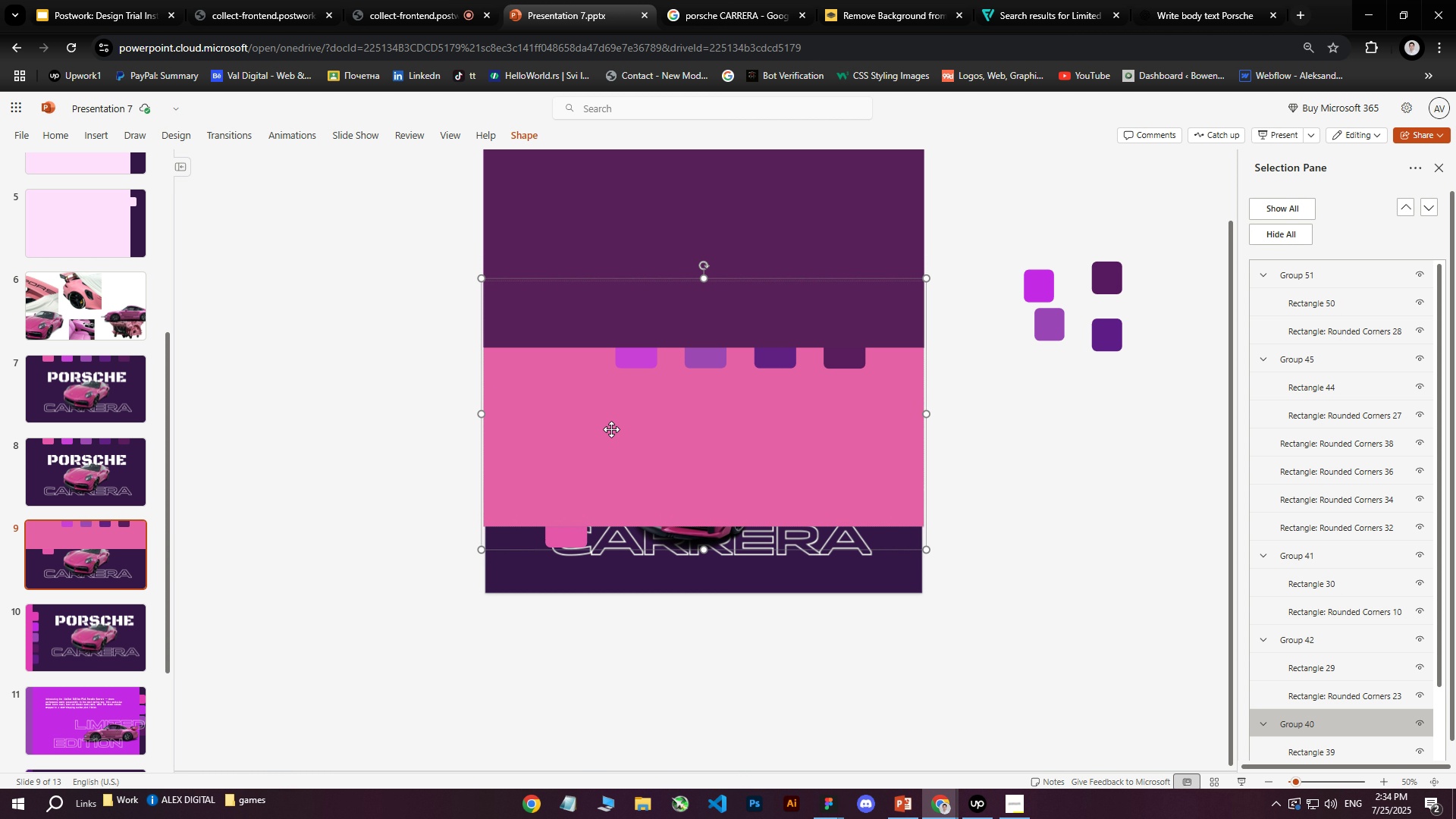 
hold_key(key=ArrowDown, duration=1.51)
 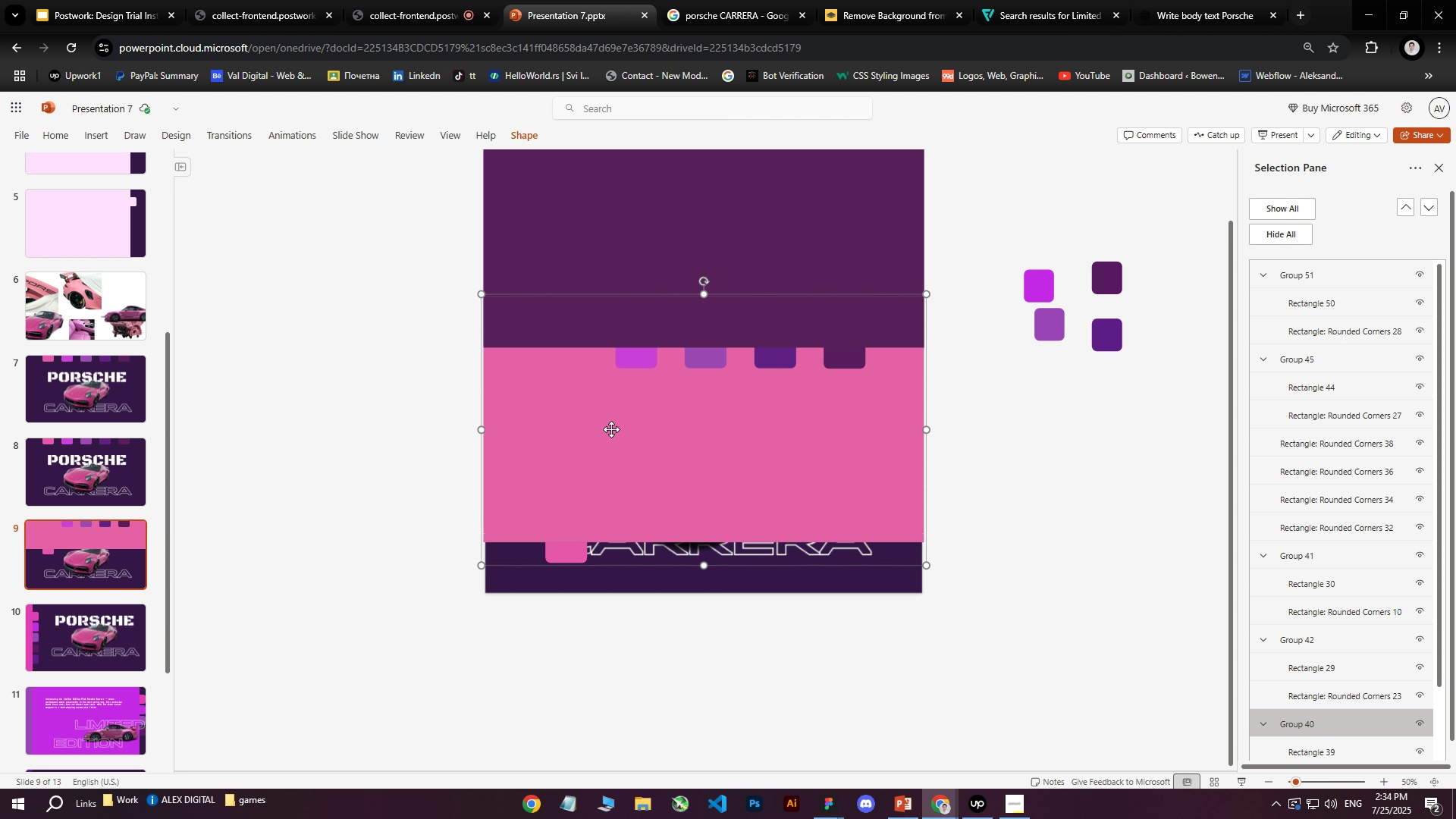 
hold_key(key=ArrowDown, duration=1.53)
 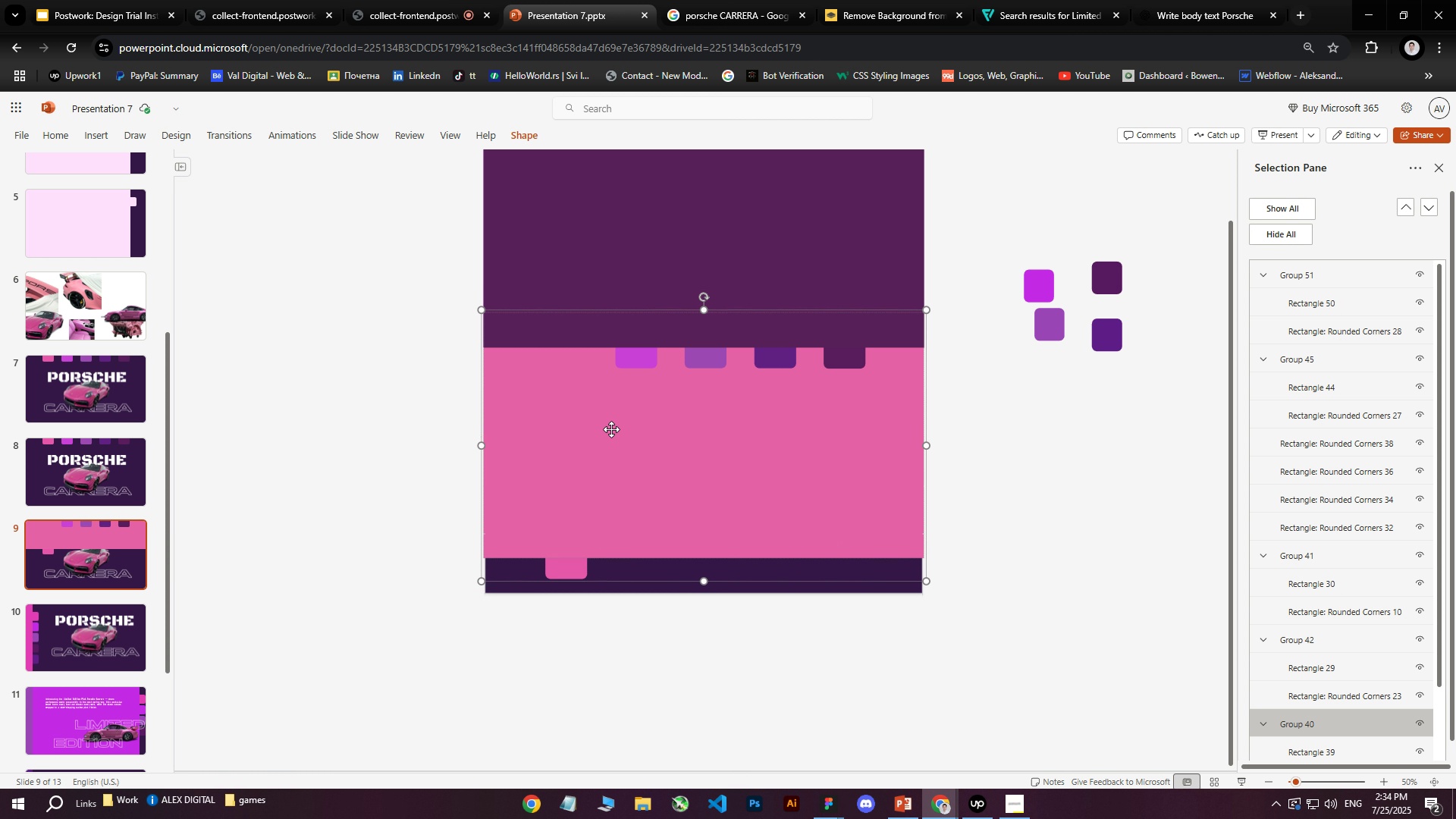 
hold_key(key=ArrowDown, duration=1.51)
 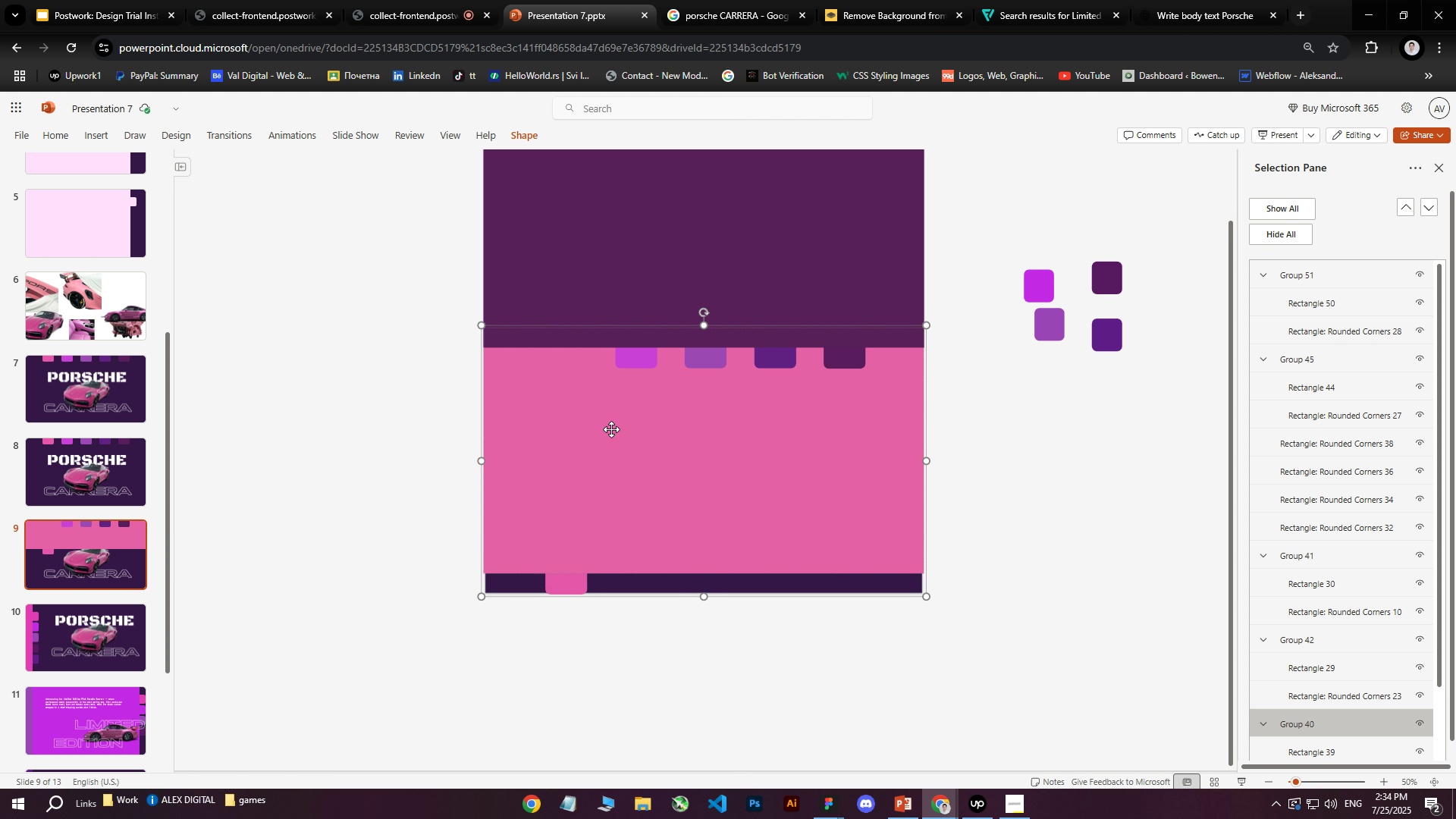 
hold_key(key=ArrowDown, duration=1.51)
 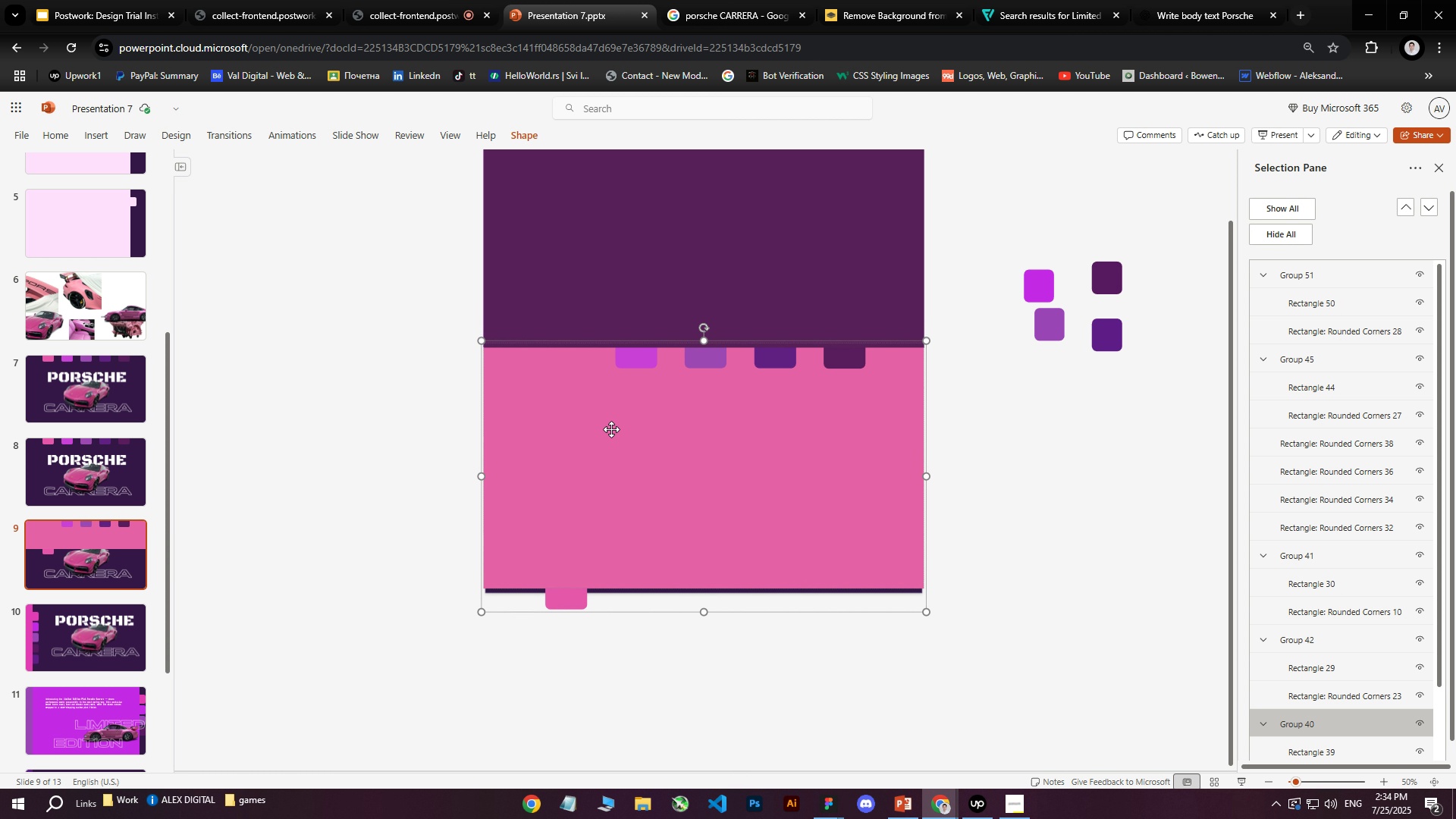 
hold_key(key=ArrowDown, duration=0.78)
 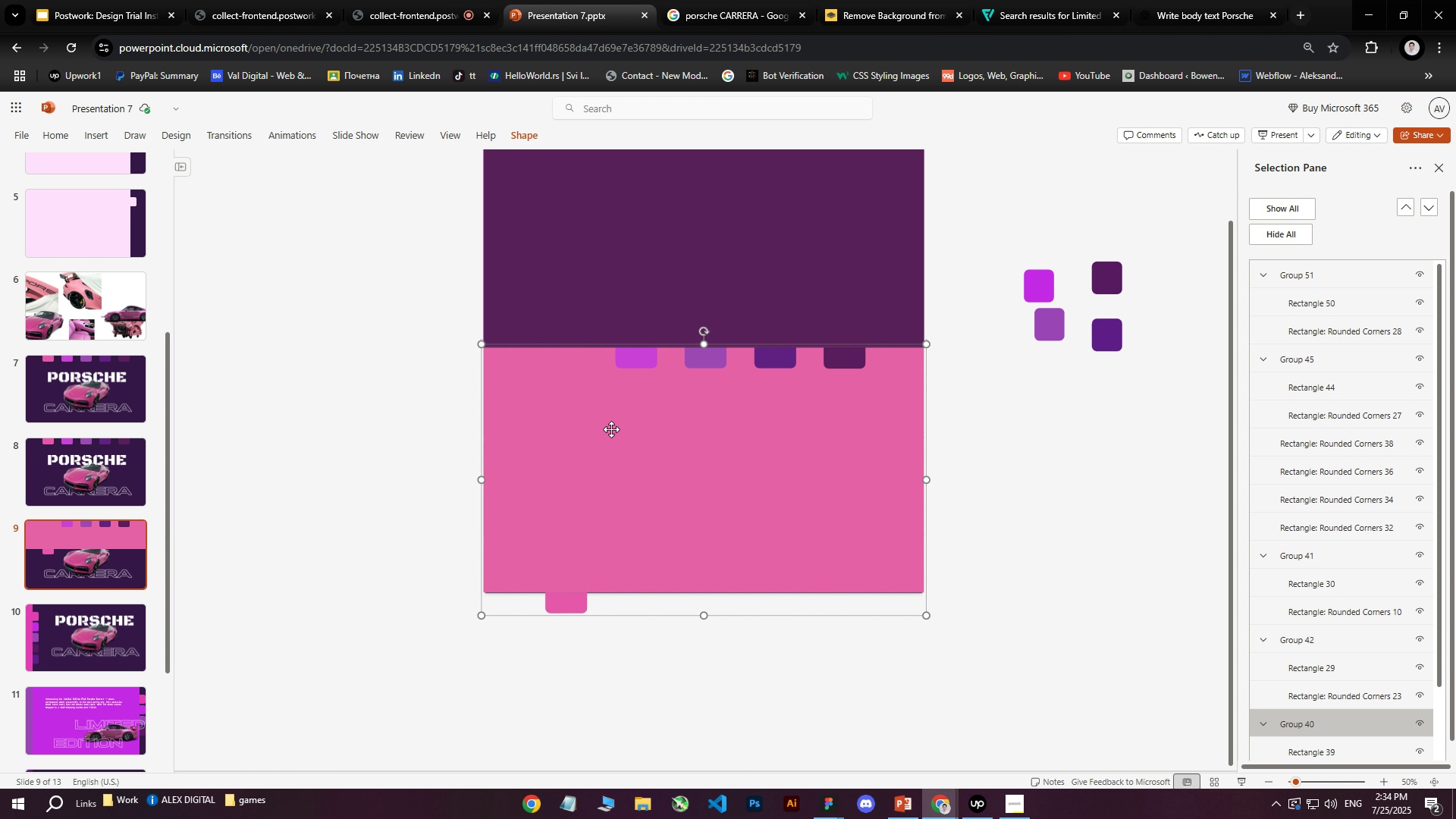 
key(ArrowDown)
 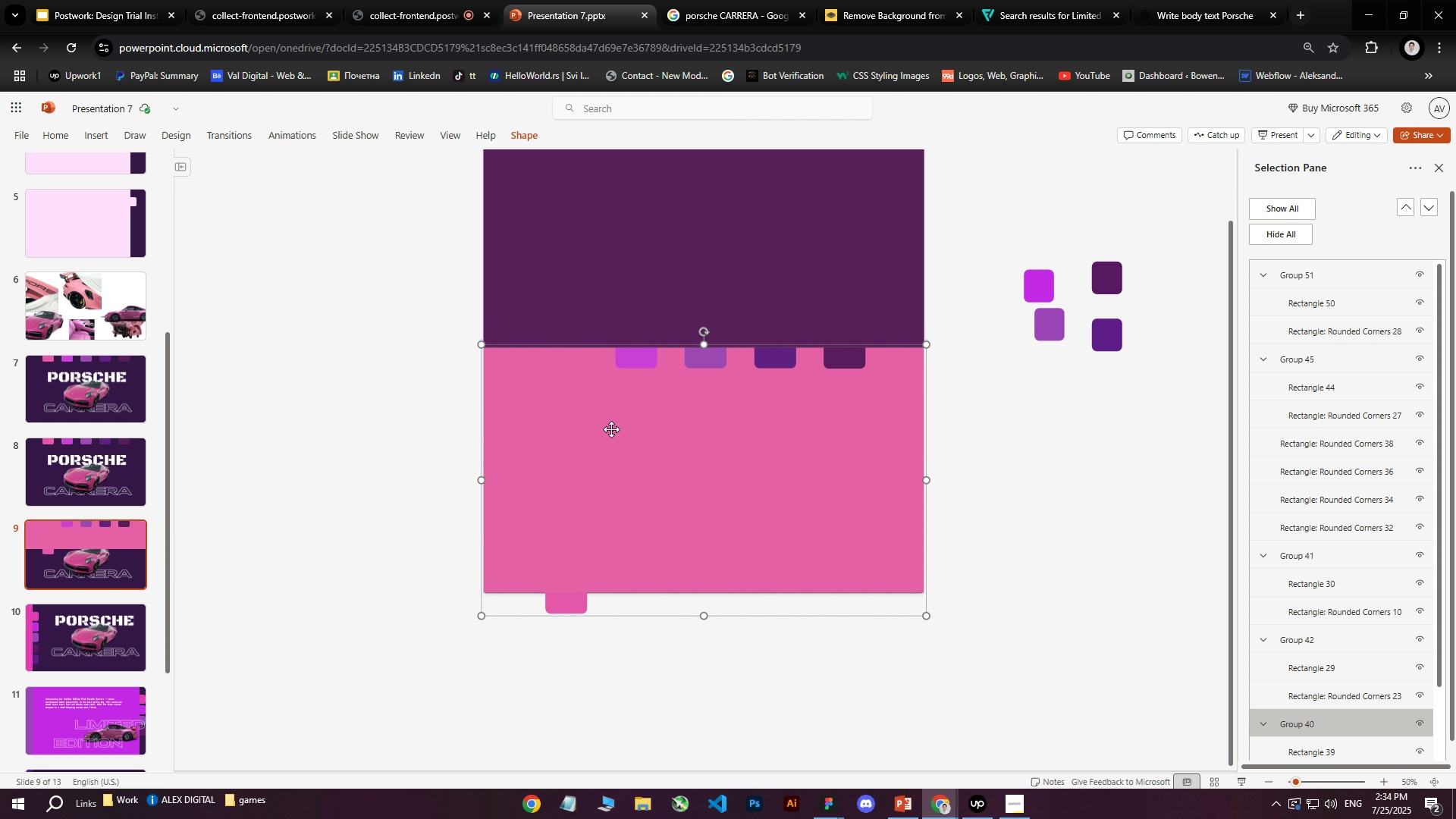 
key(ArrowDown)
 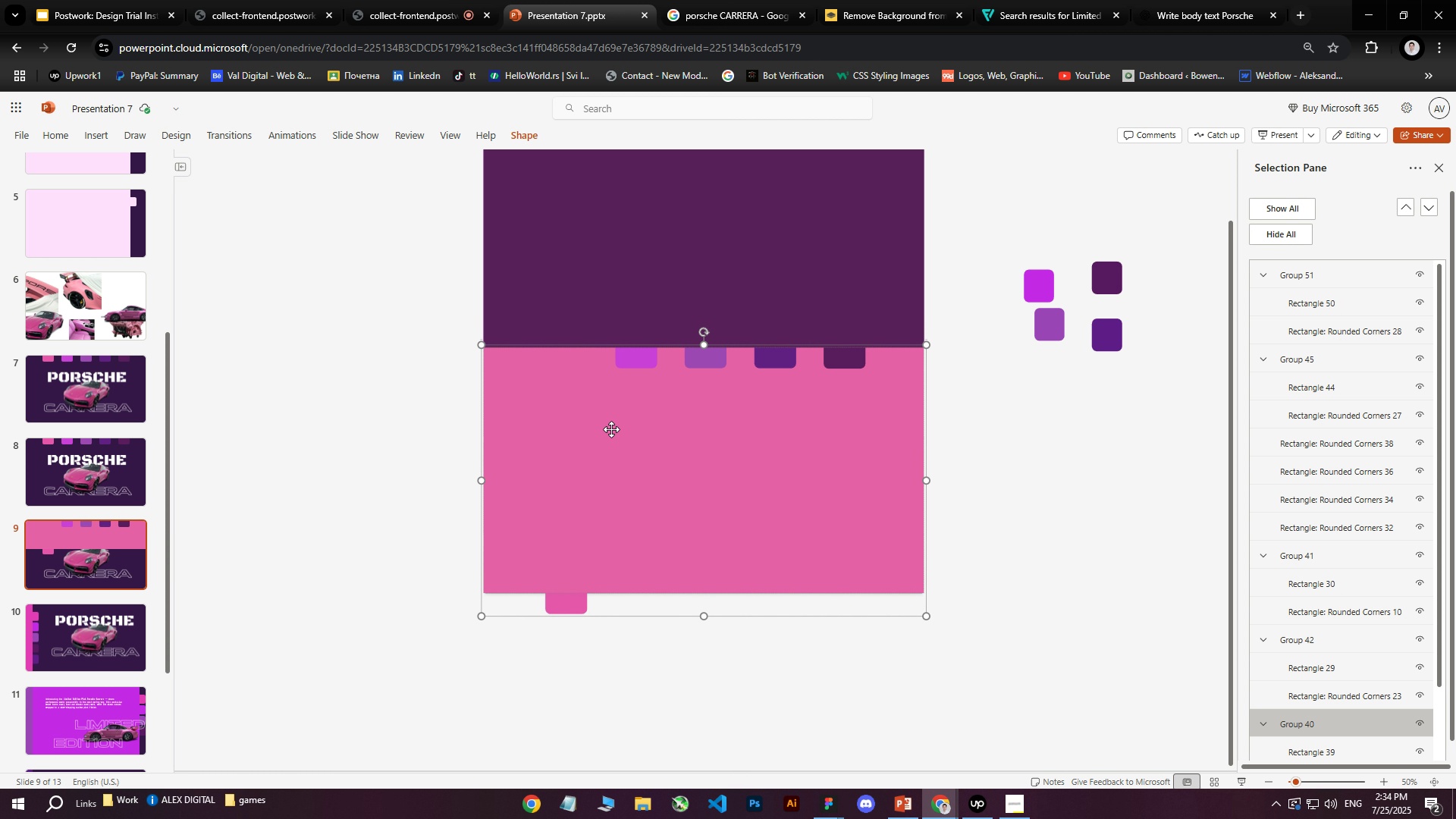 
key(ArrowDown)
 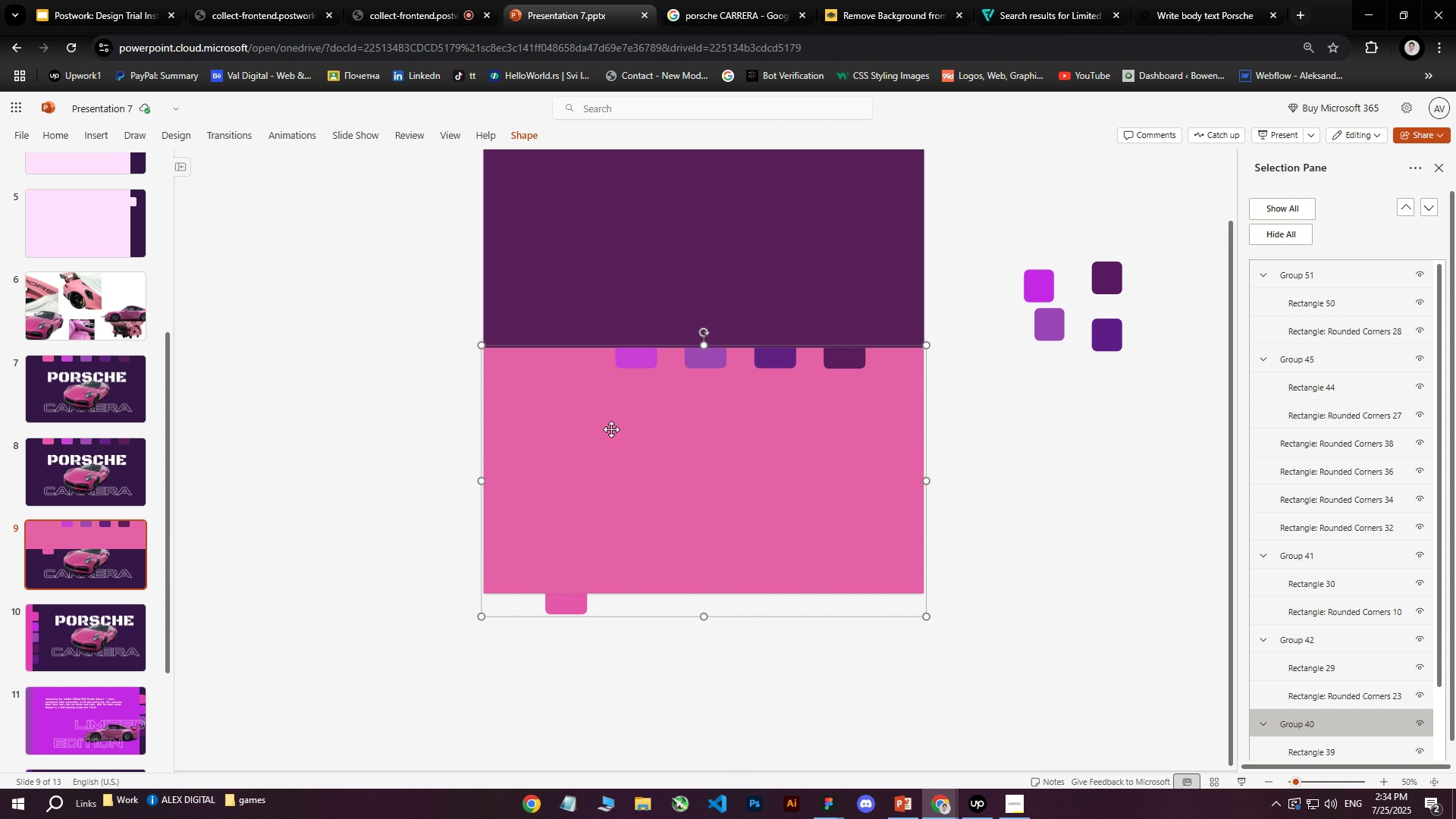 
key(ArrowDown)
 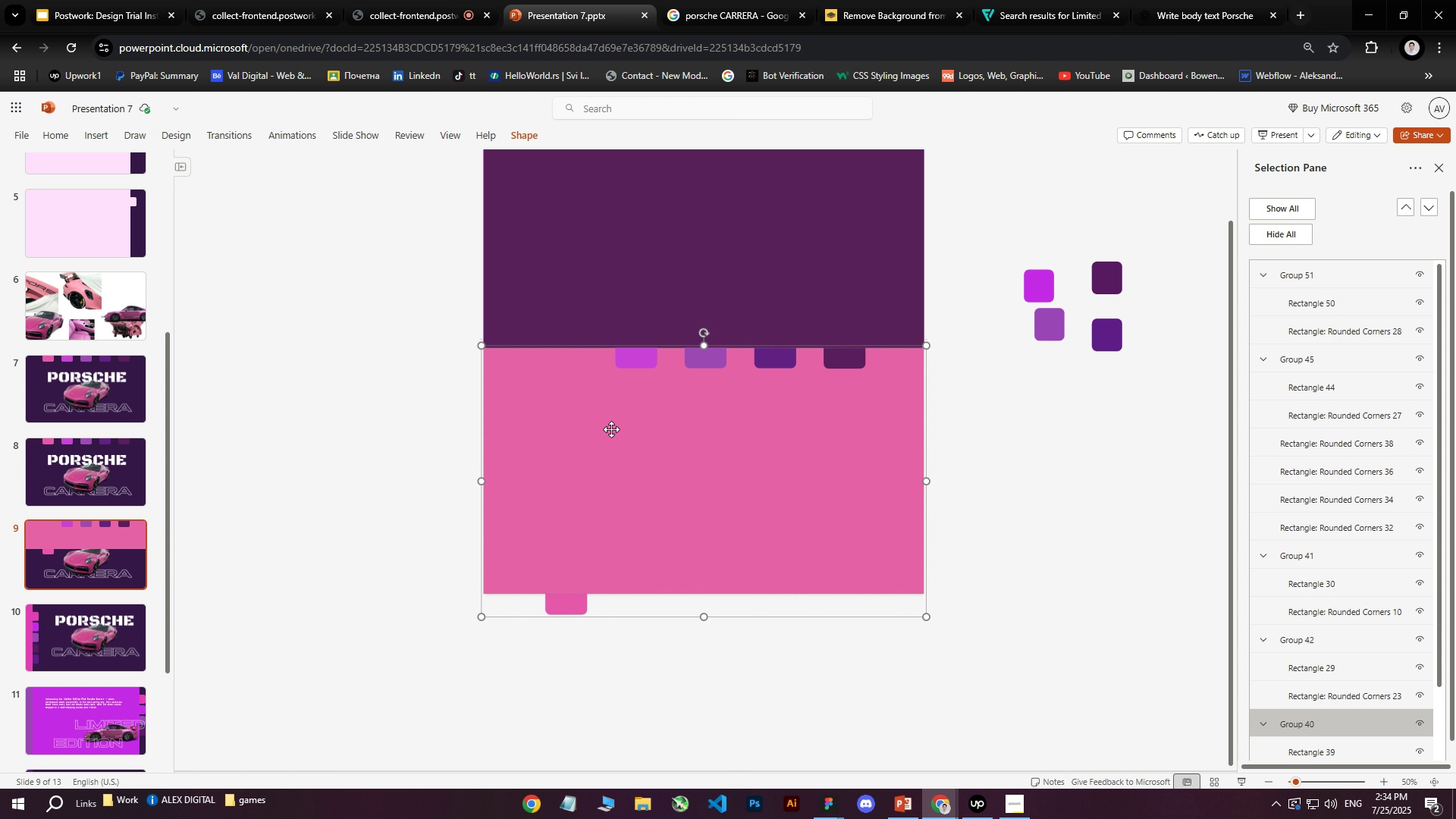 
key(ArrowDown)
 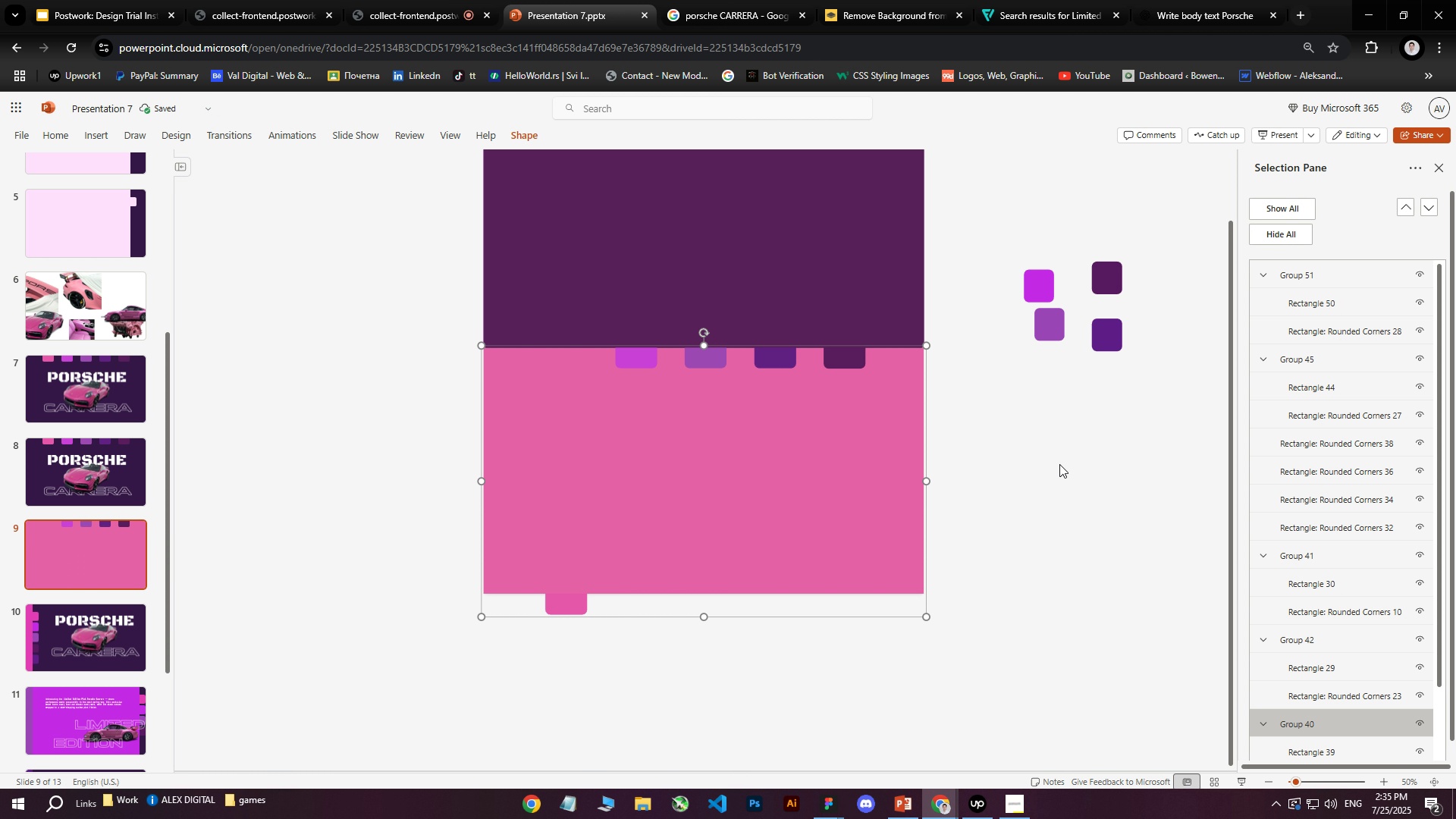 
left_click([1008, 543])
 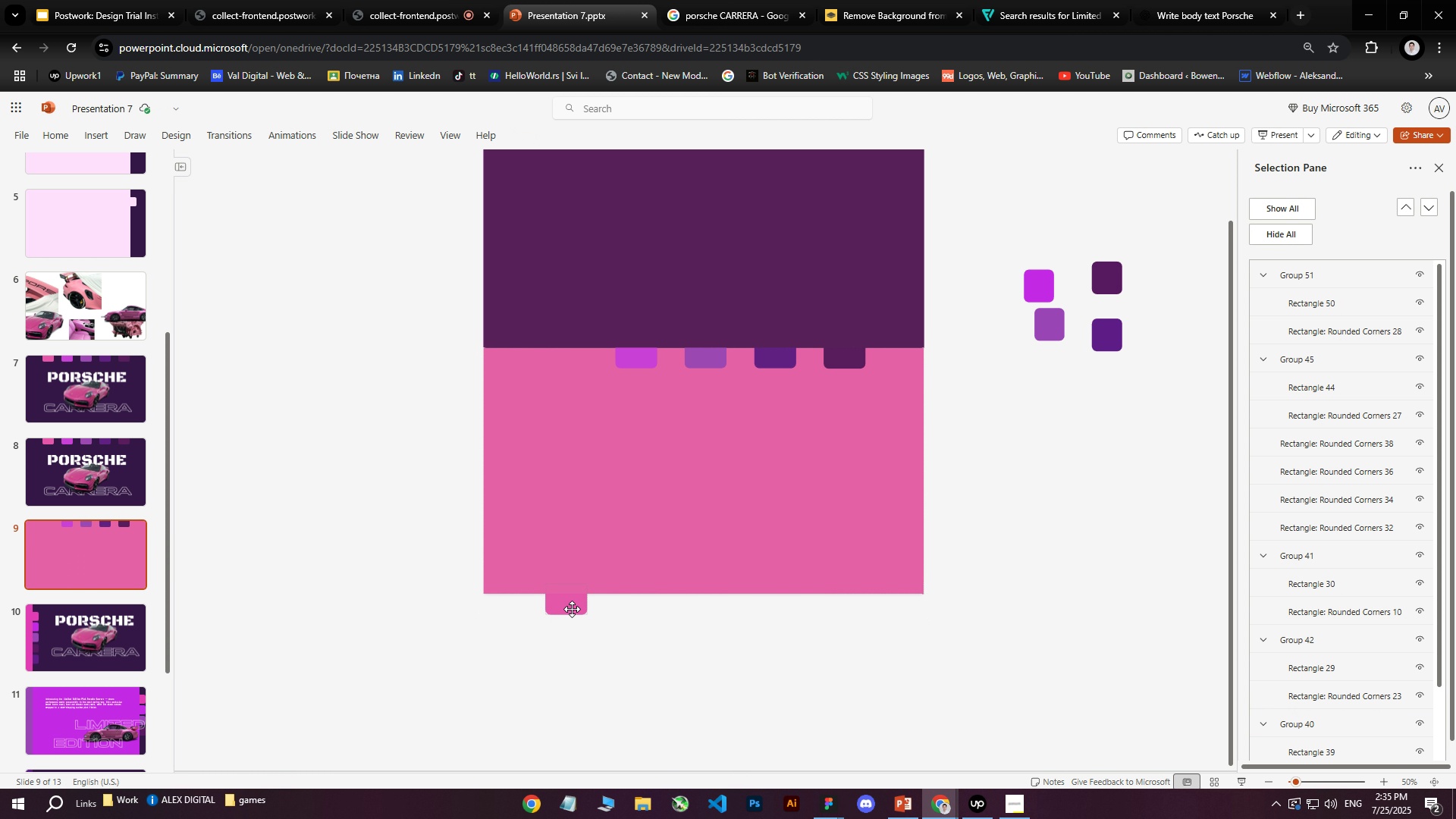 
left_click([569, 605])
 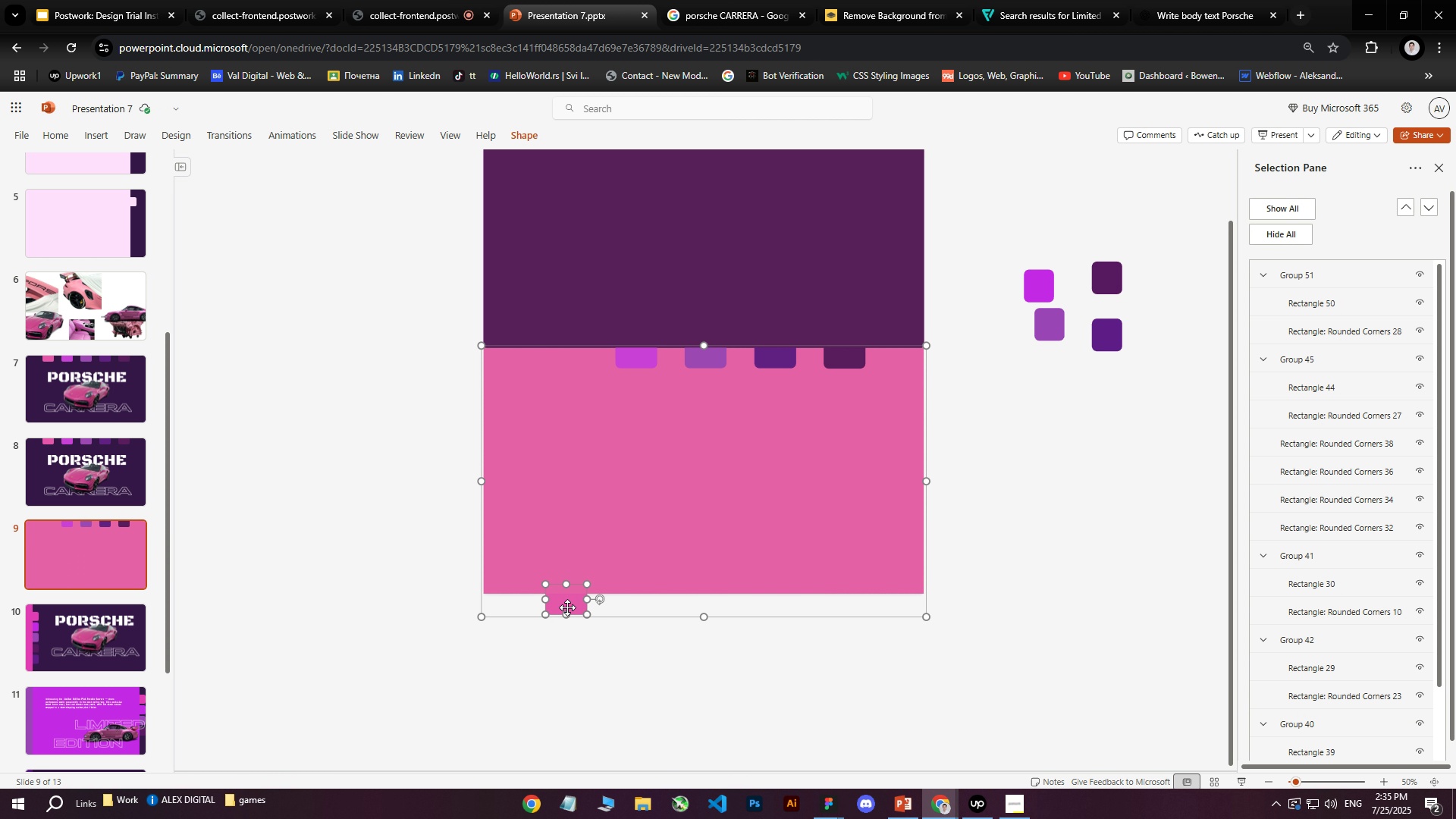 
left_click([567, 607])
 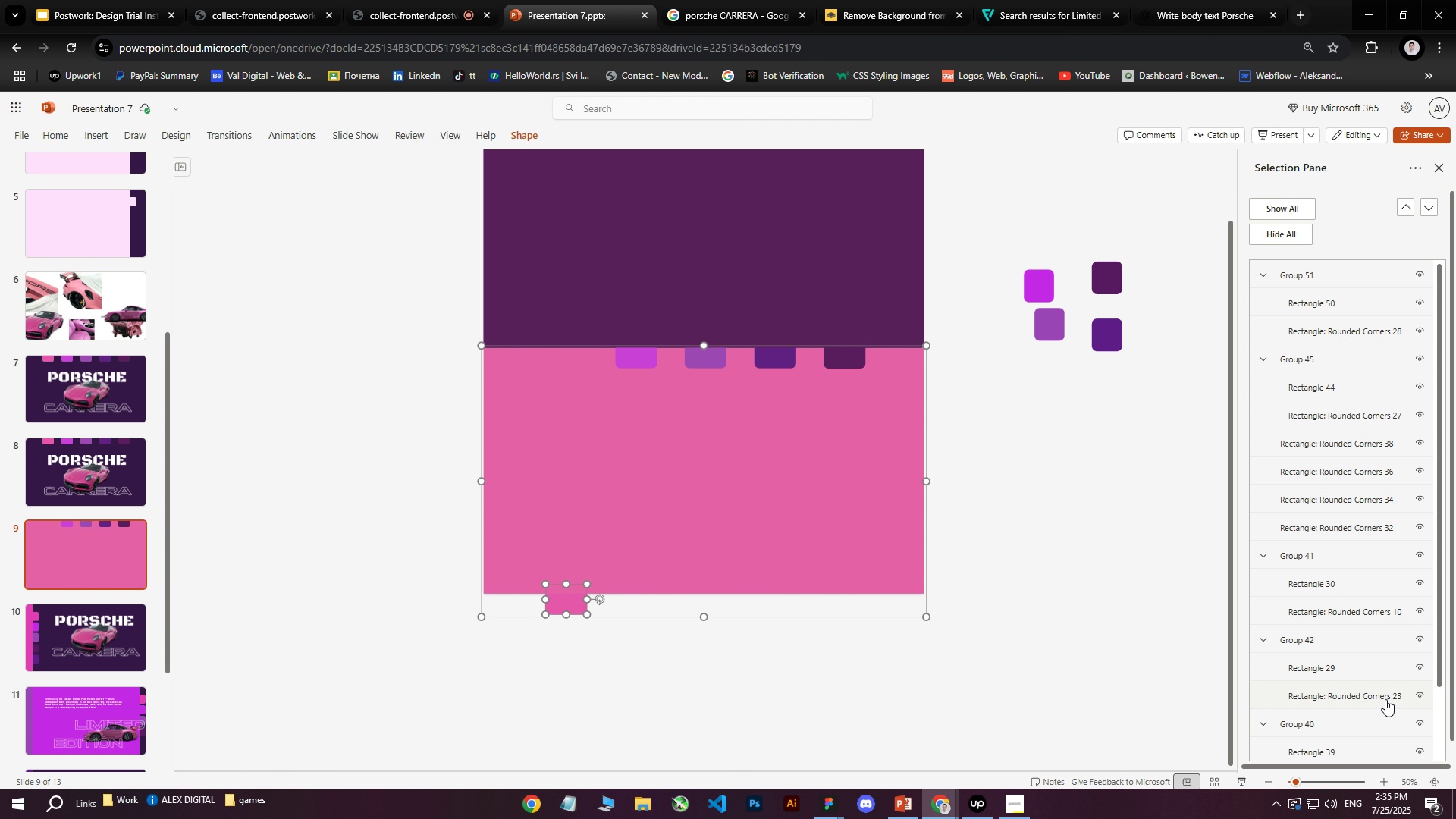 
scroll: coordinate [1341, 604], scroll_direction: down, amount: 7.0
 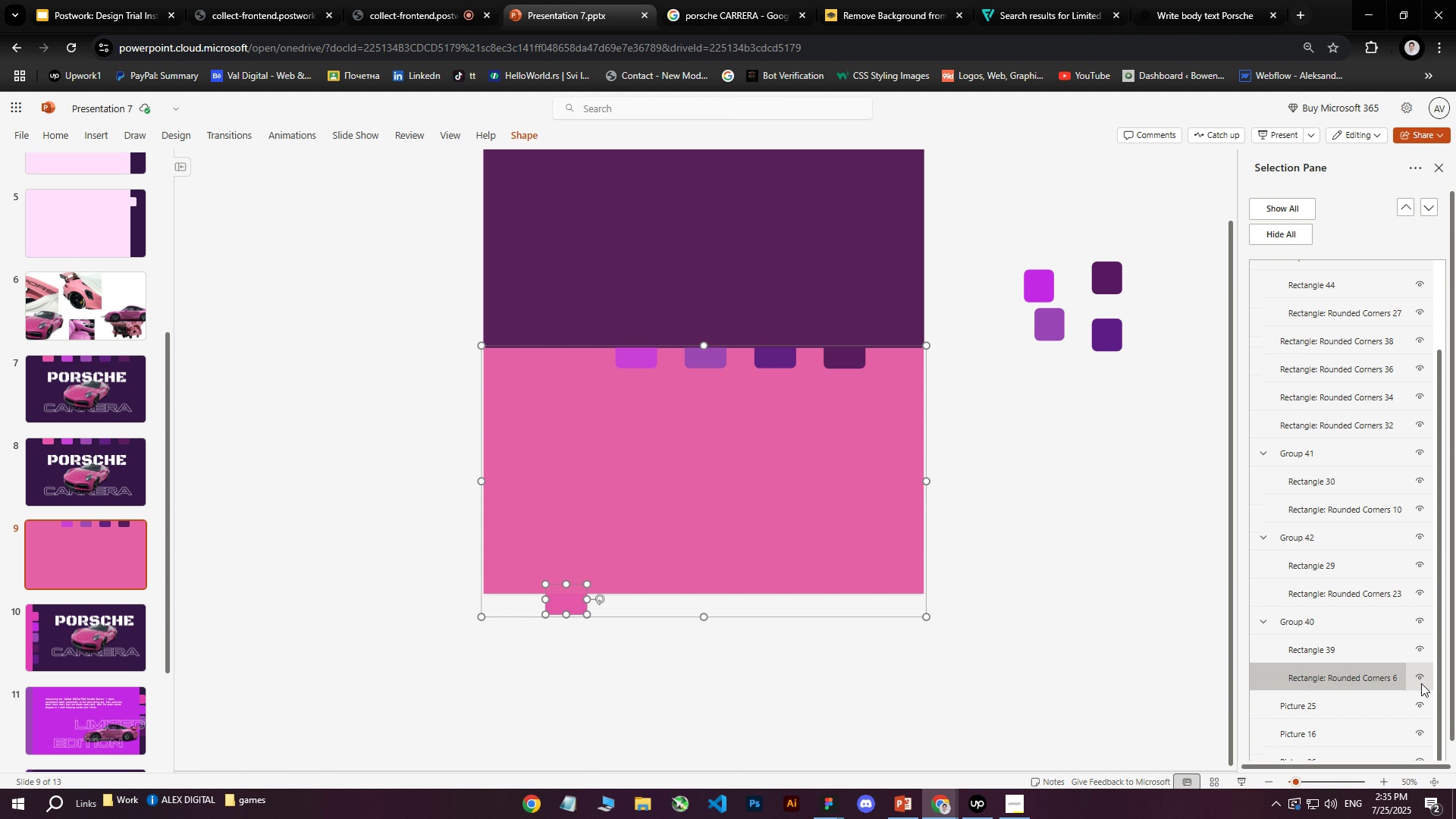 
left_click([1420, 680])
 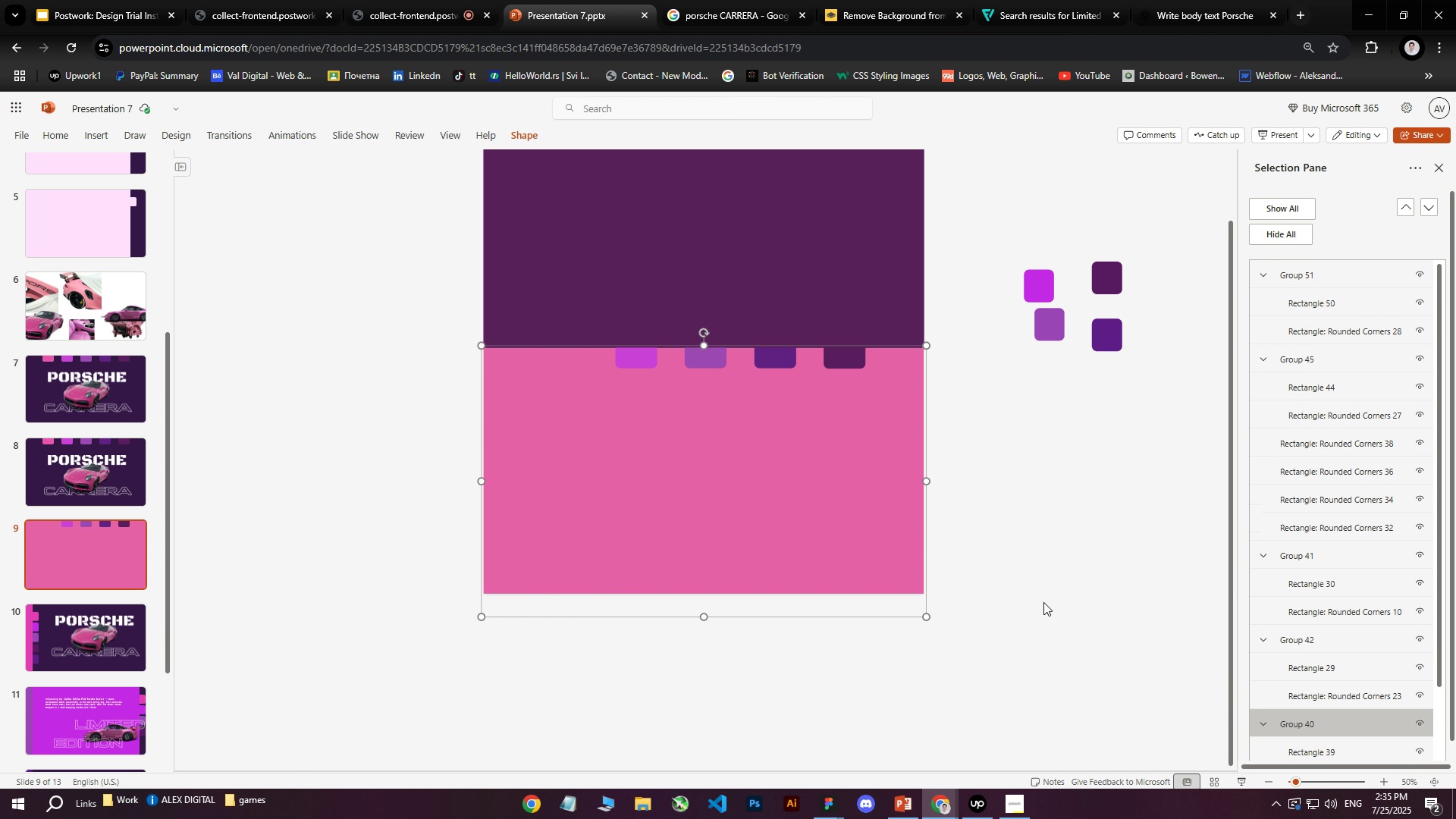 
left_click([1046, 587])
 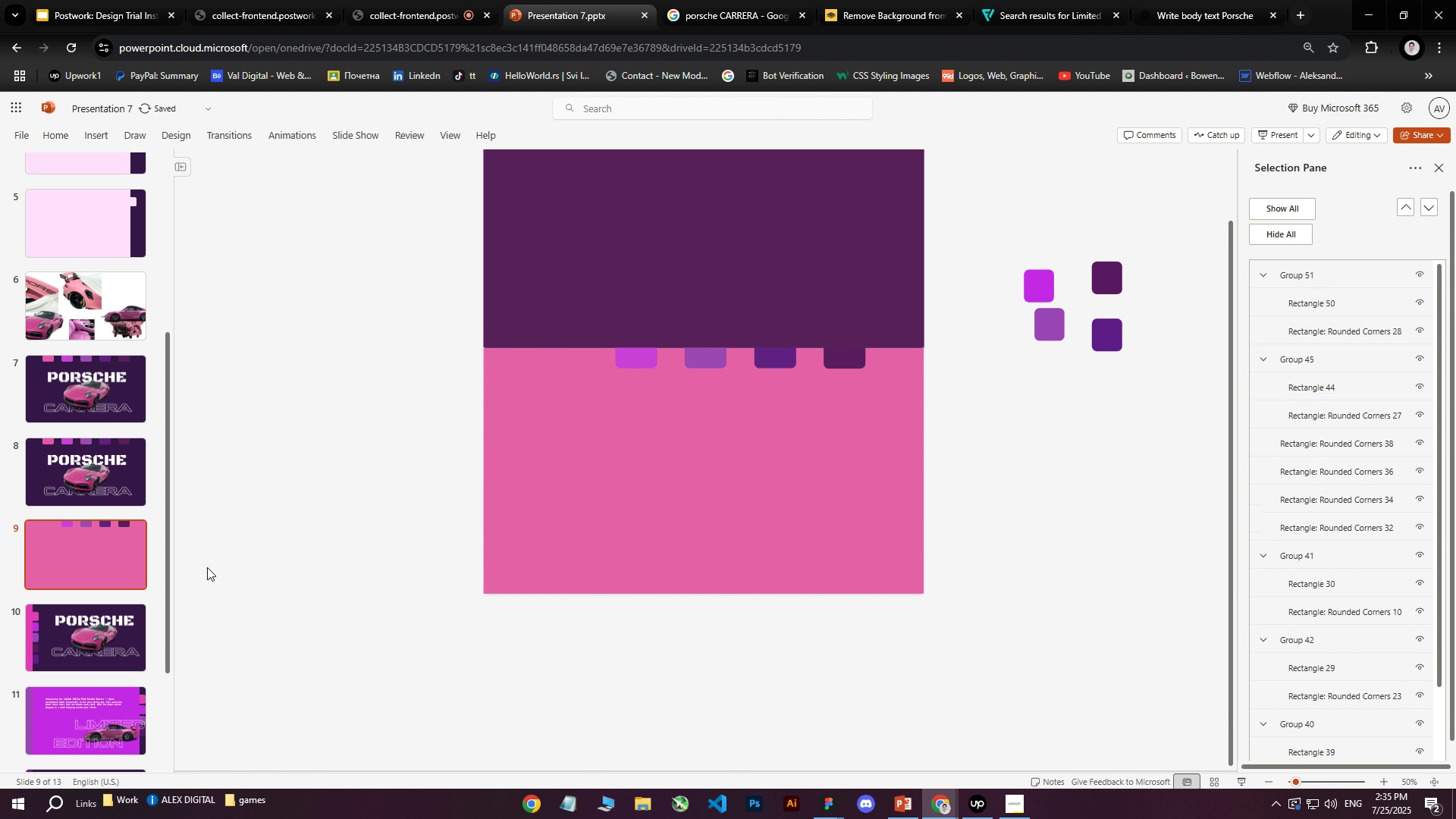 
left_click([102, 704])
 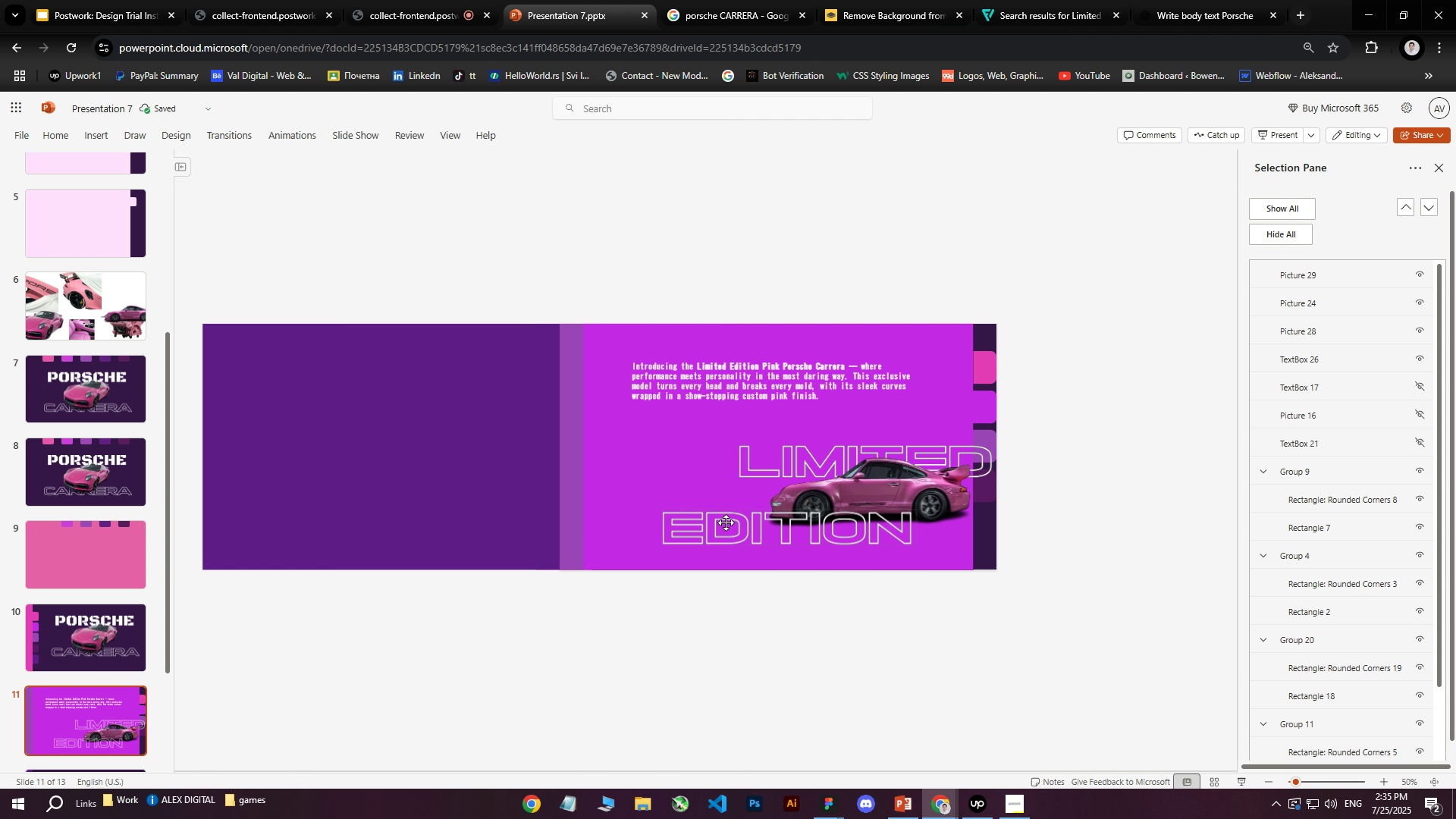 
left_click([811, 459])
 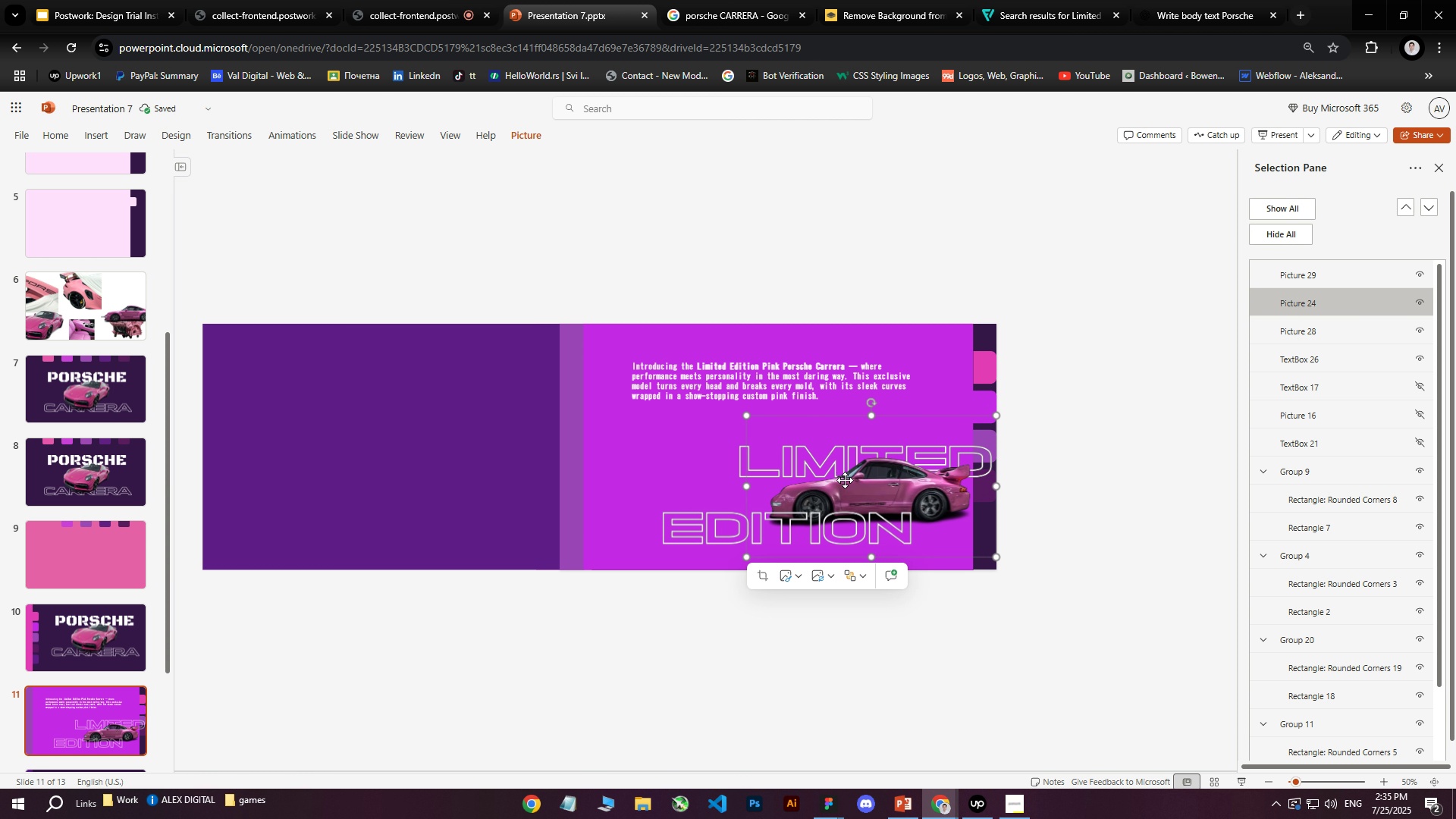 
left_click([846, 486])
 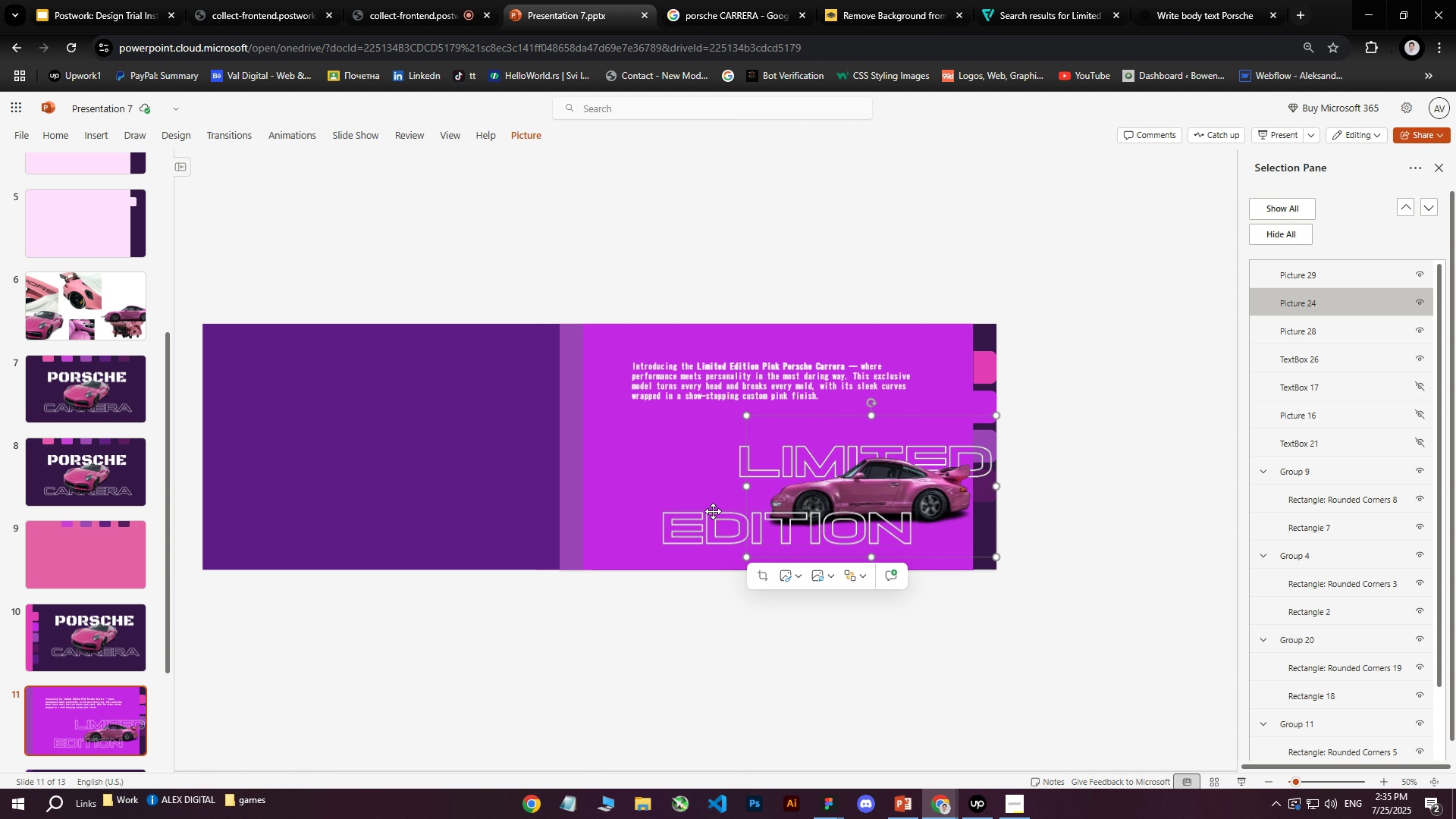 
hold_key(key=ShiftLeft, duration=1.42)
left_click([710, 523])
 